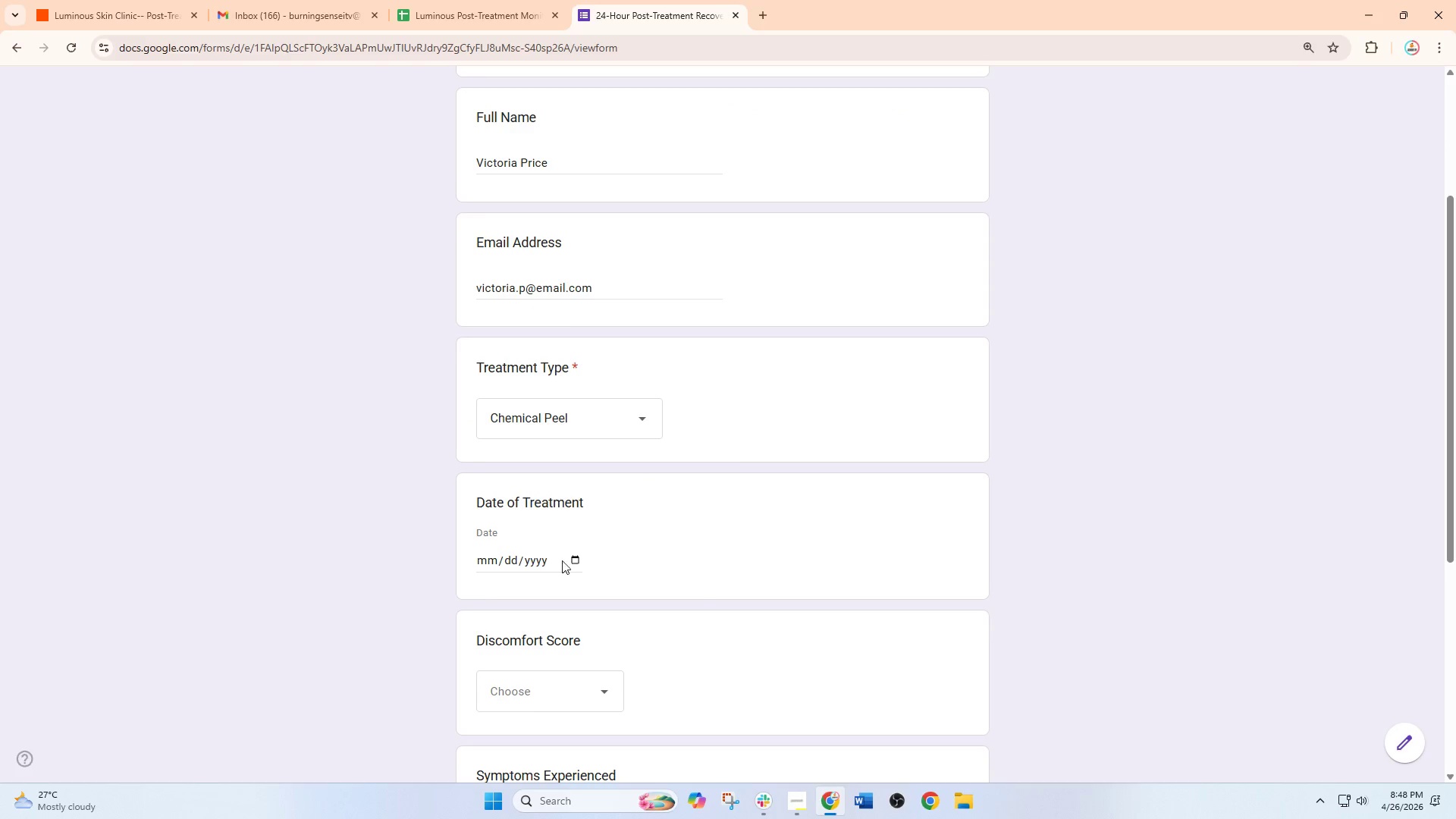 
double_click([575, 561])
 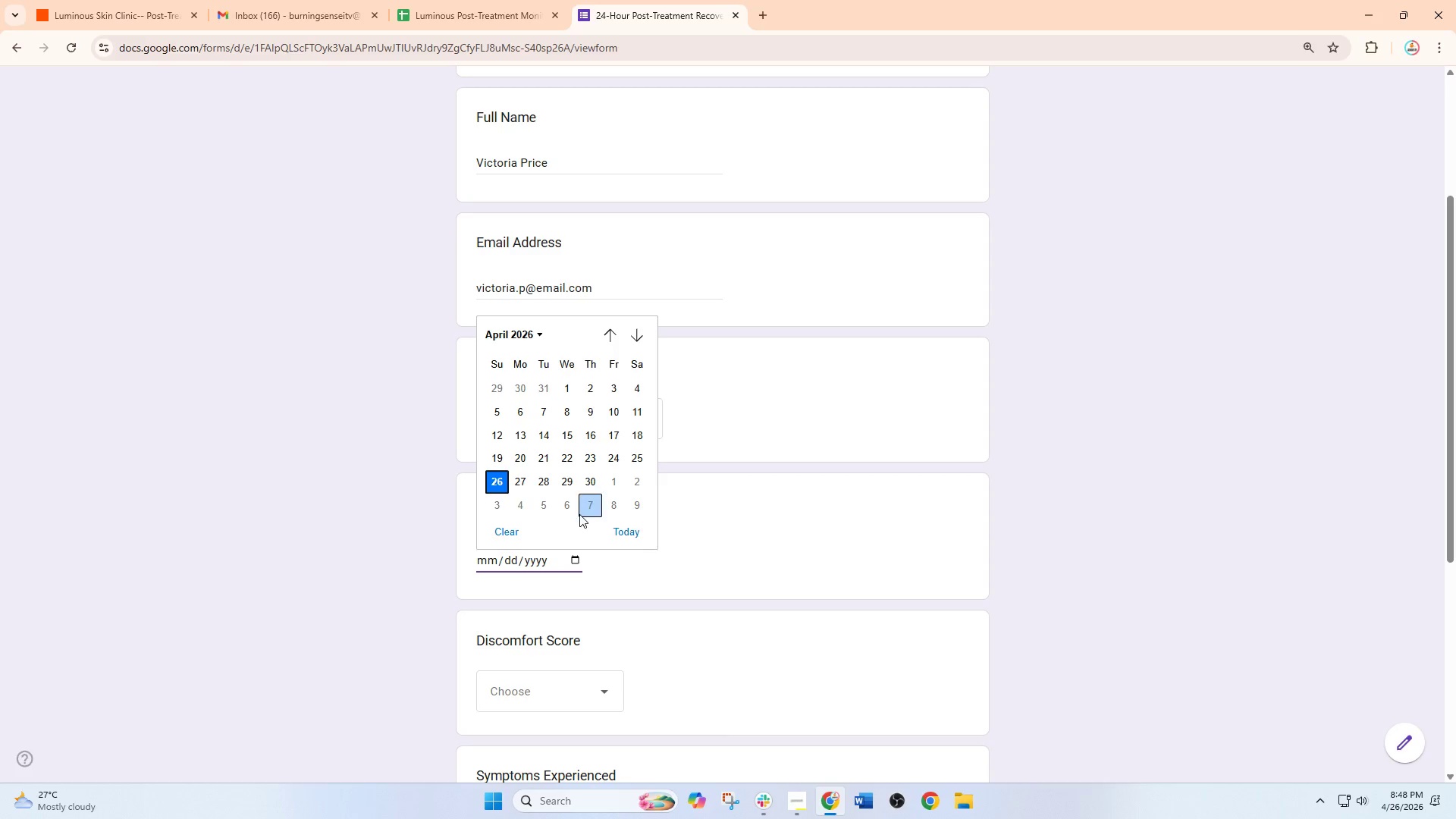 
wait(6.38)
 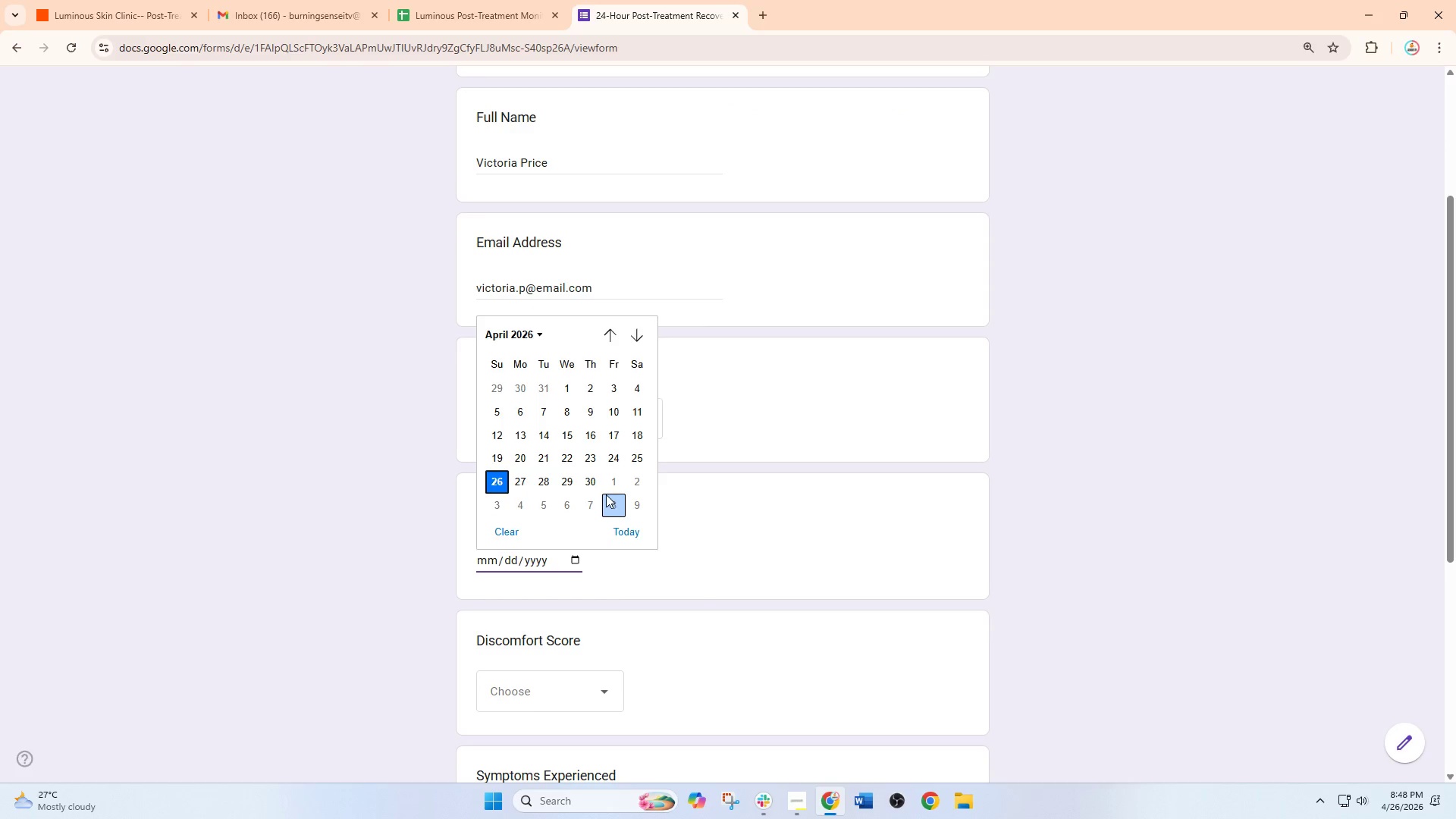 
left_click([495, 479])
 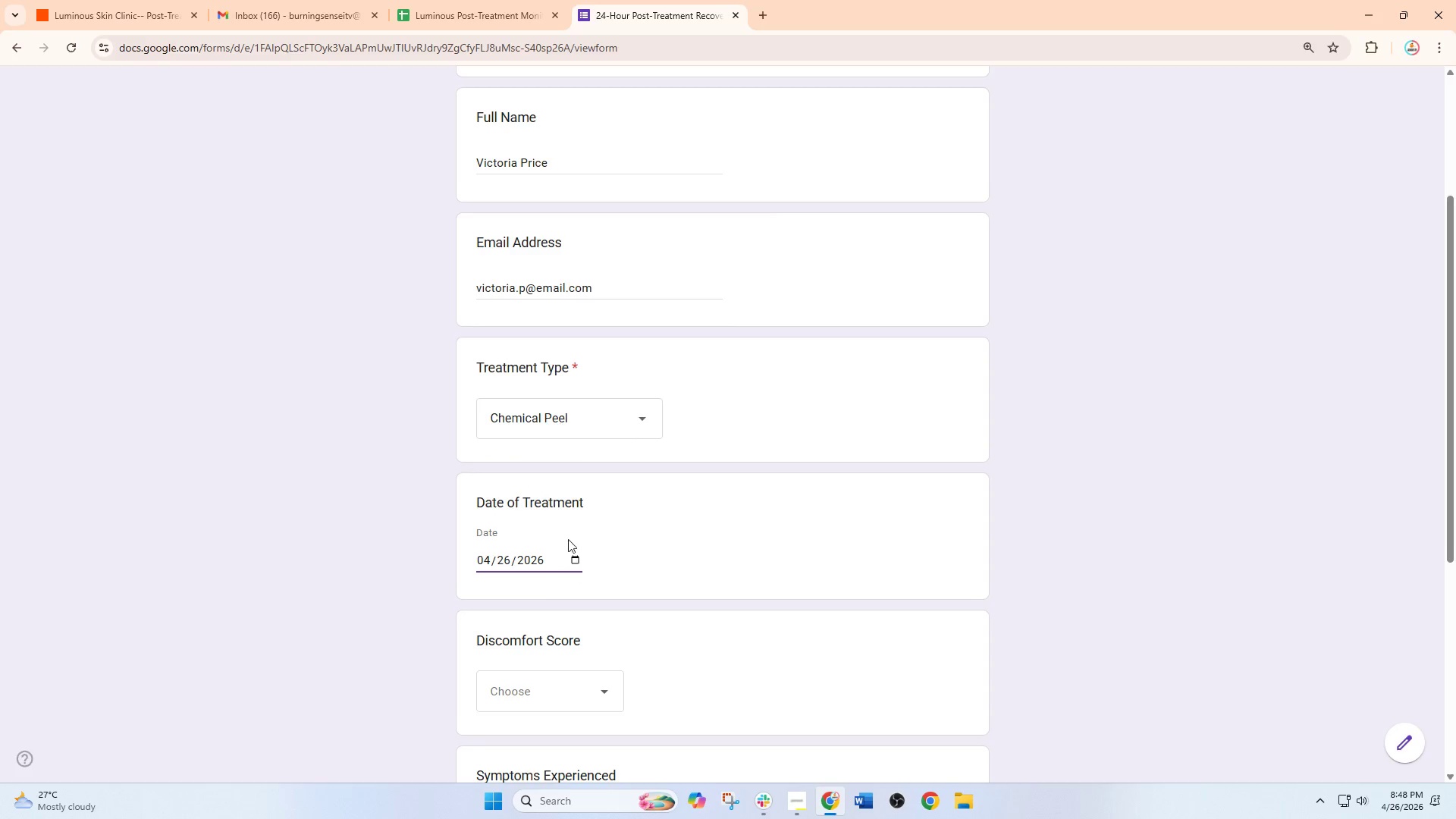 
scroll: coordinate [568, 539], scroll_direction: down, amount: 2.0
 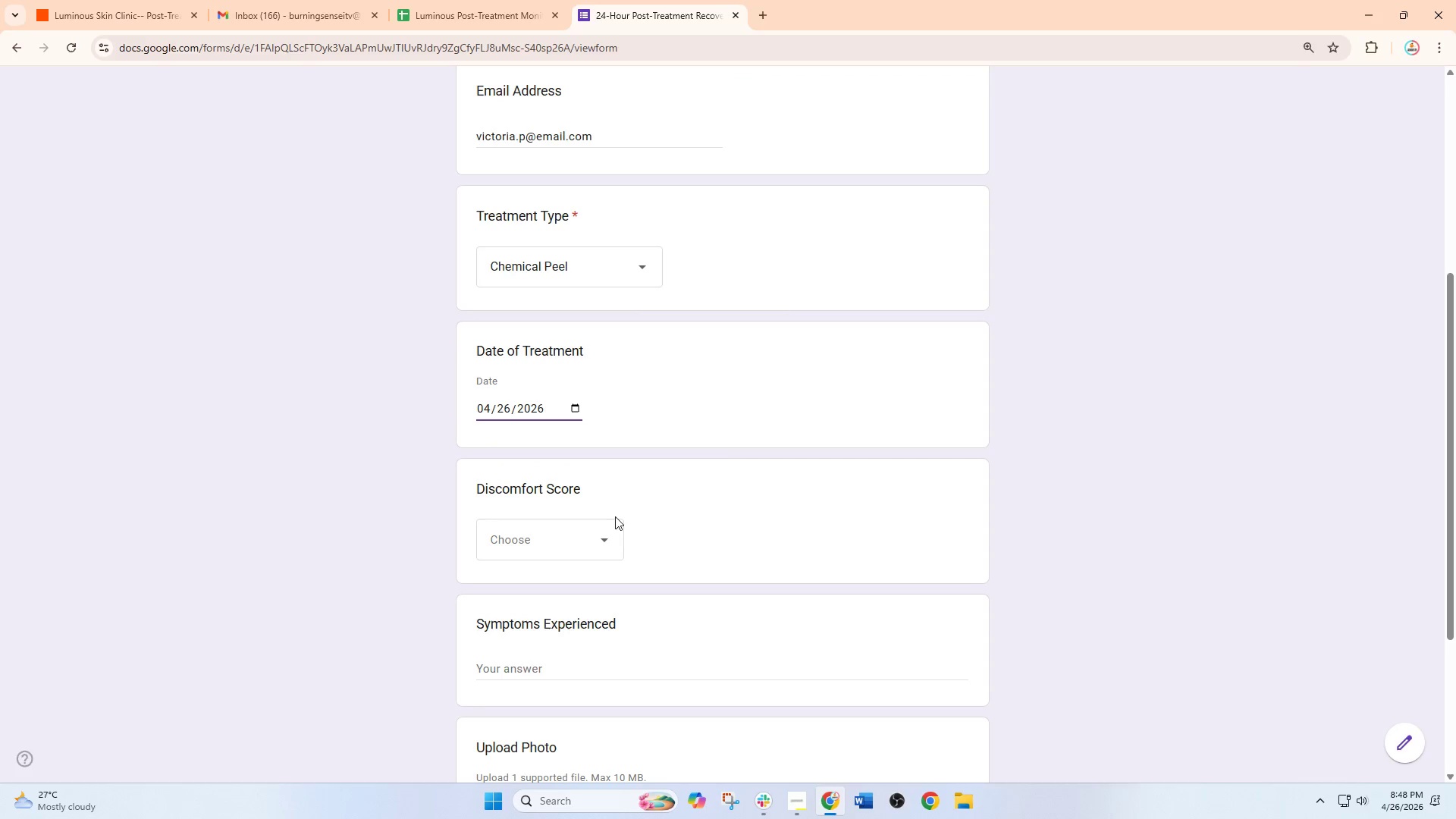 
left_click([607, 533])
 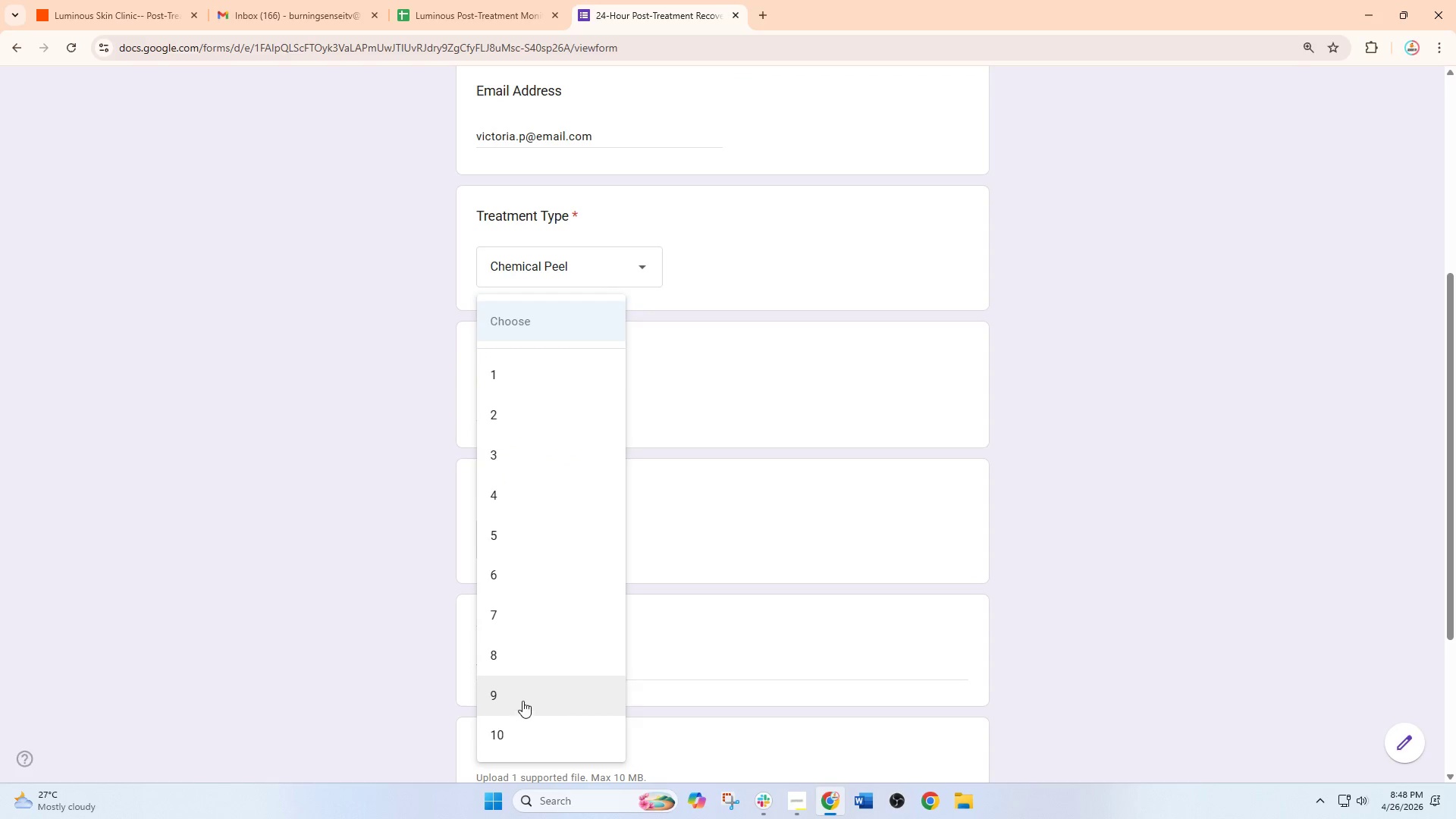 
left_click([507, 648])
 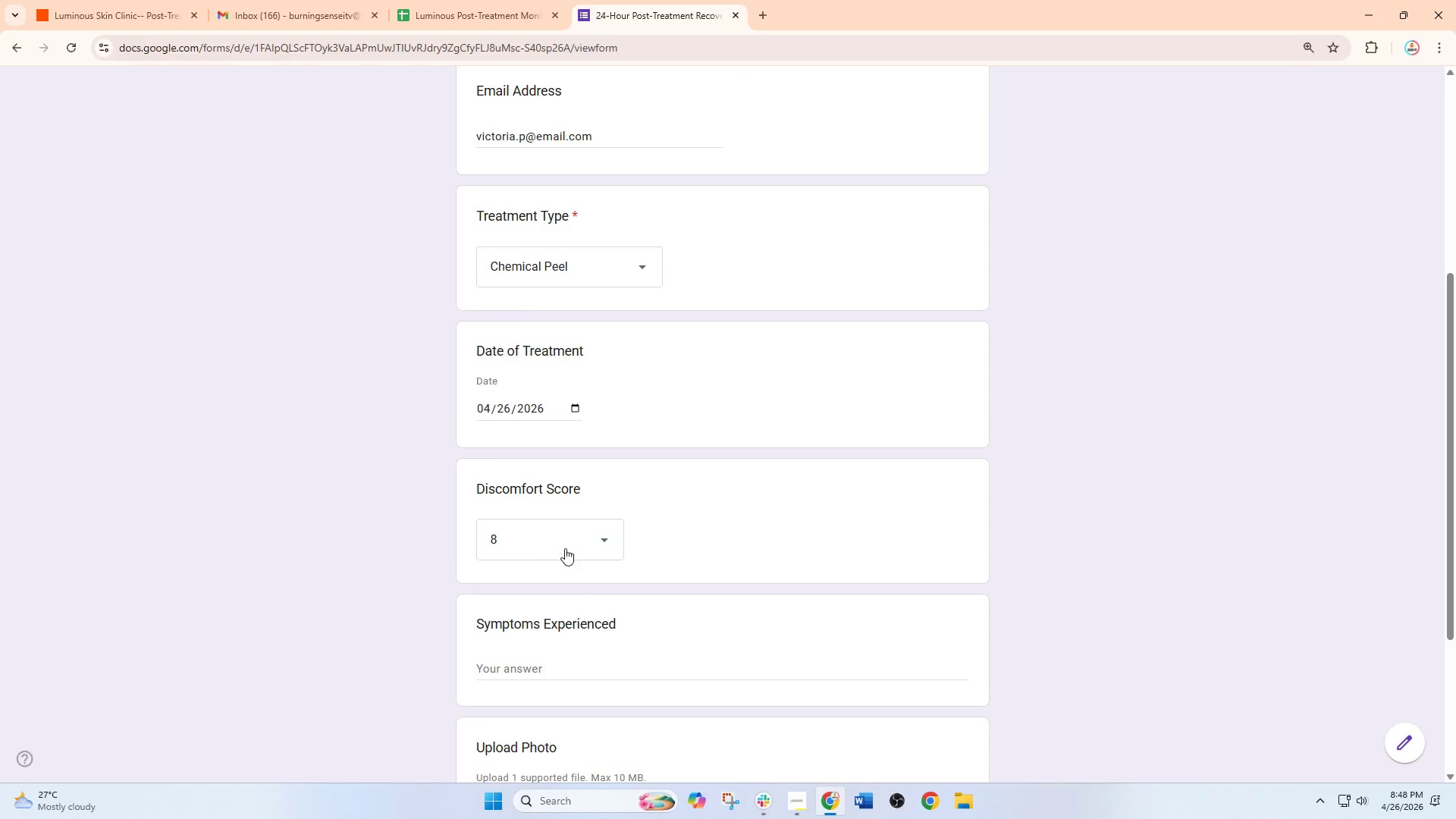 
scroll: coordinate [565, 548], scroll_direction: down, amount: 3.0
 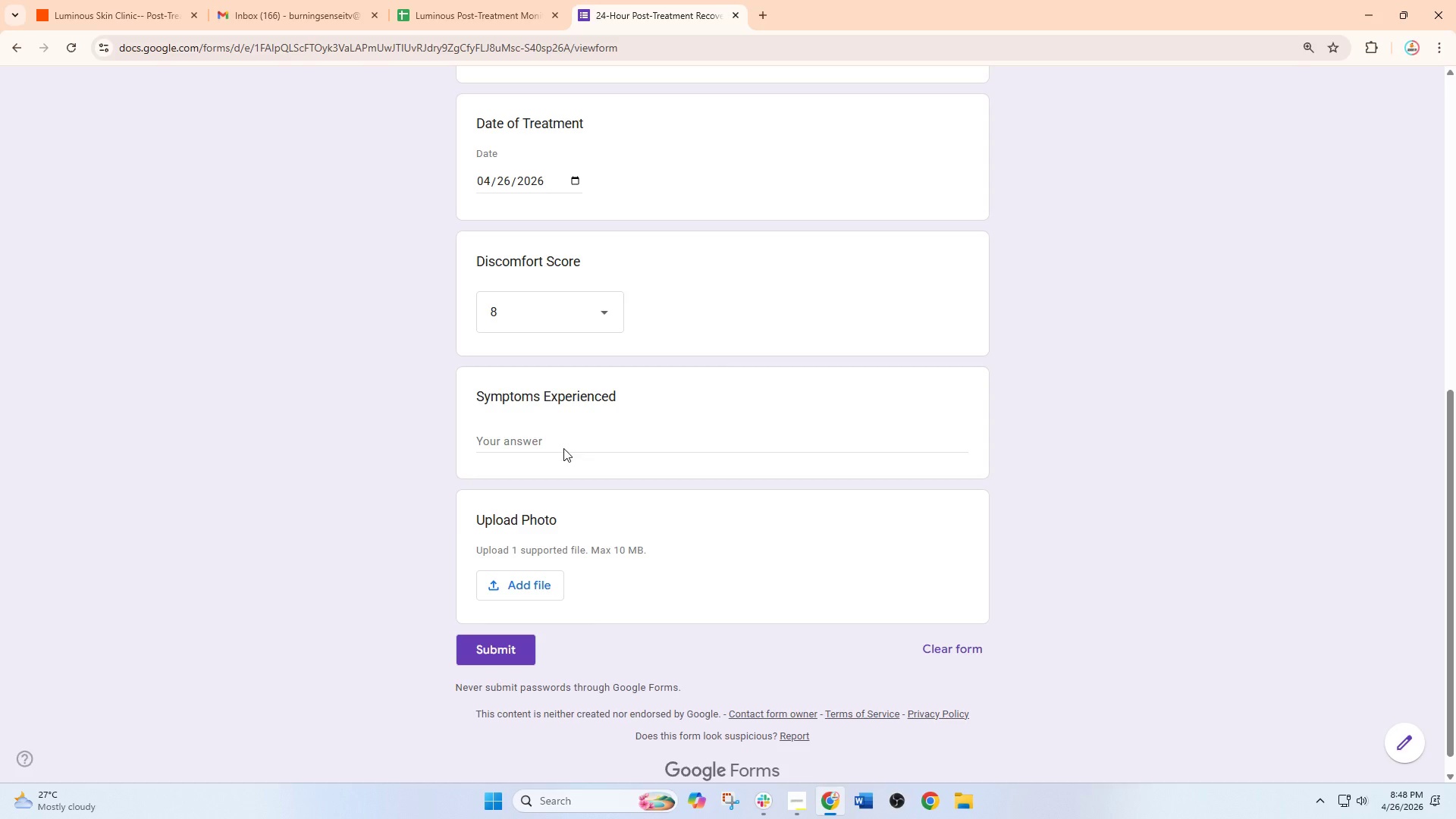 
left_click([560, 435])
 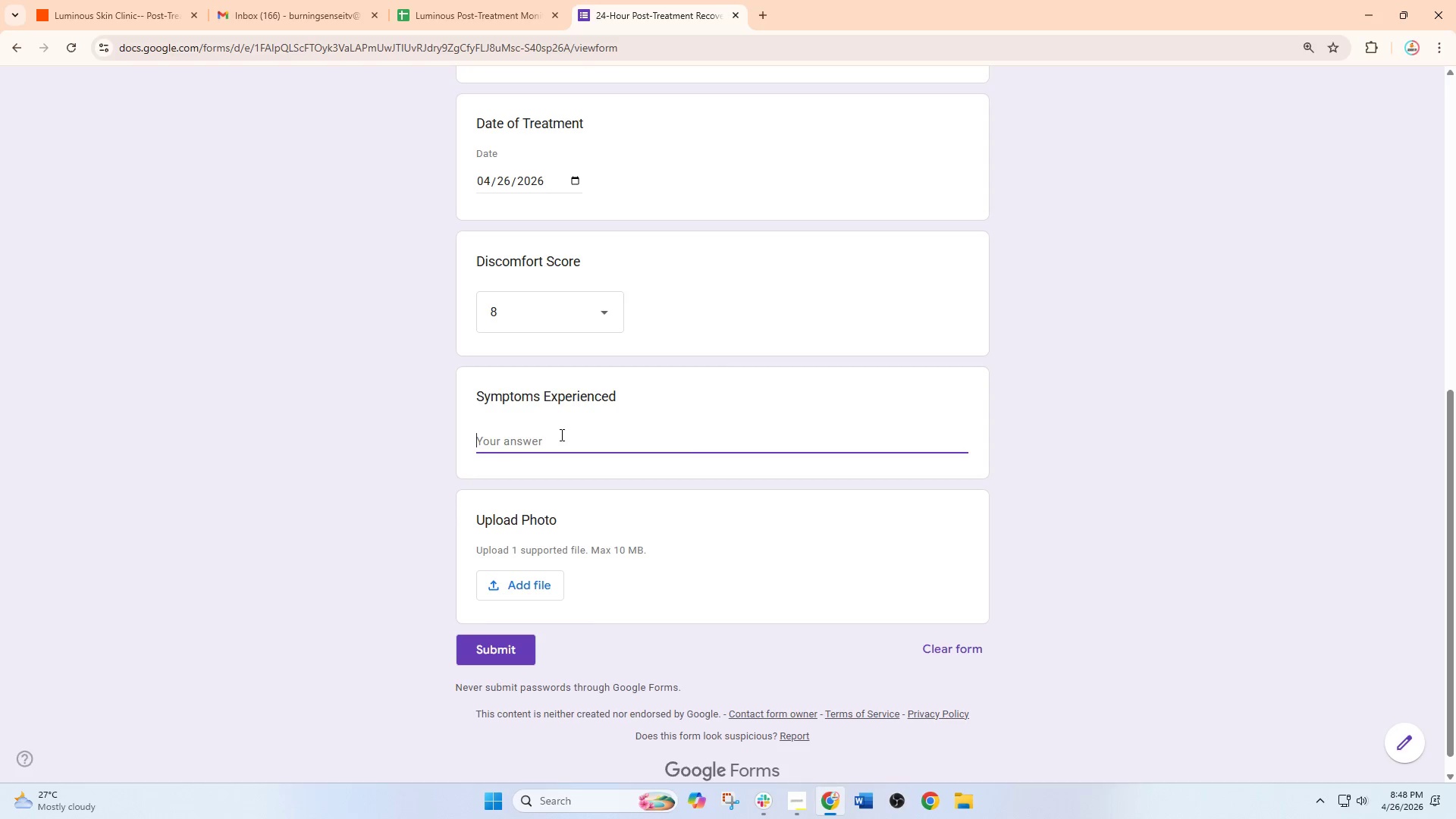 
type(Ser=)
key(Backspace)
key(Backspace)
type(vere)
 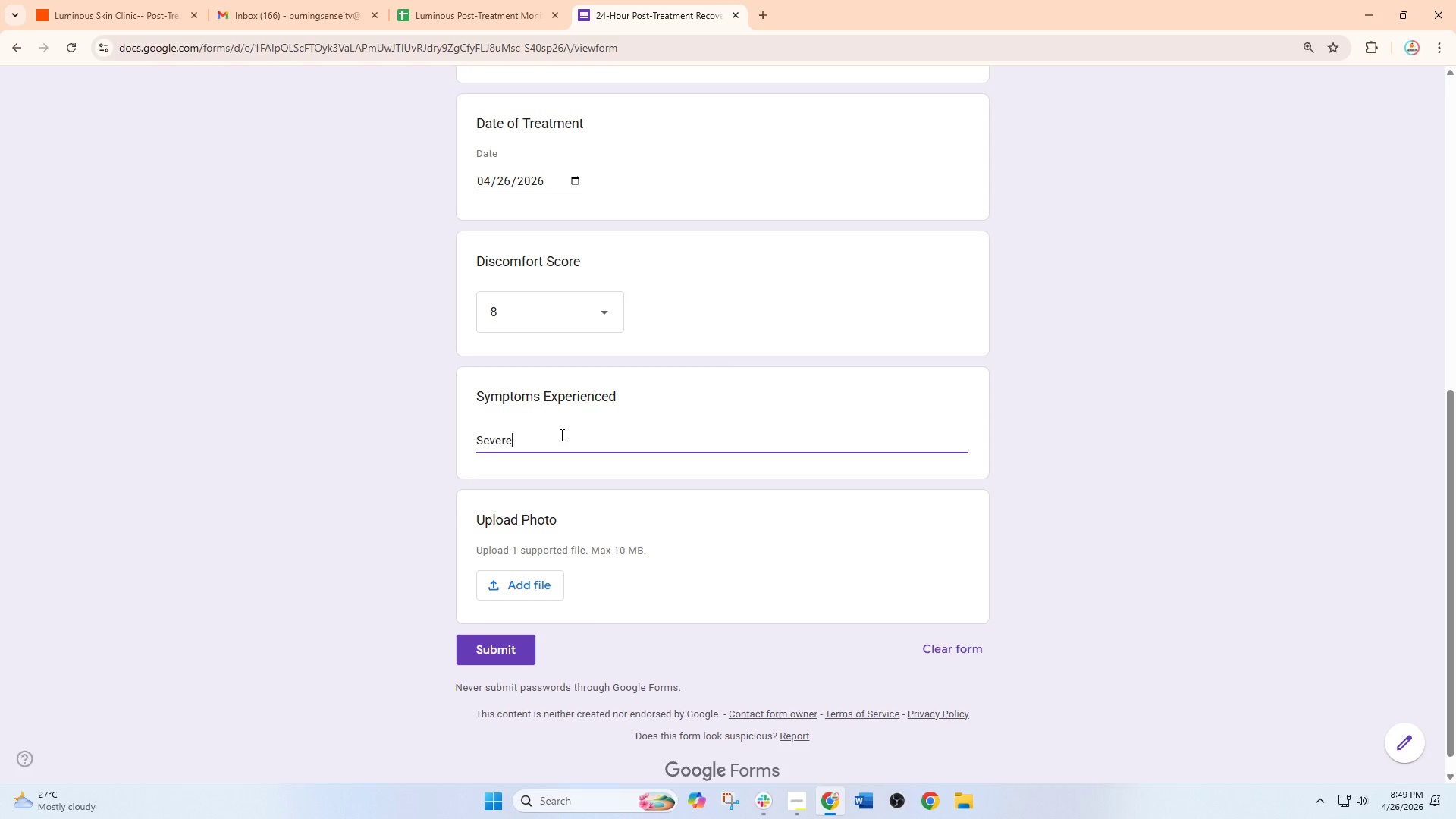 
type( redness with stroong===)
key(Backspace)
key(Backspace)
key(Backspace)
key(Backspace)
key(Backspace)
key(Backspace)
type(ng burning)
 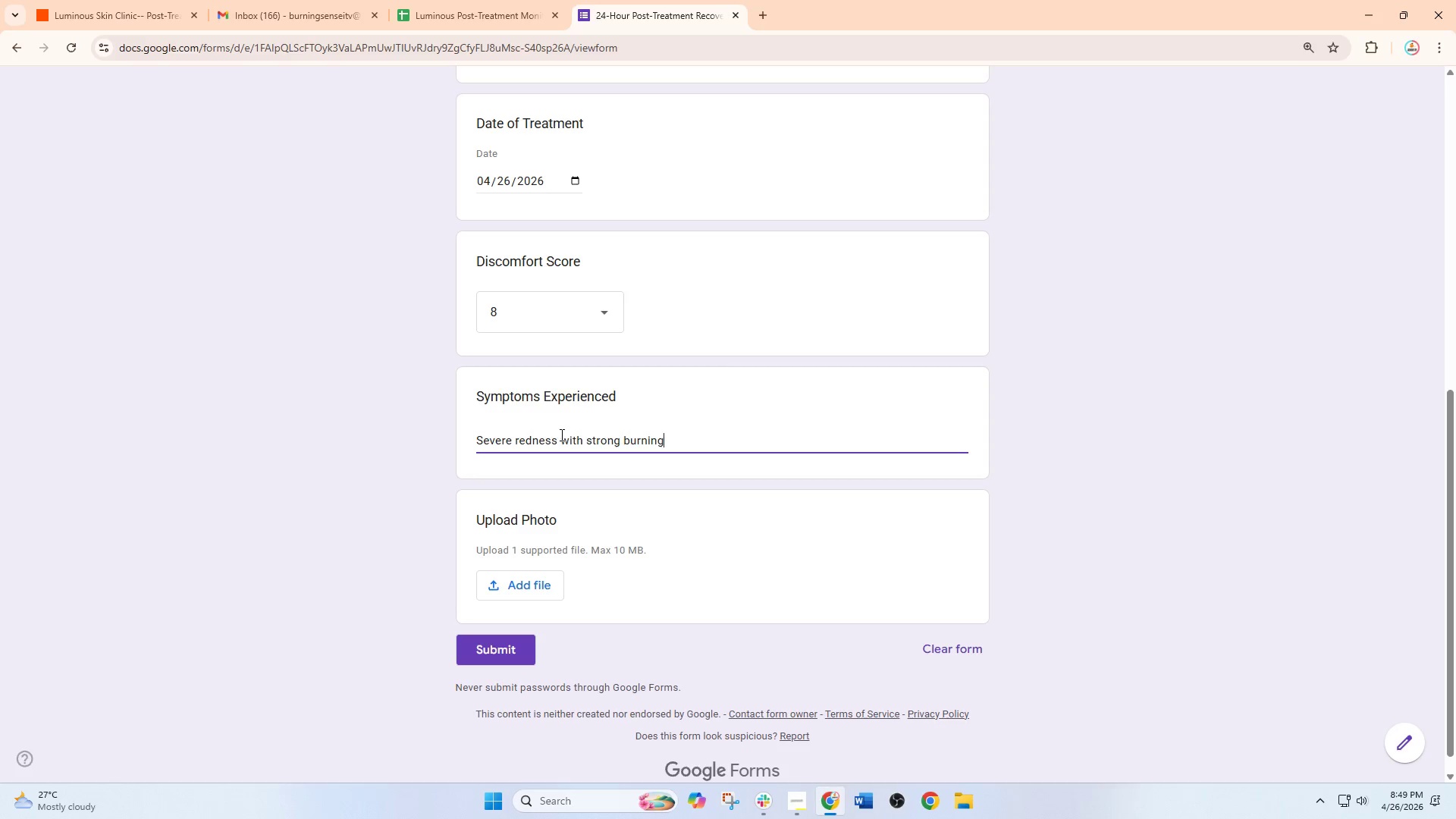 
type( sensation and painful swelling.)
 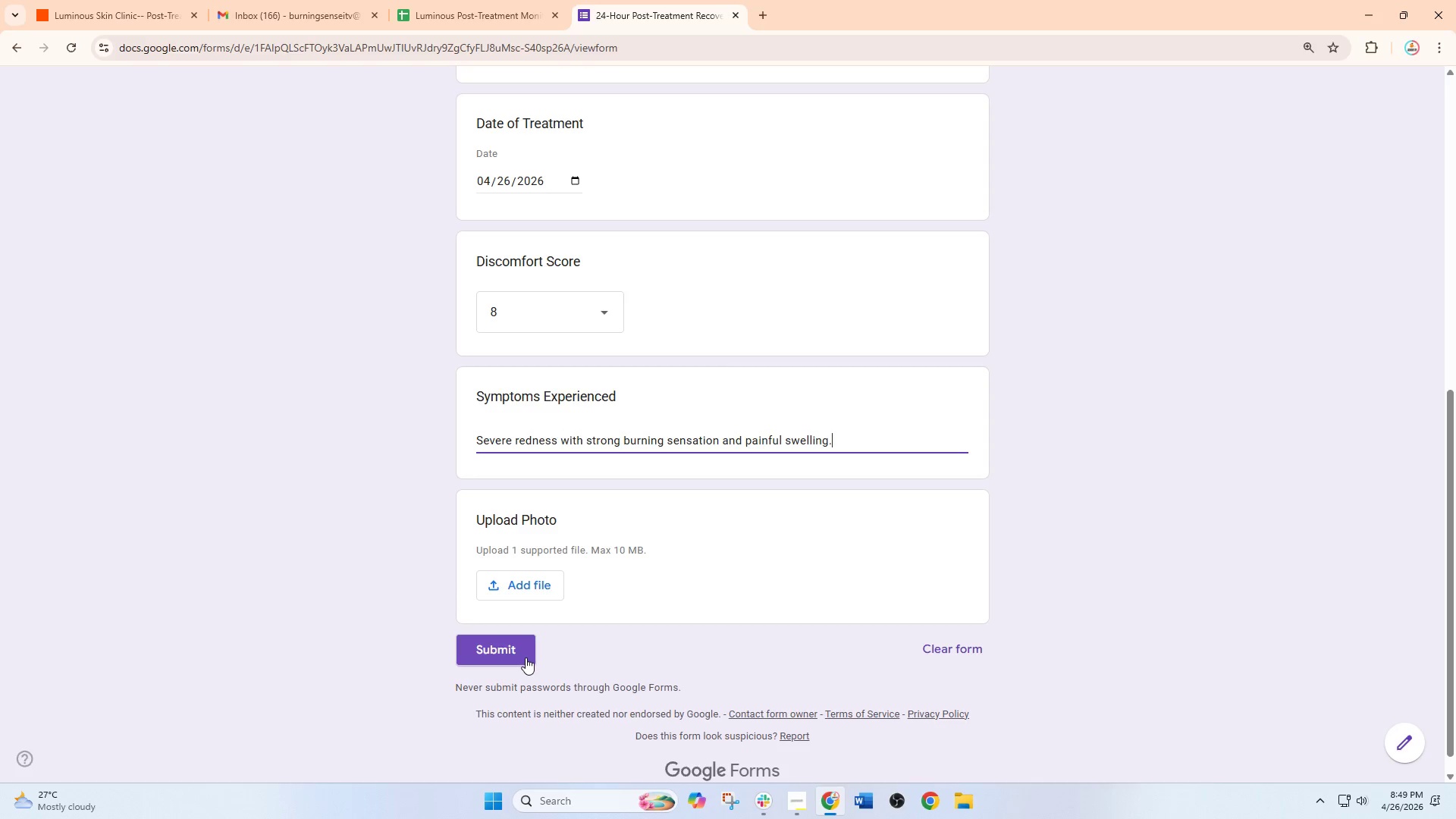 
wait(5.53)
 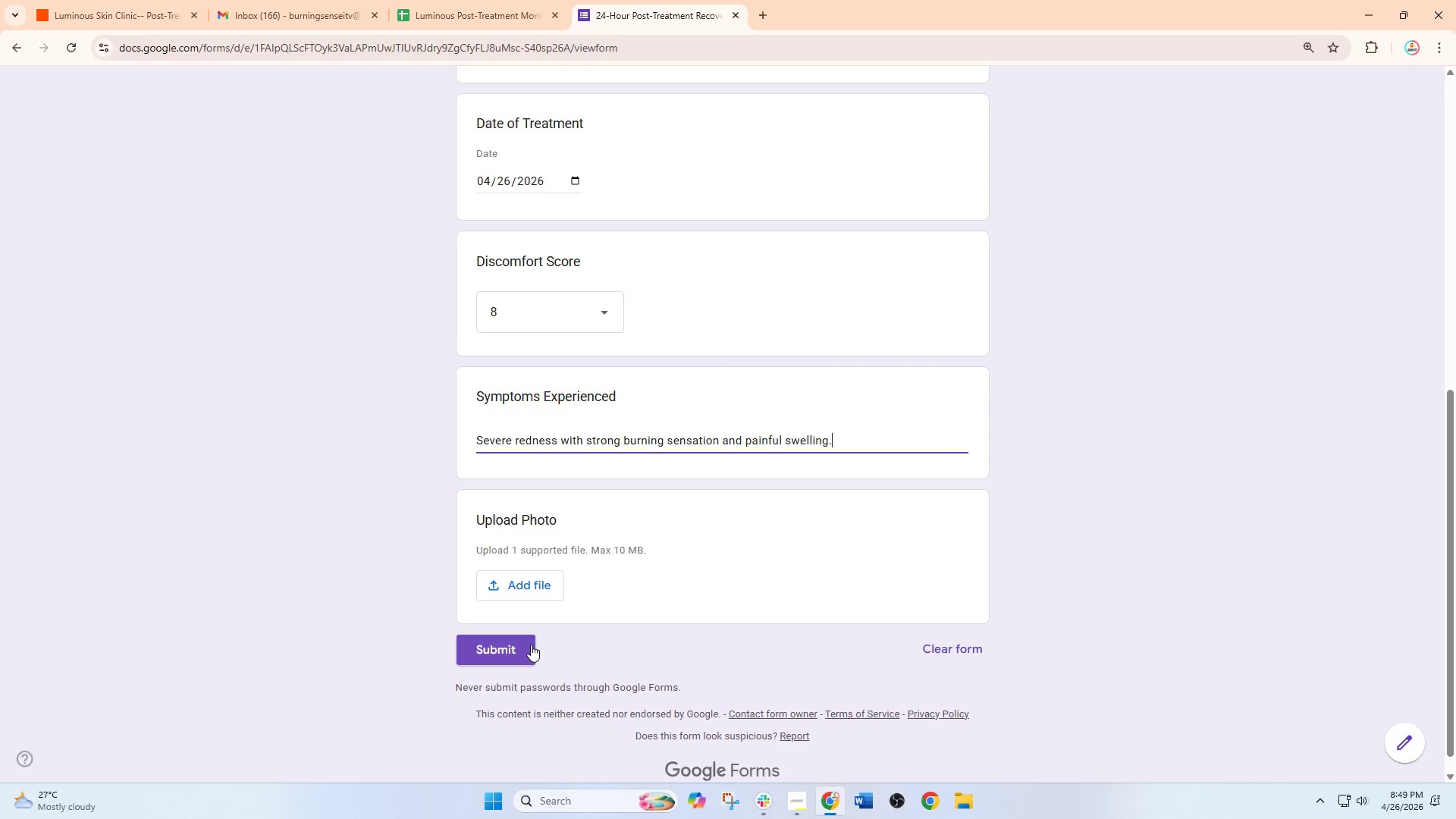 
left_click([518, 649])
 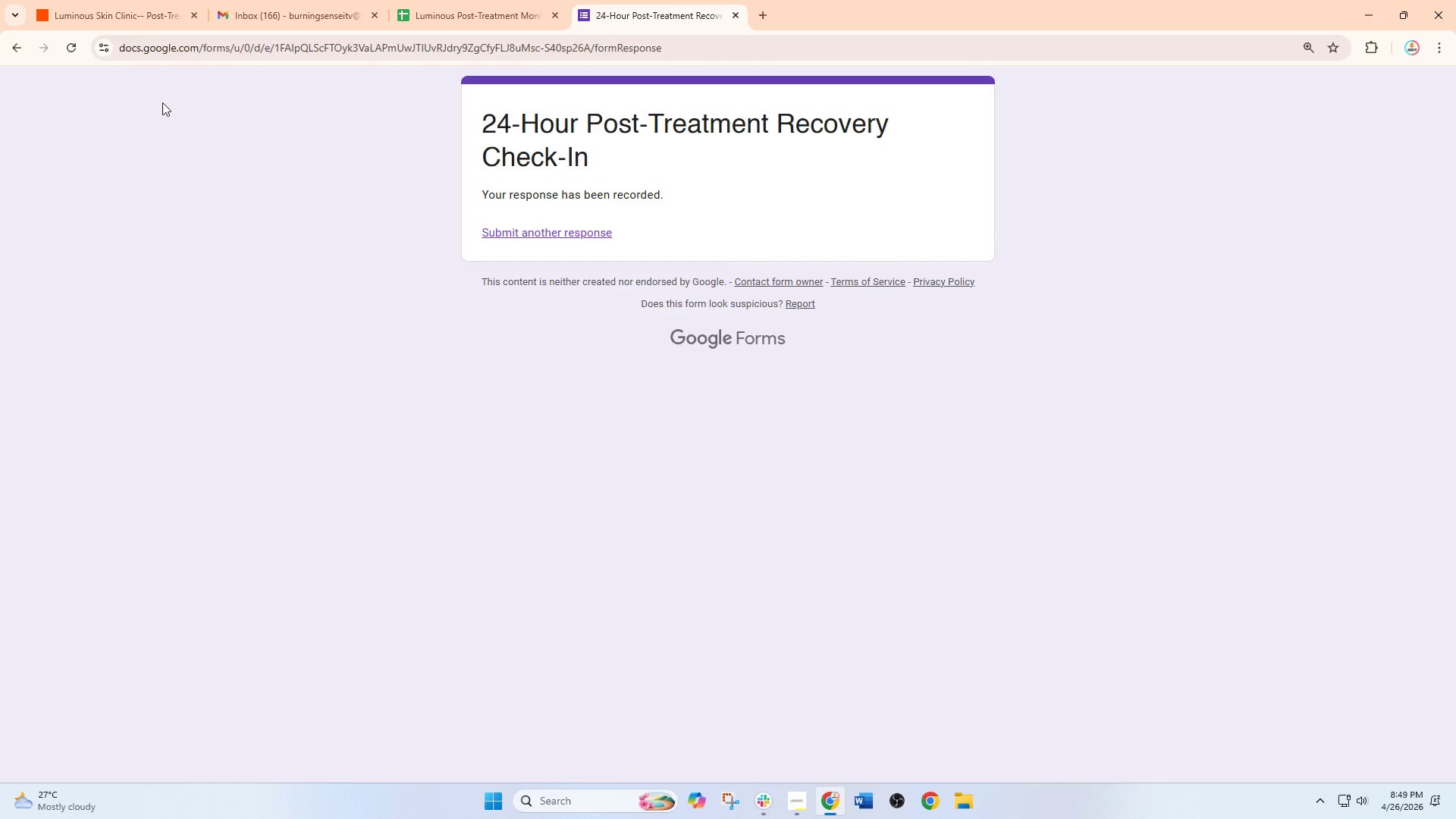 
left_click([142, 11])
 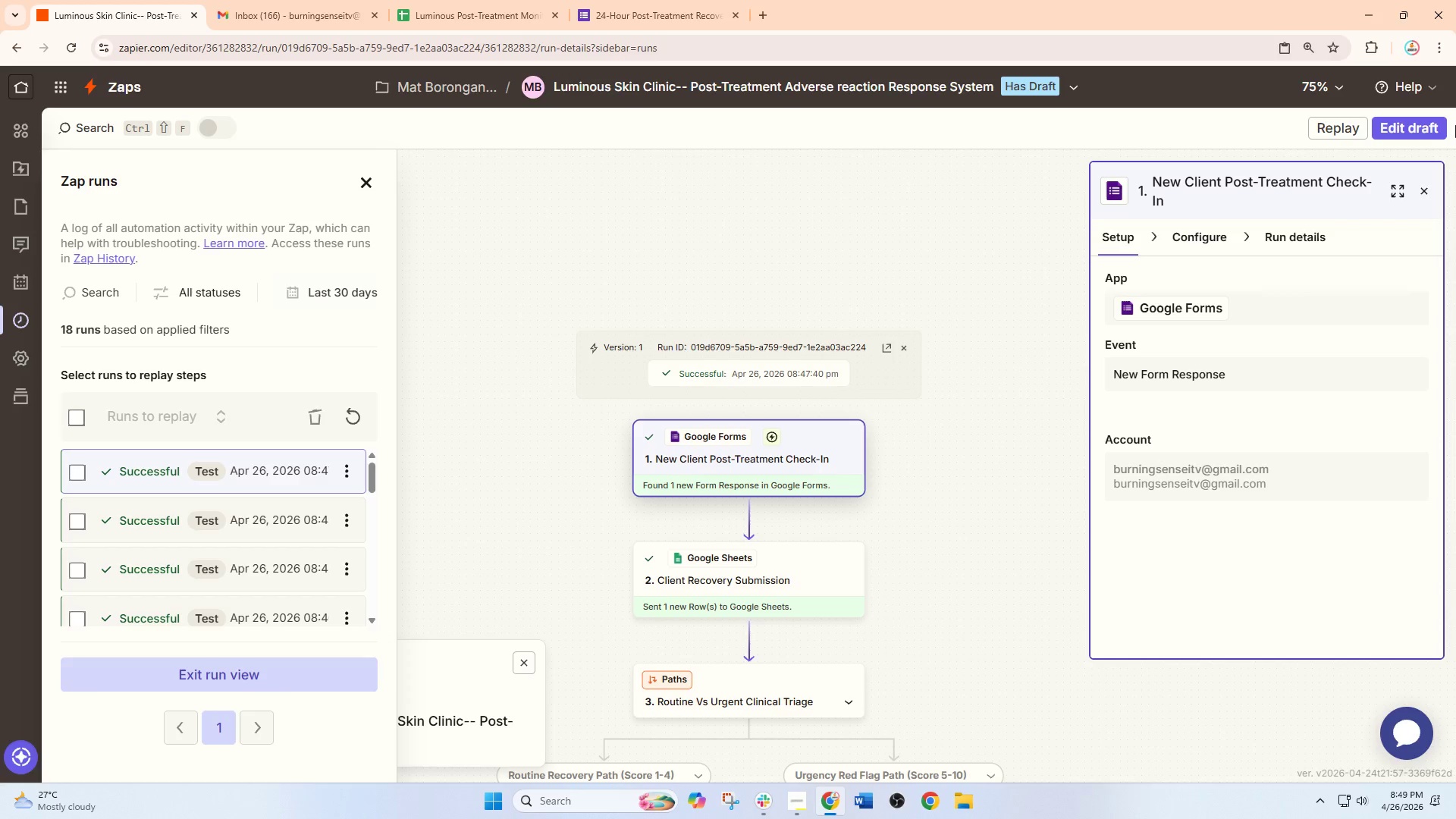 
left_click([1429, 126])
 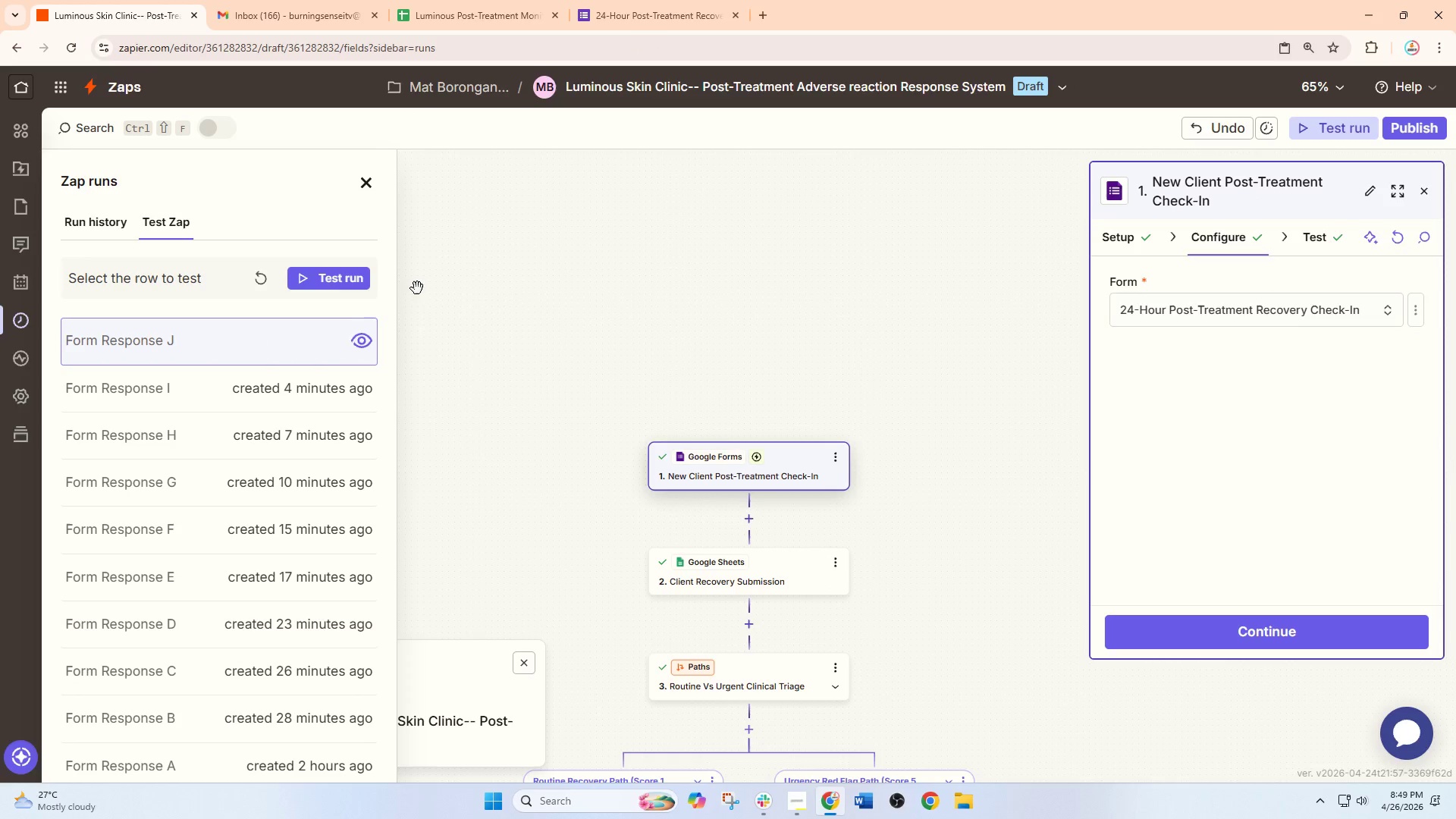 
mouse_move([257, 280])
 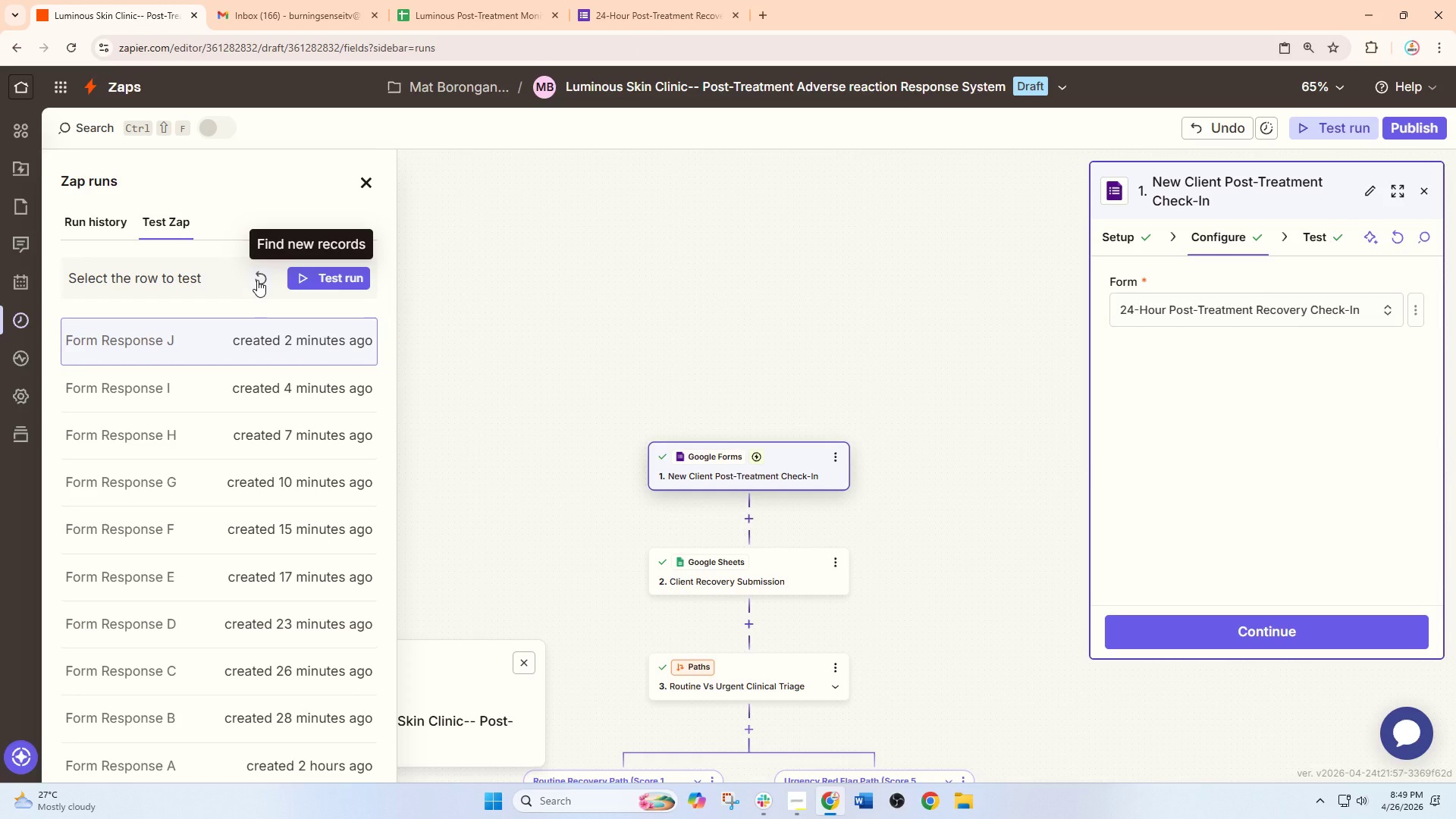 
left_click([257, 280])
 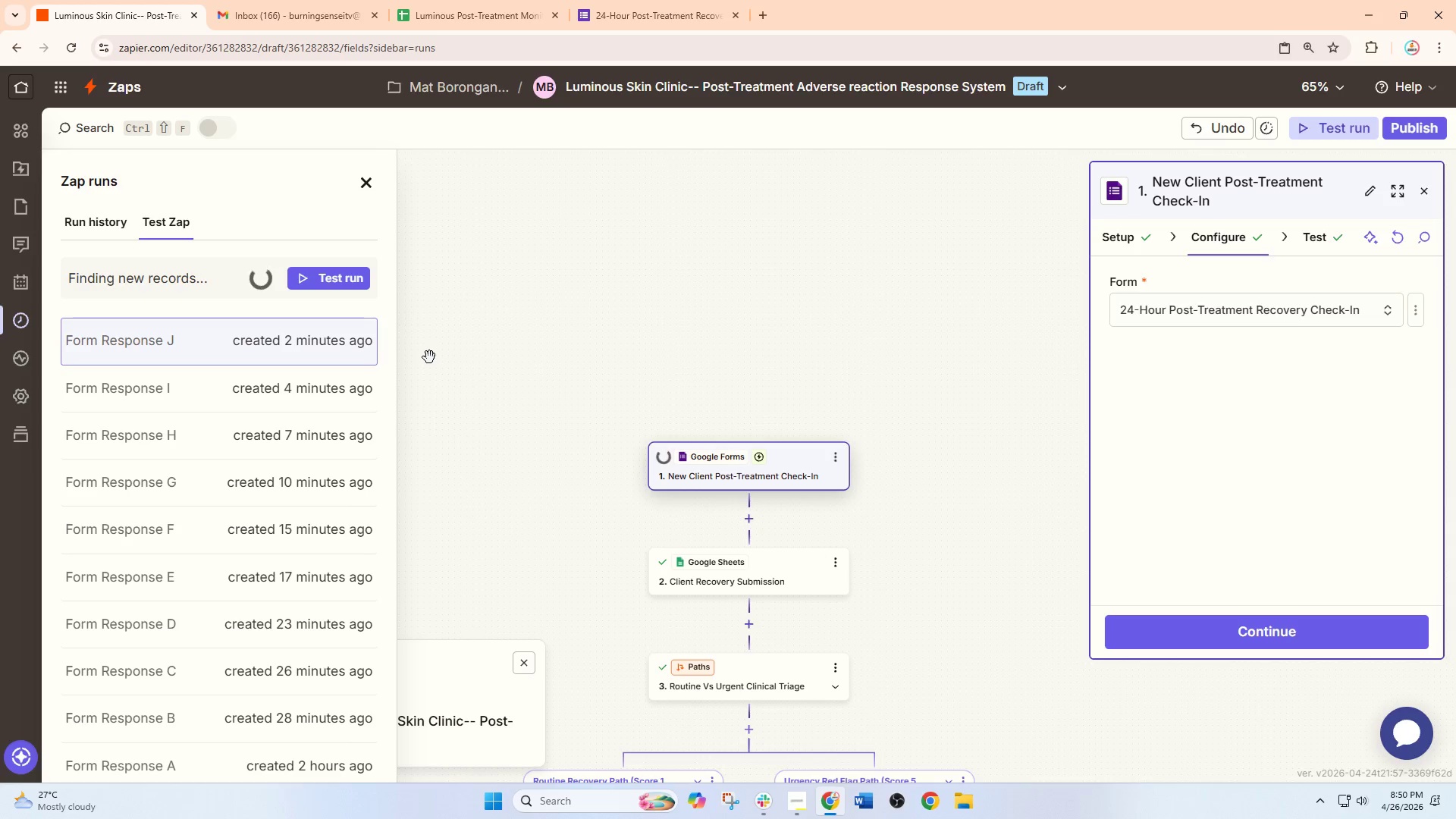 
wait(5.95)
 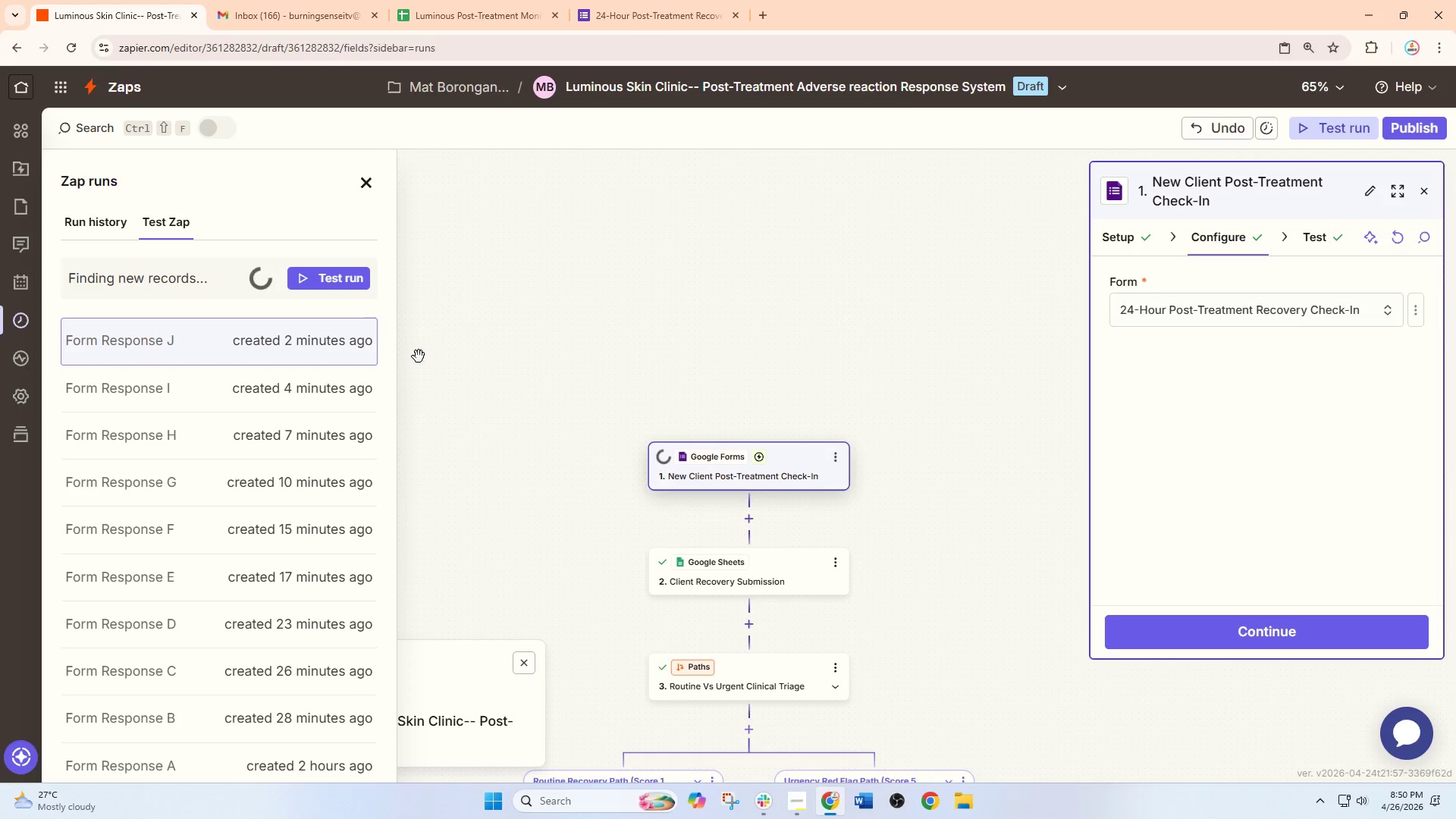 
left_click([278, 340])
 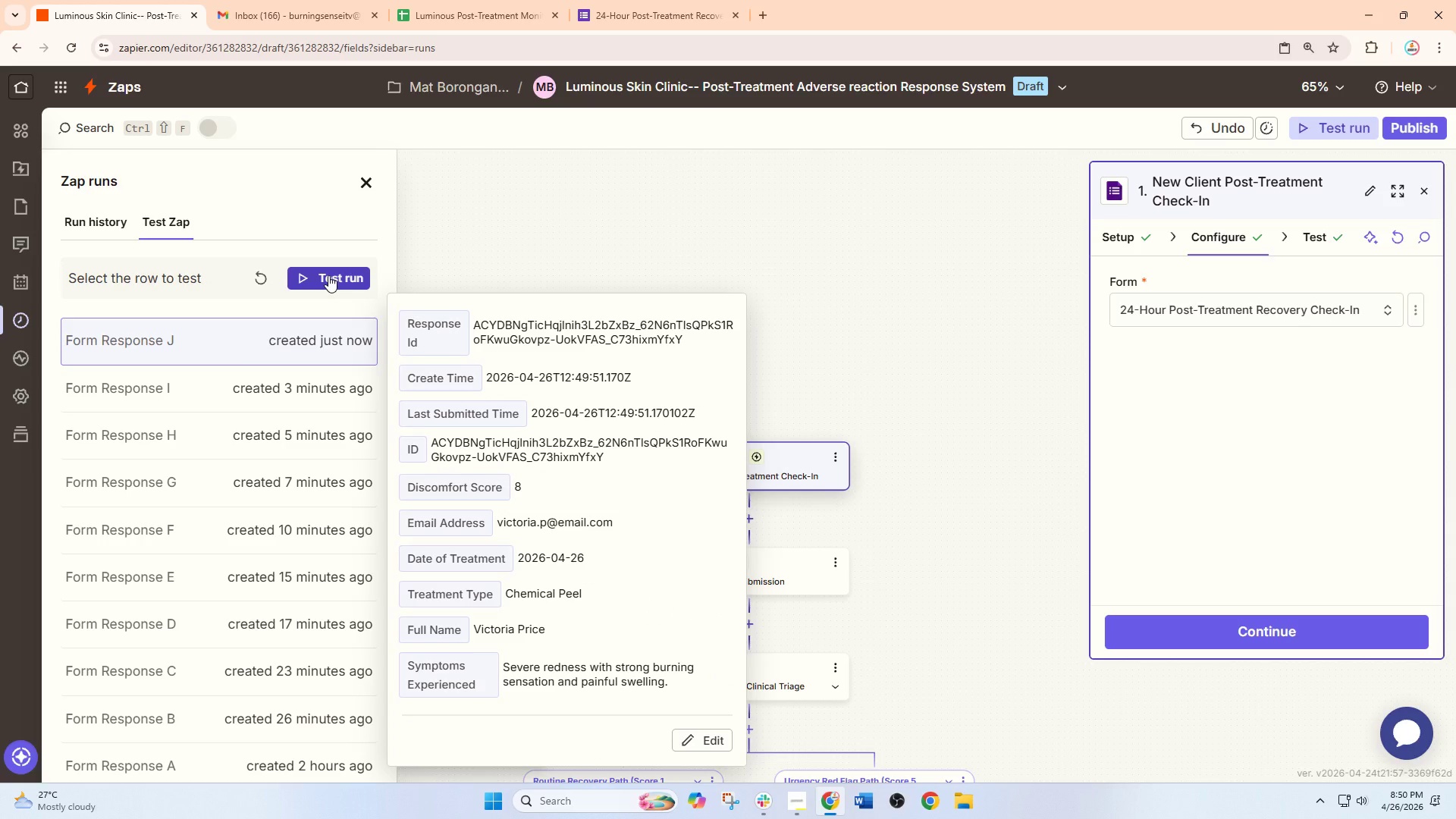 
left_click([328, 275])
 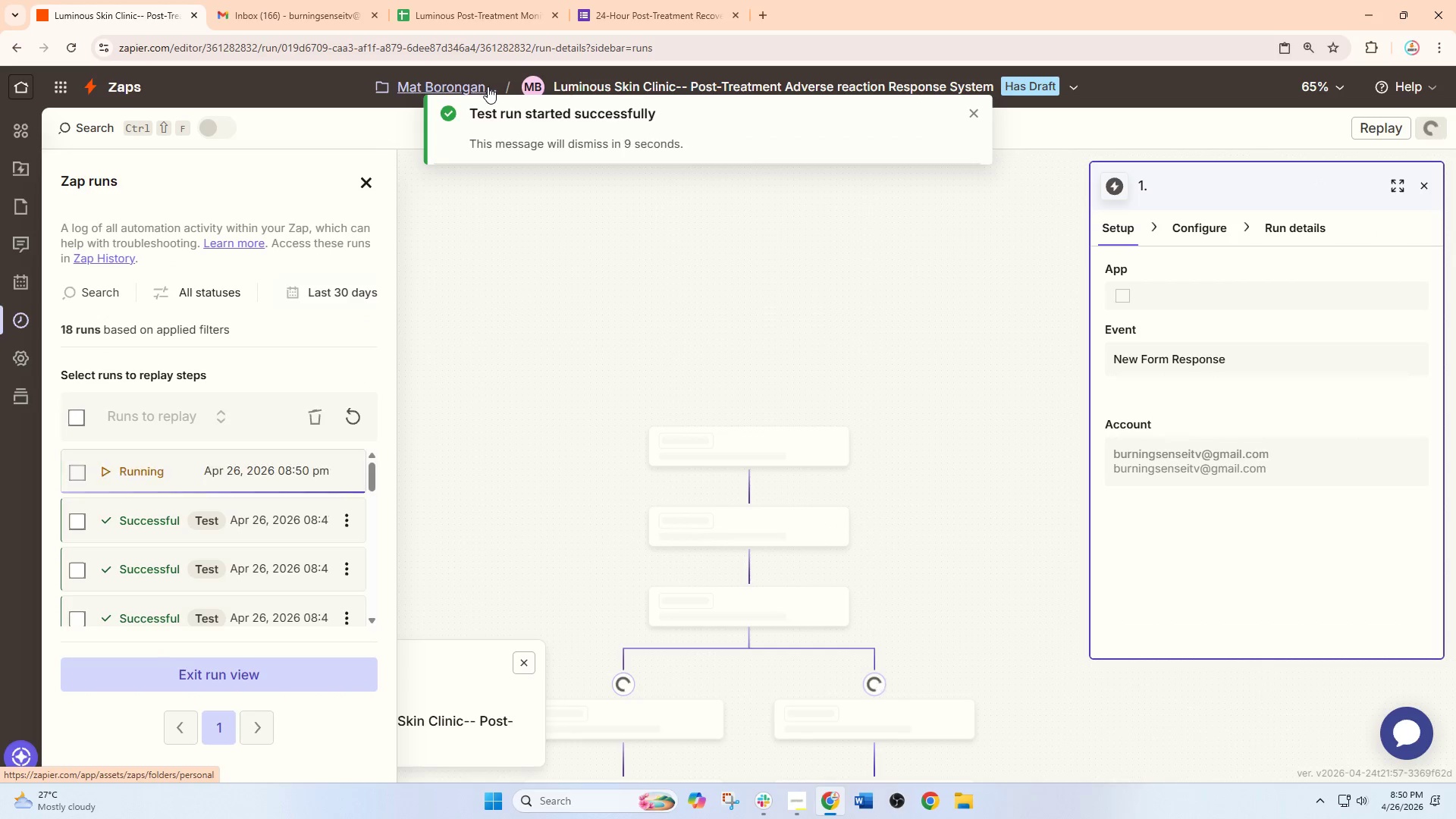 
left_click([469, 8])
 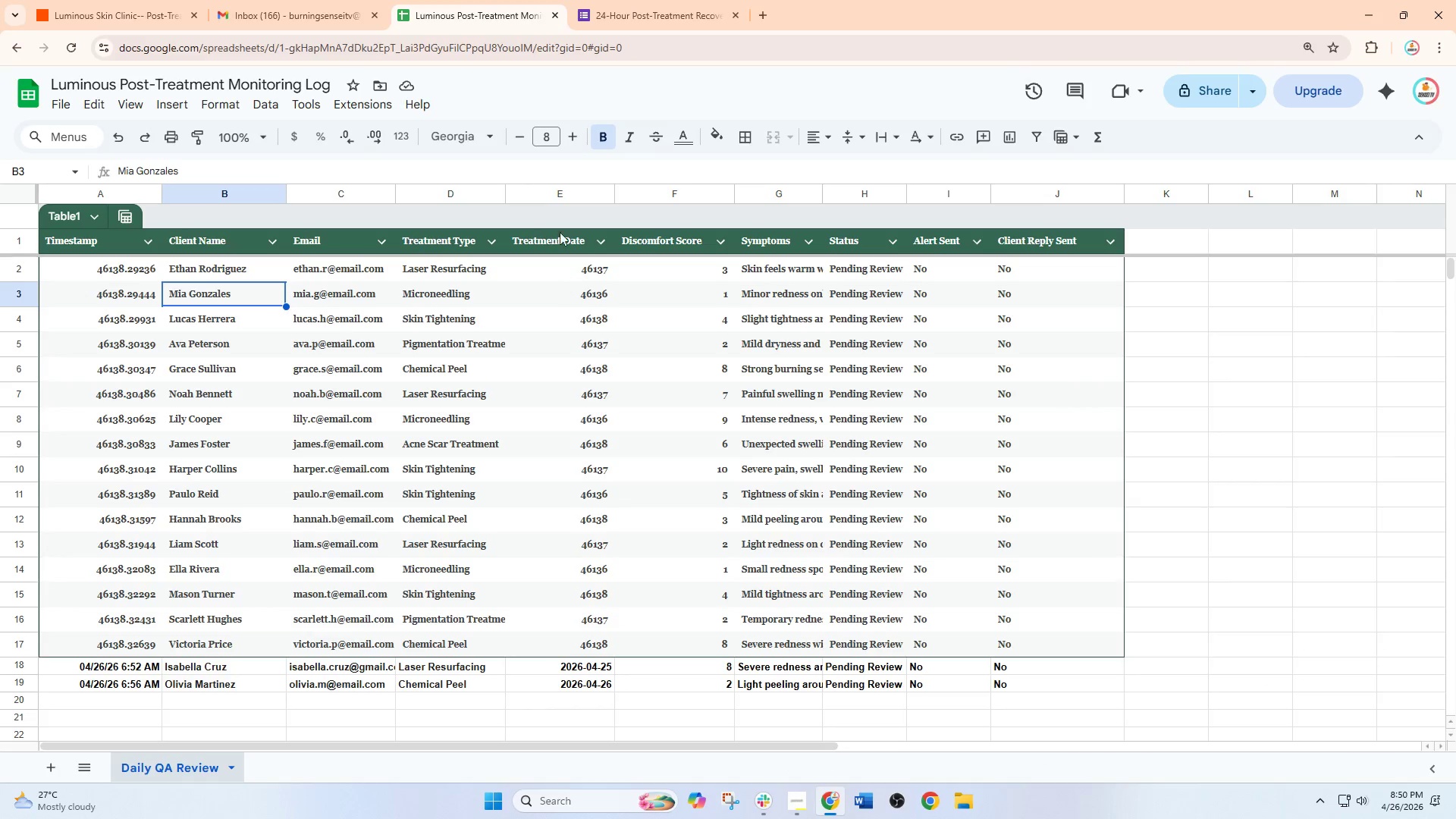 
left_click([617, 5])
 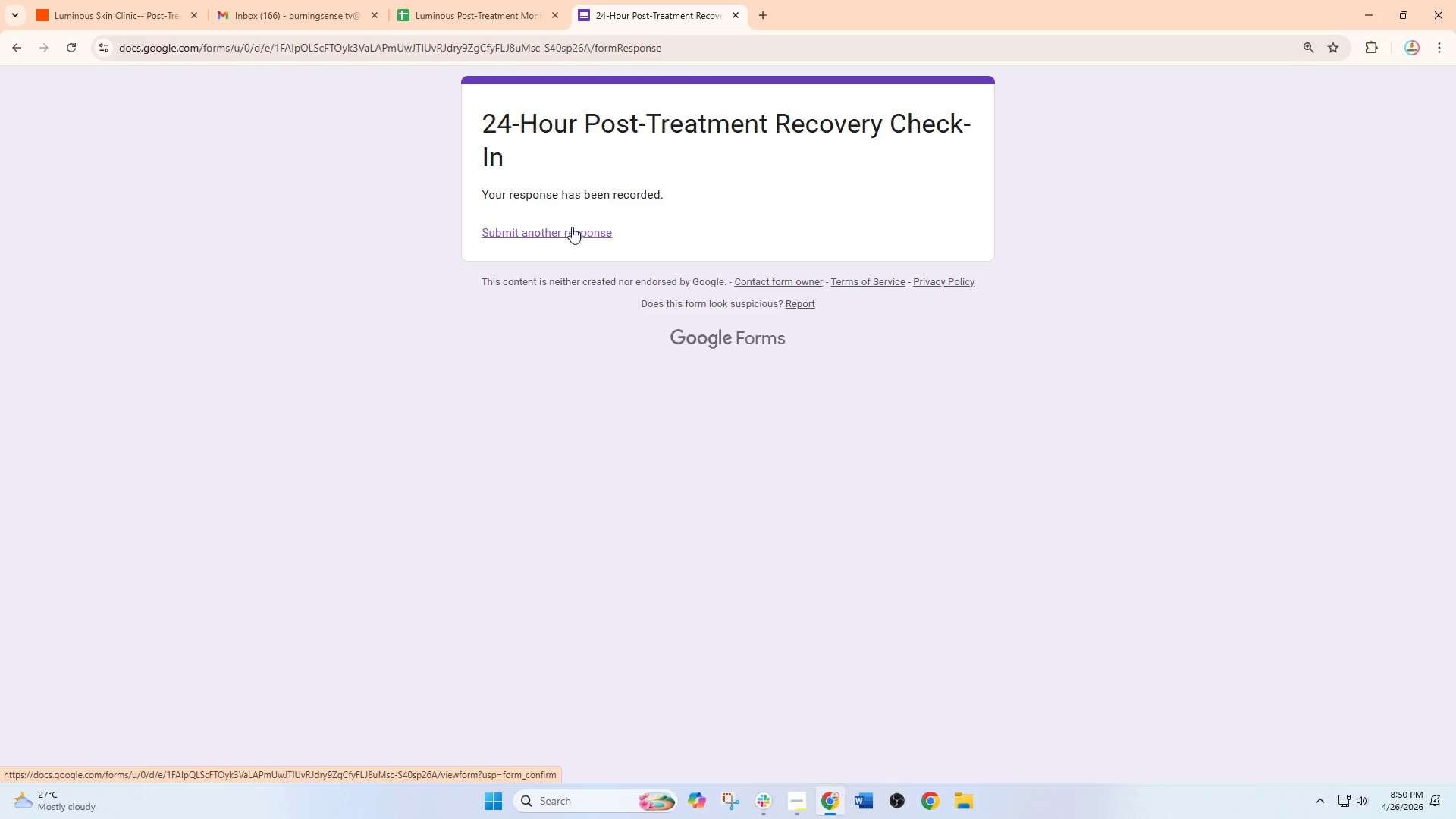 
left_click([572, 227])
 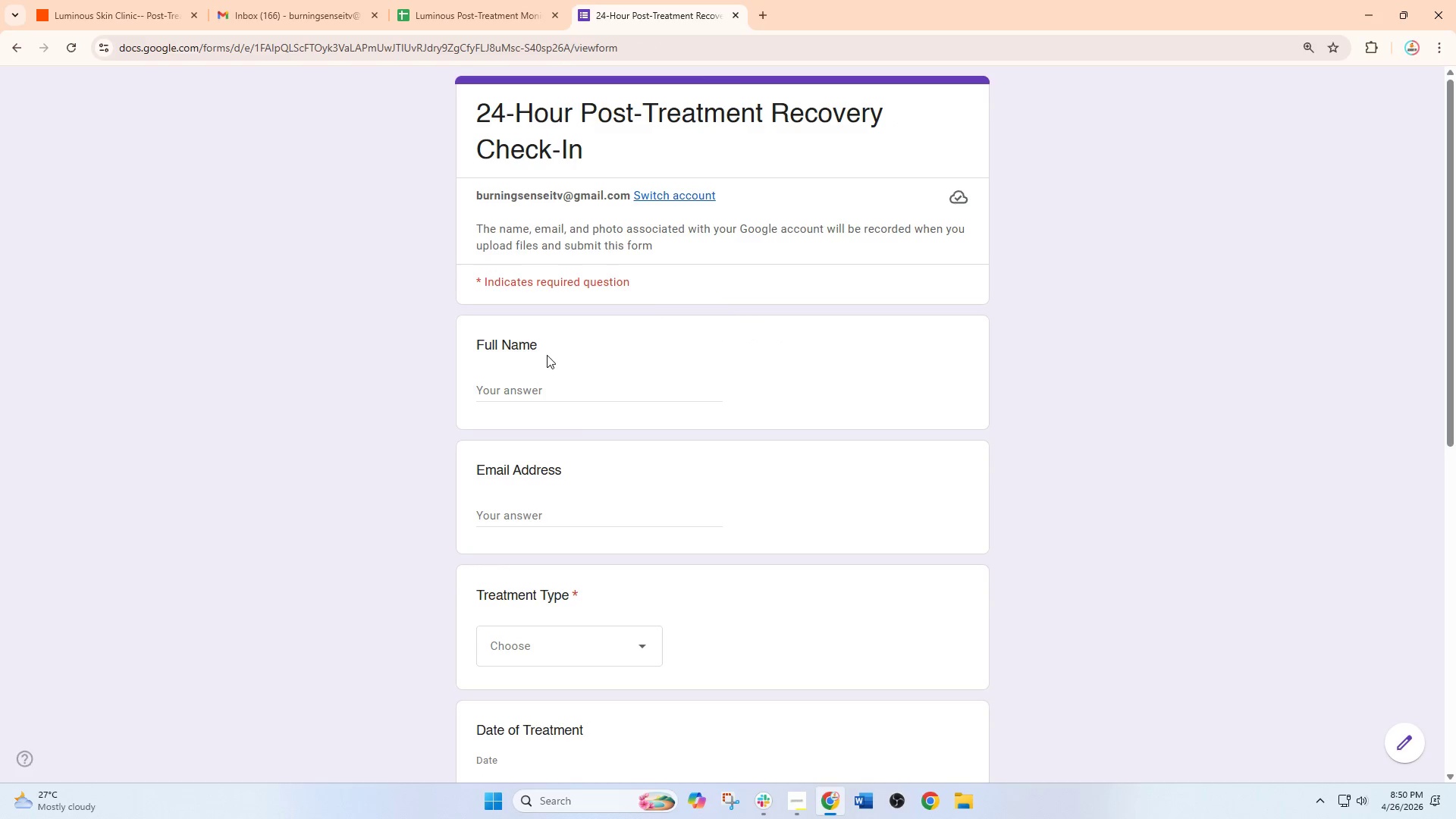 
left_click([550, 384])
 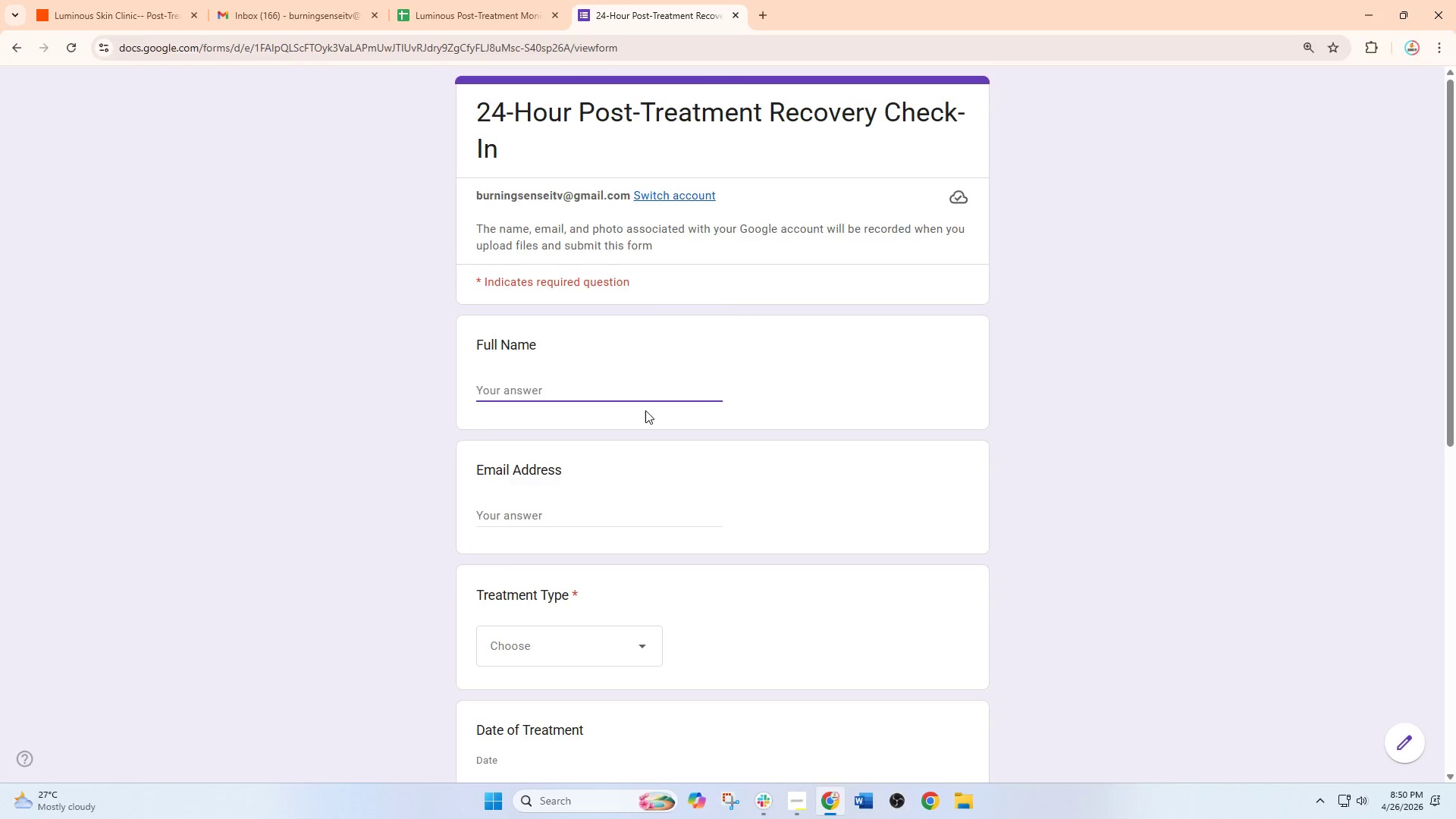 
type(Benjamin)
 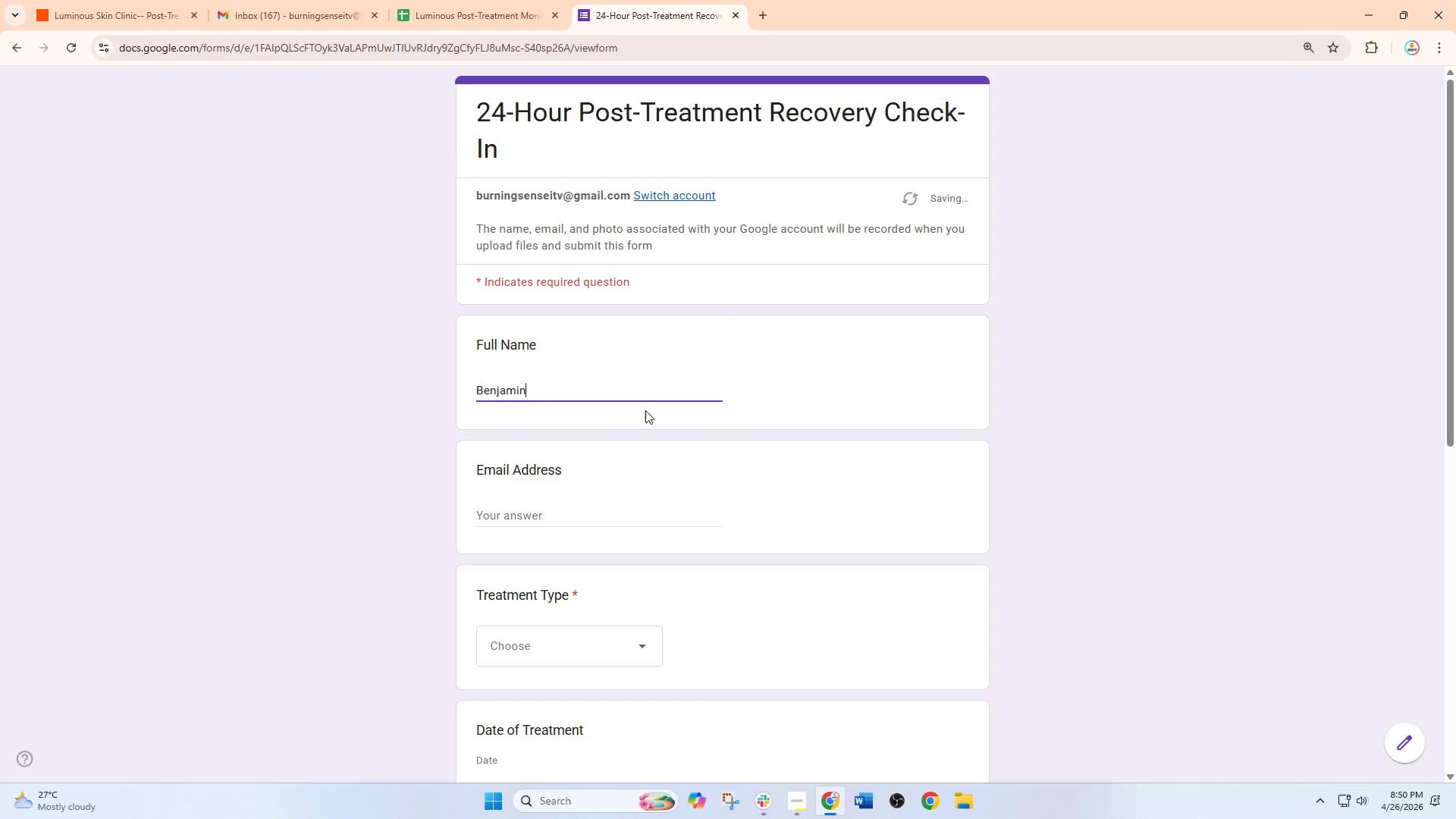 
type( Ward )
 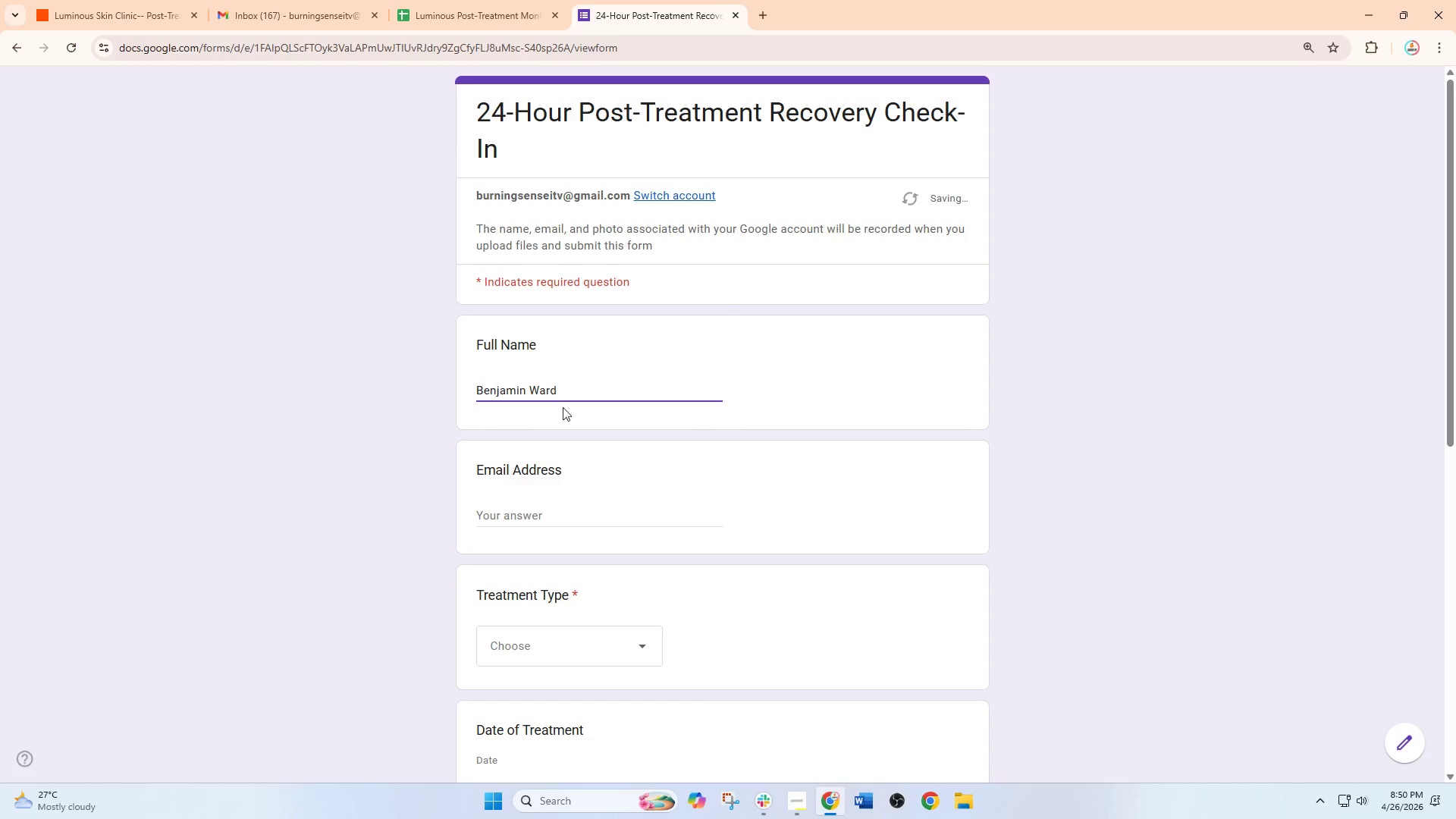 
left_click([561, 522])
 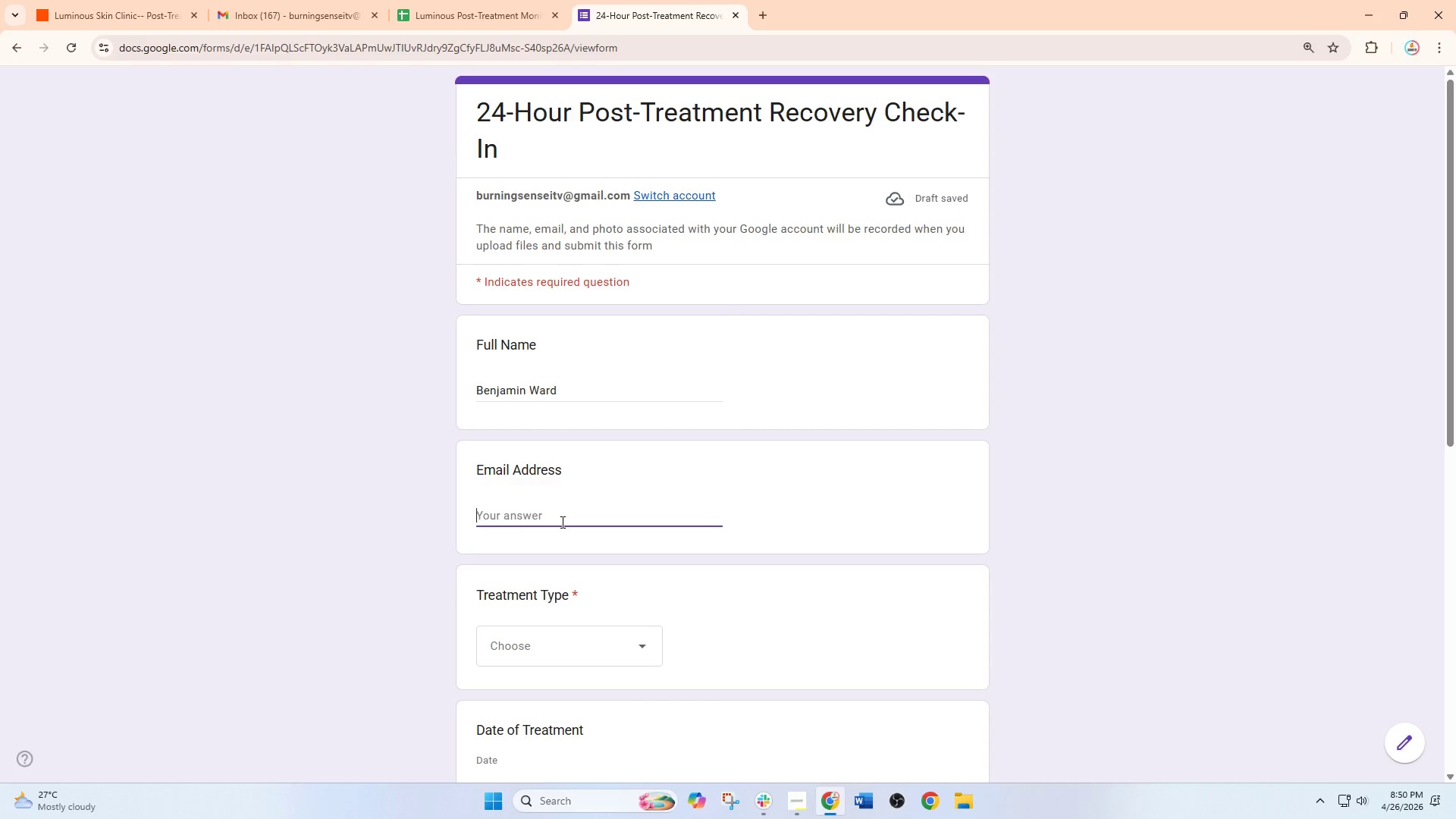 
type(B)
key(Backspace)
type(bena)
key(Backspace)
type(jamin.w@email)
 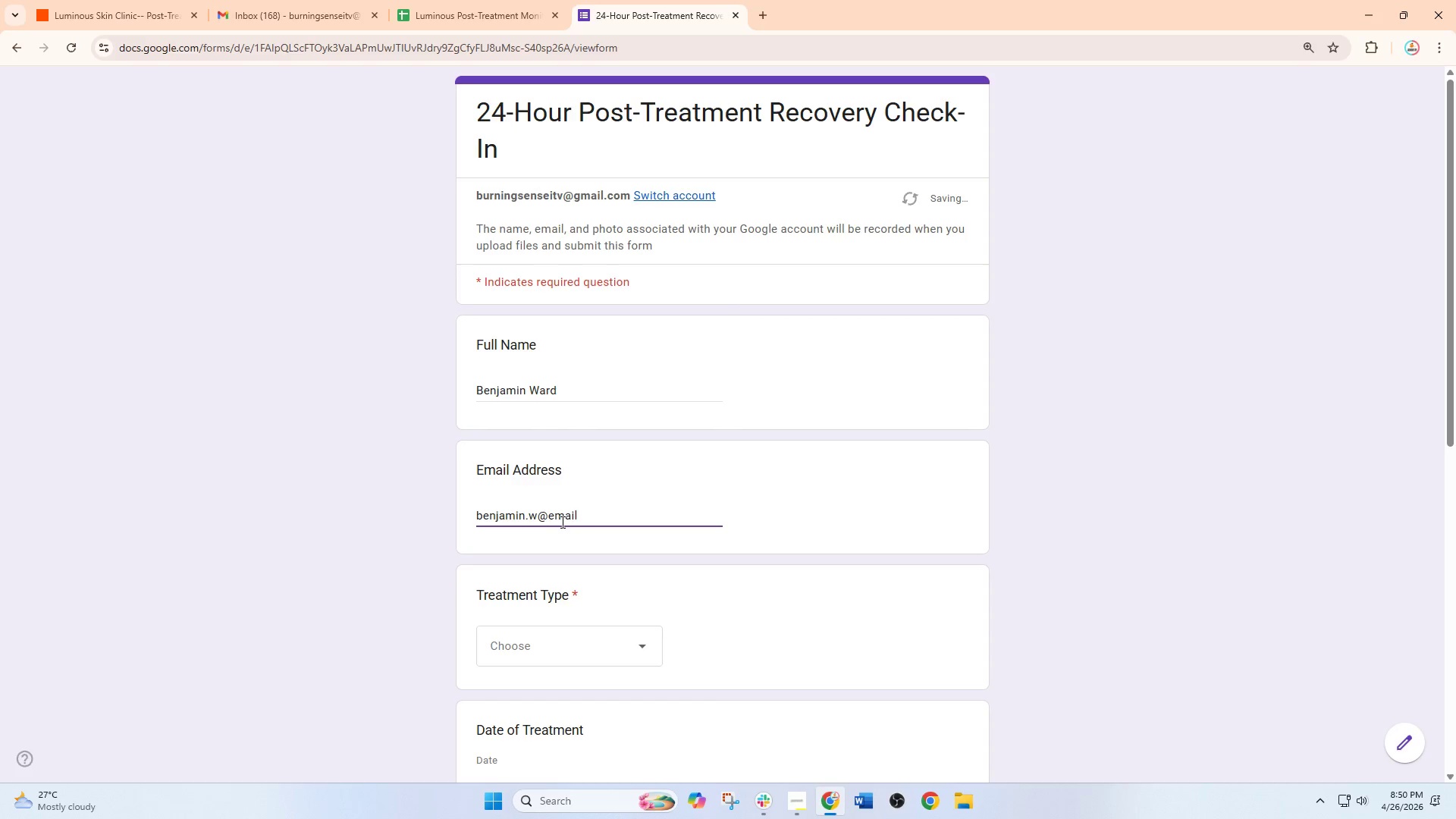 
wait(5.39)
 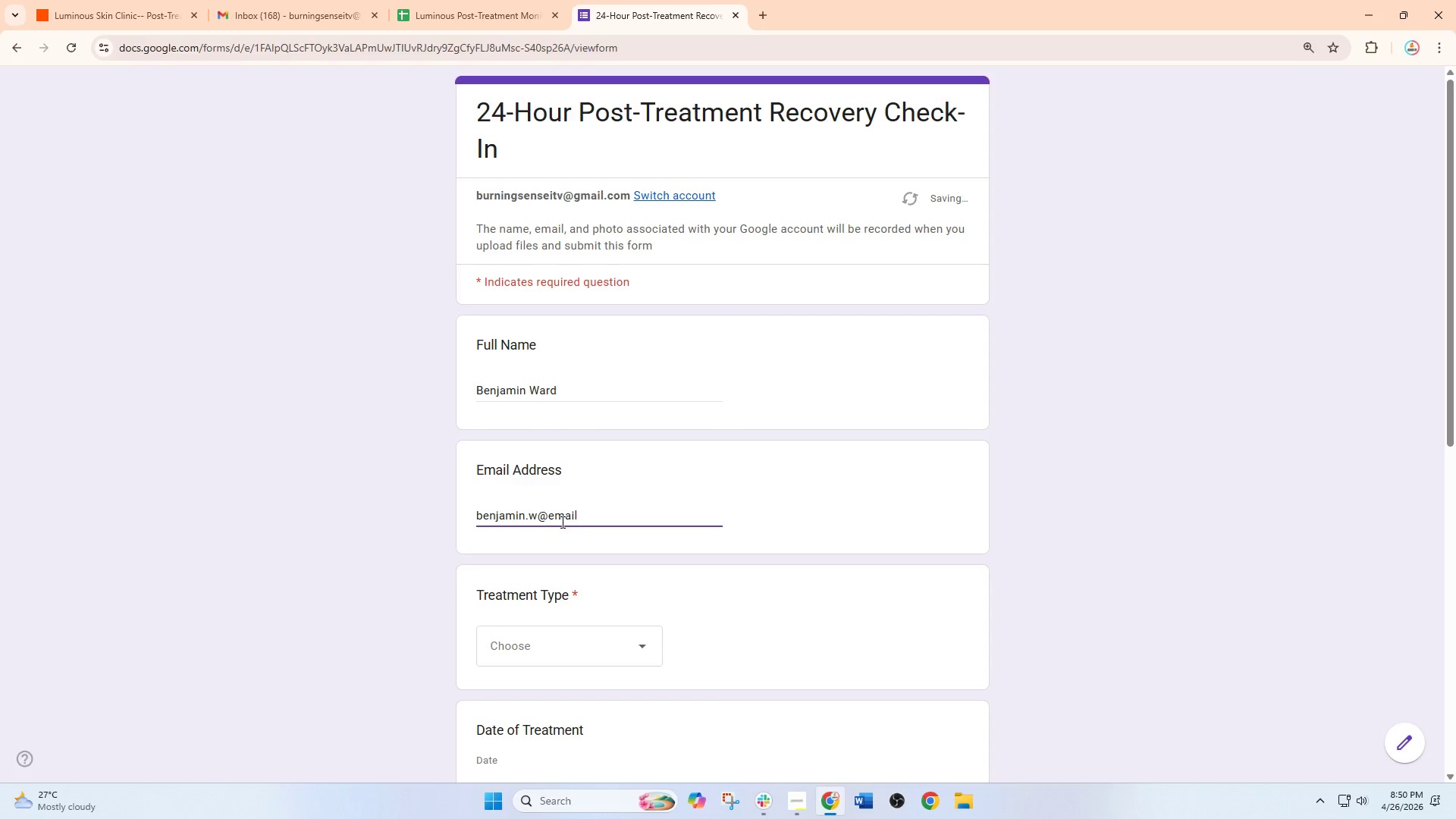 
type(.com)
 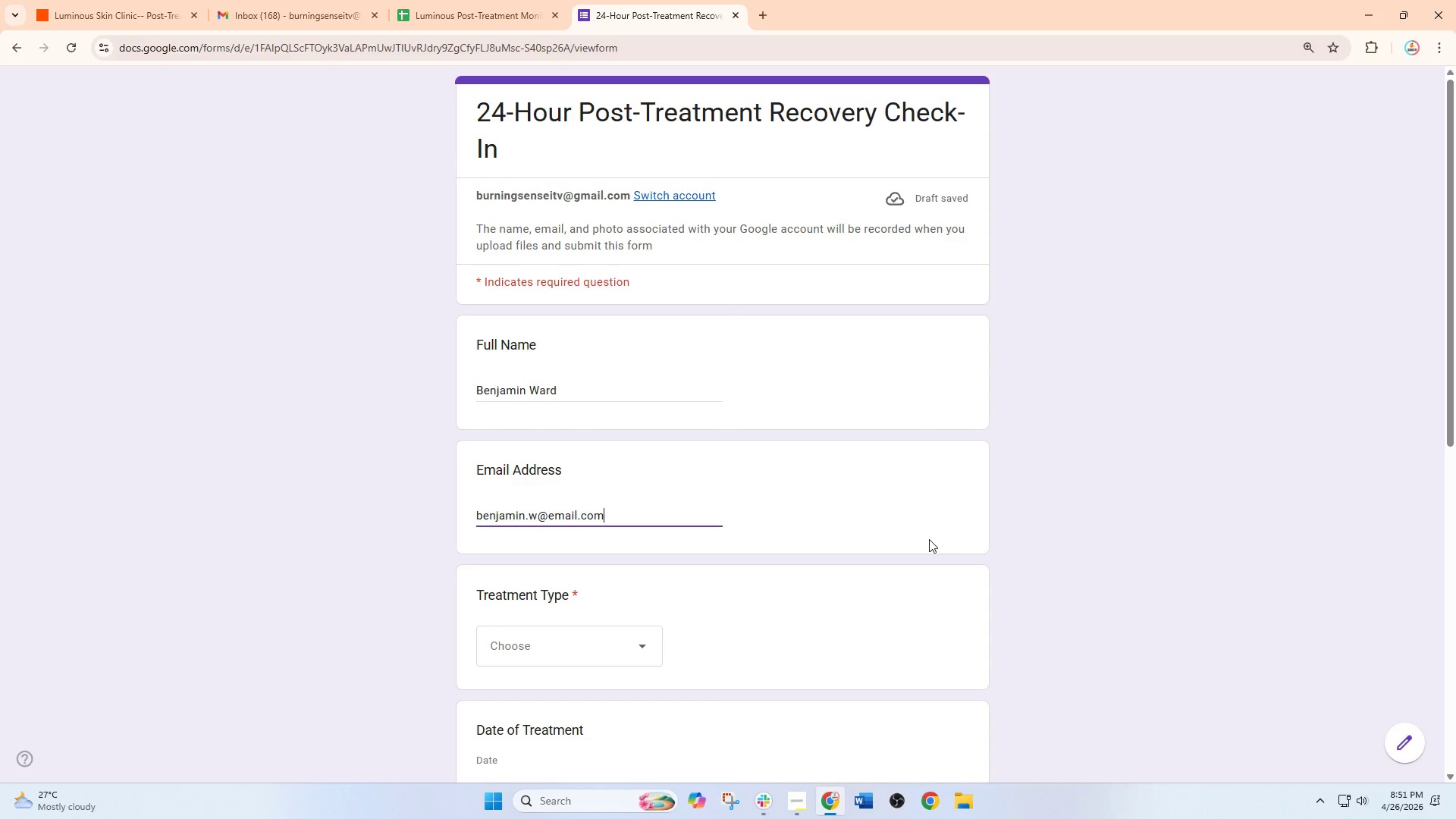 
wait(9.49)
 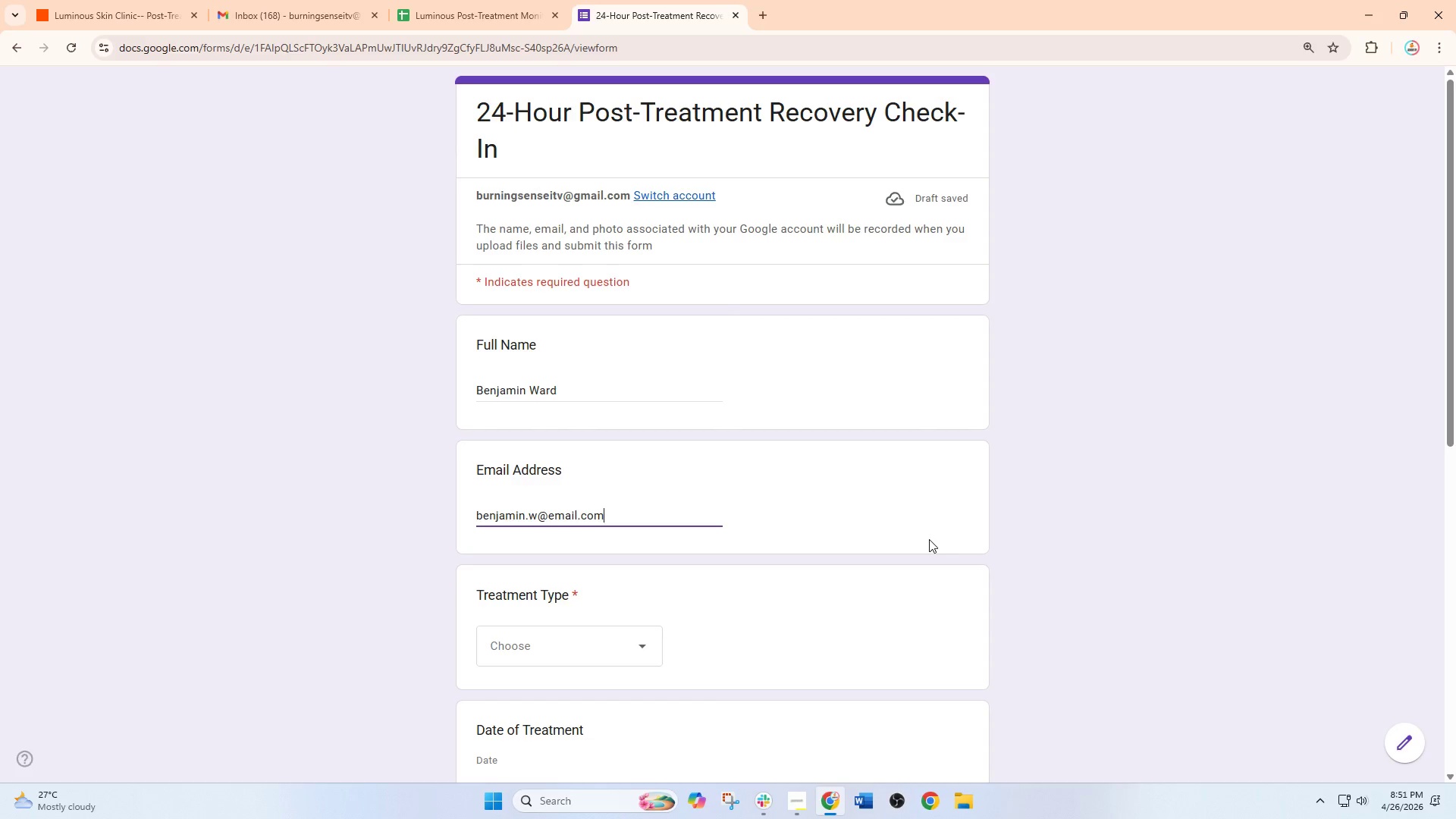 
left_click([646, 569])
 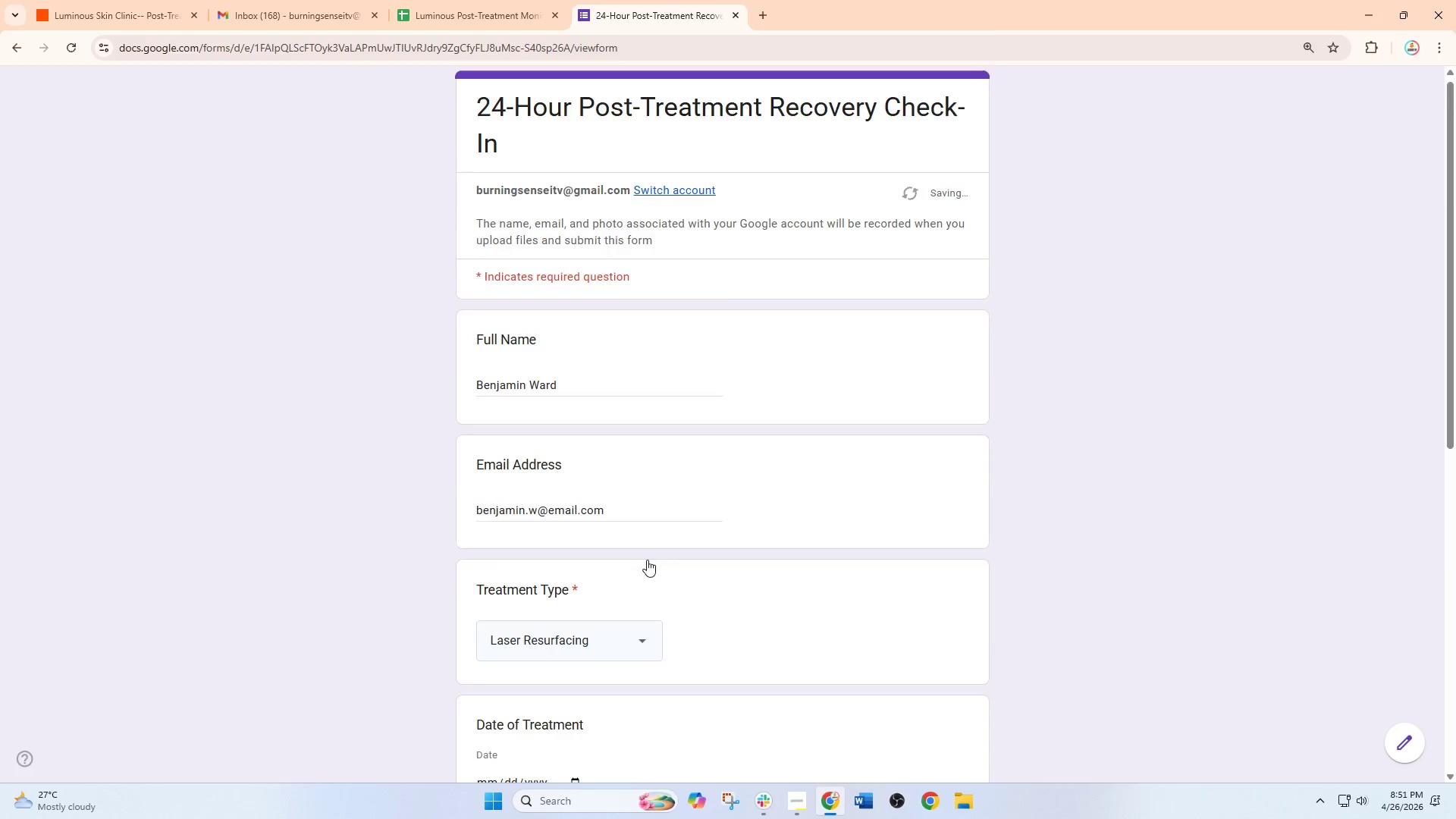 
scroll: coordinate [647, 560], scroll_direction: down, amount: 4.0
 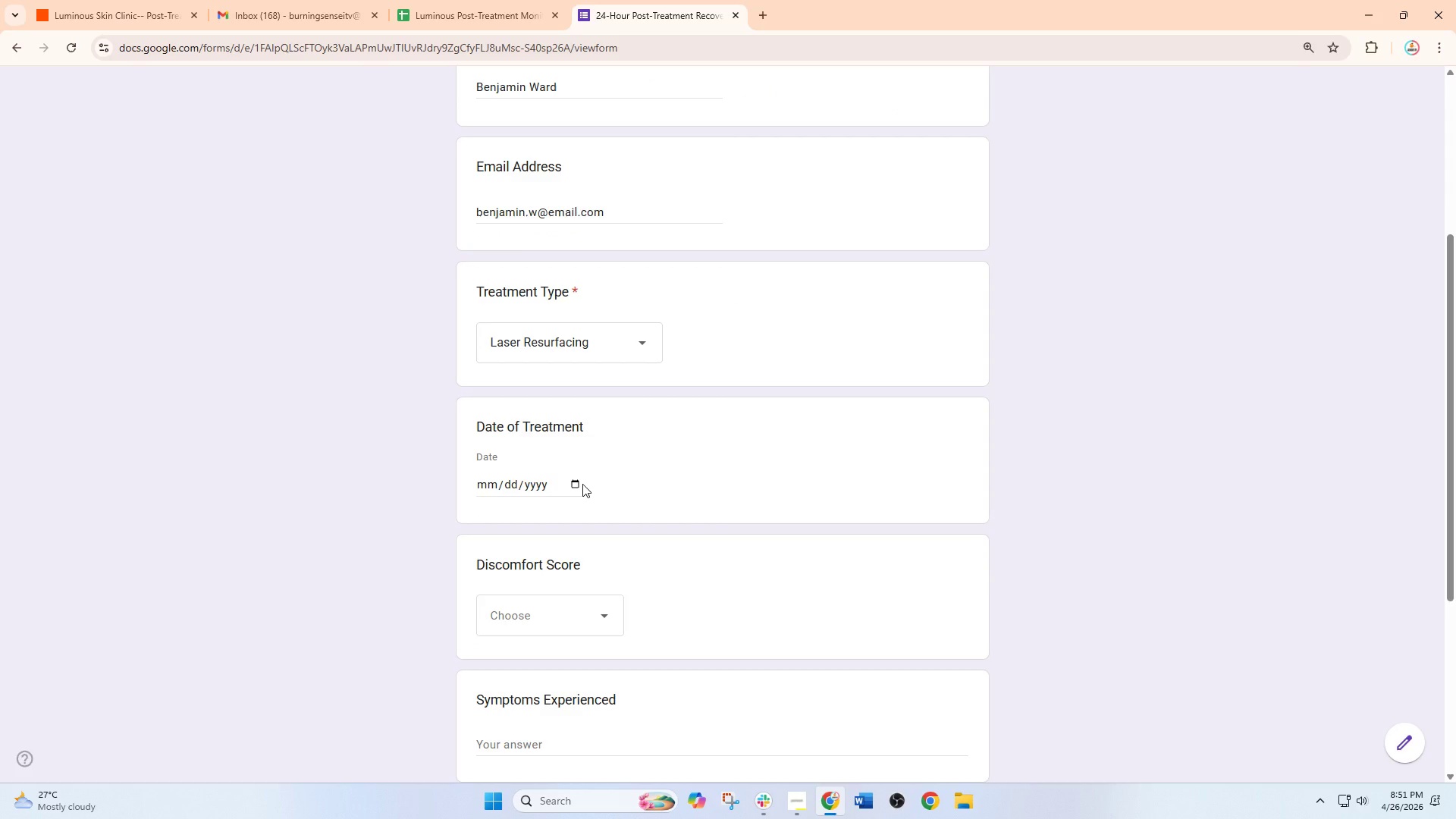 
wait(5.5)
 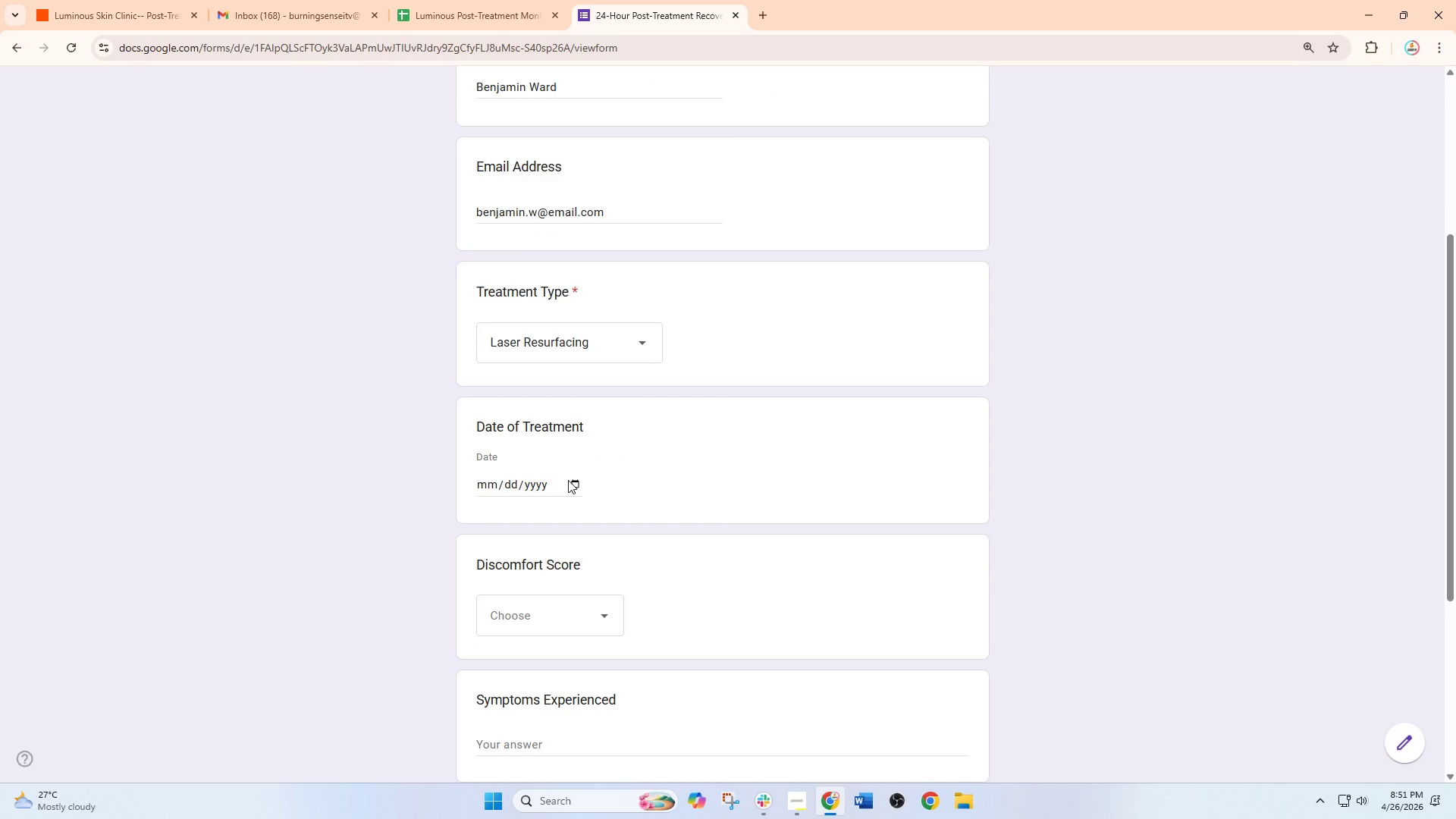 
left_click([576, 484])
 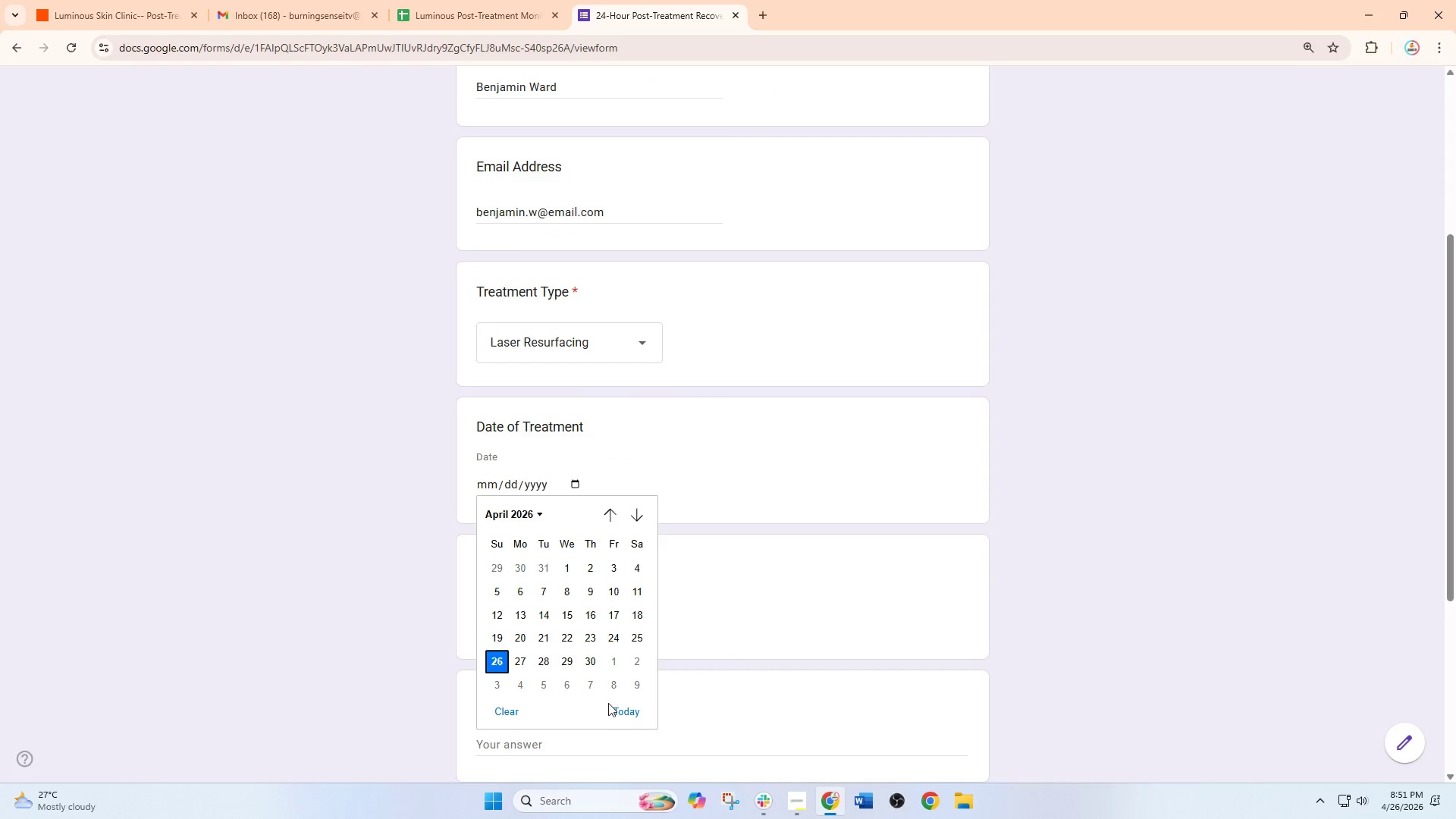 
left_click([641, 643])
 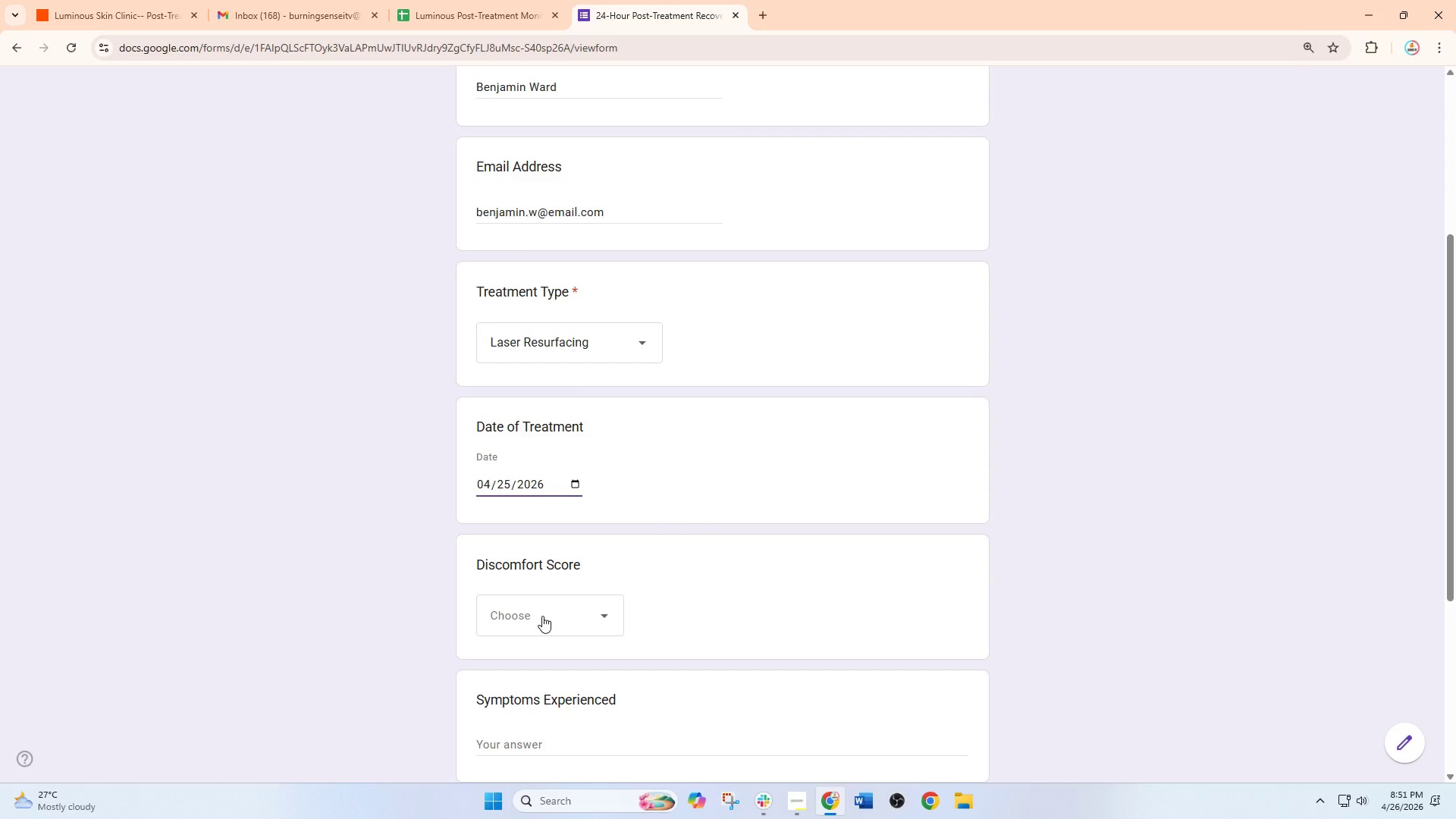 
left_click([542, 616])
 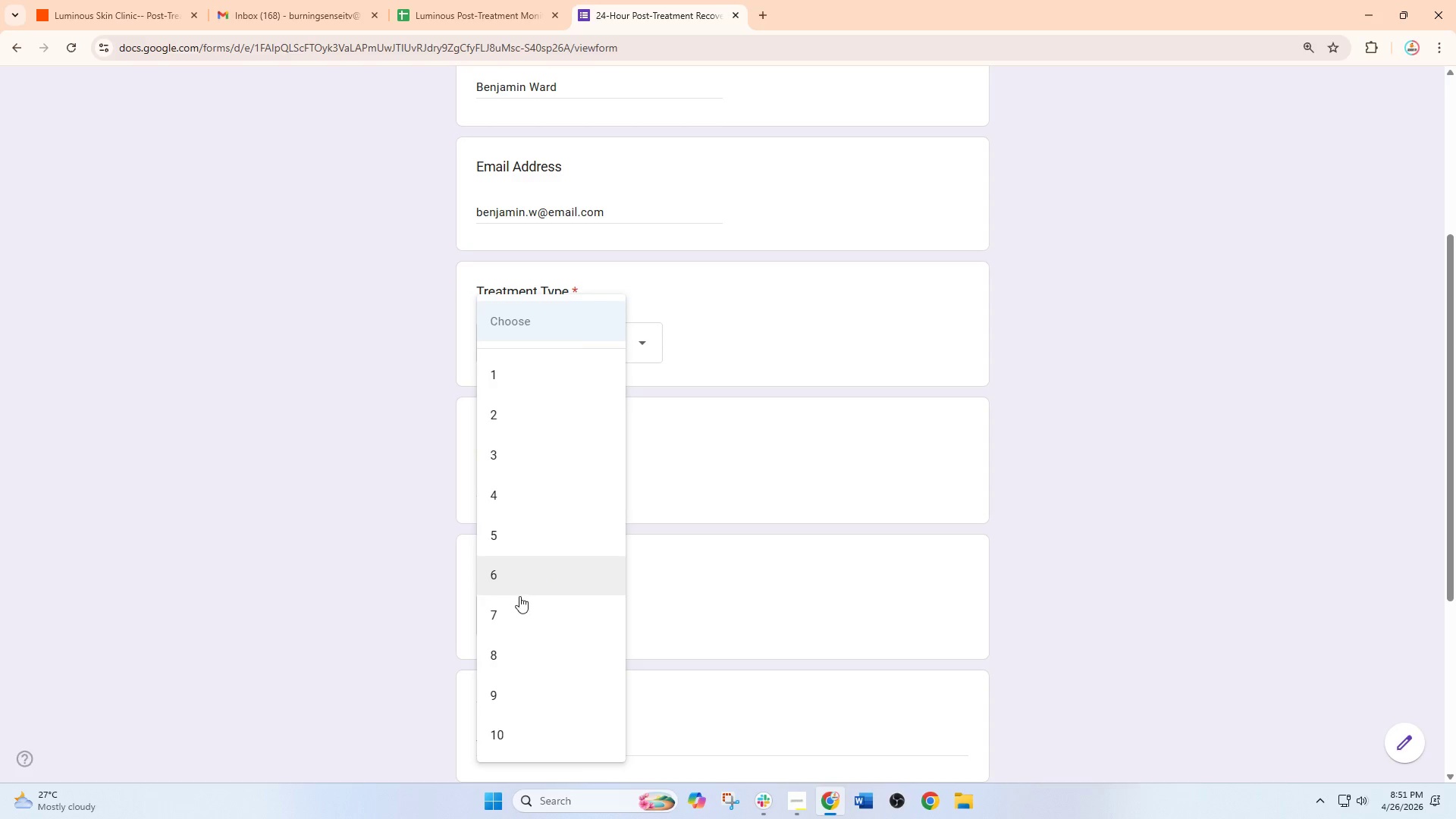 
left_click([517, 610])
 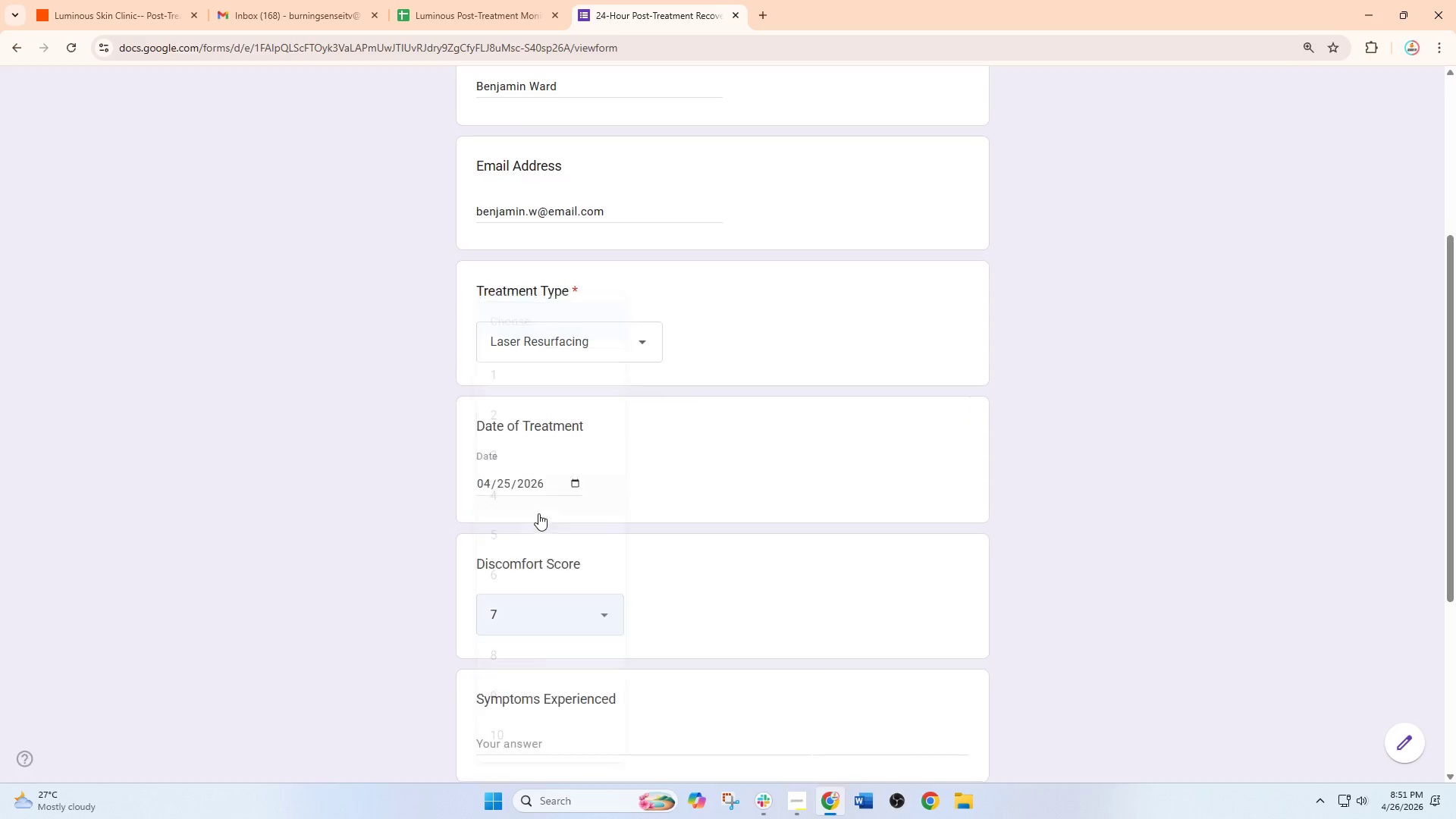 
scroll: coordinate [538, 513], scroll_direction: down, amount: 2.0
 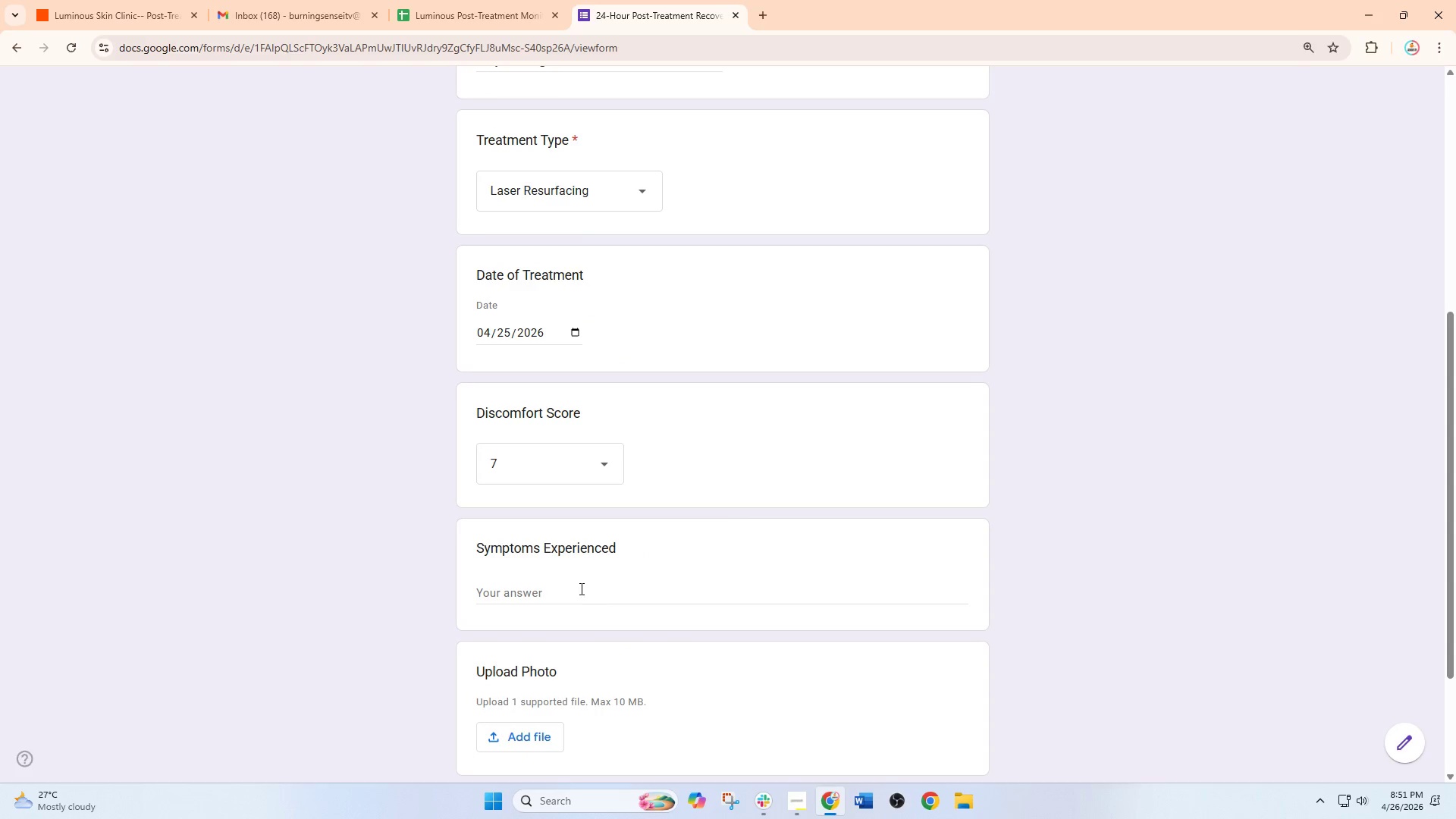 
left_click([576, 585])
 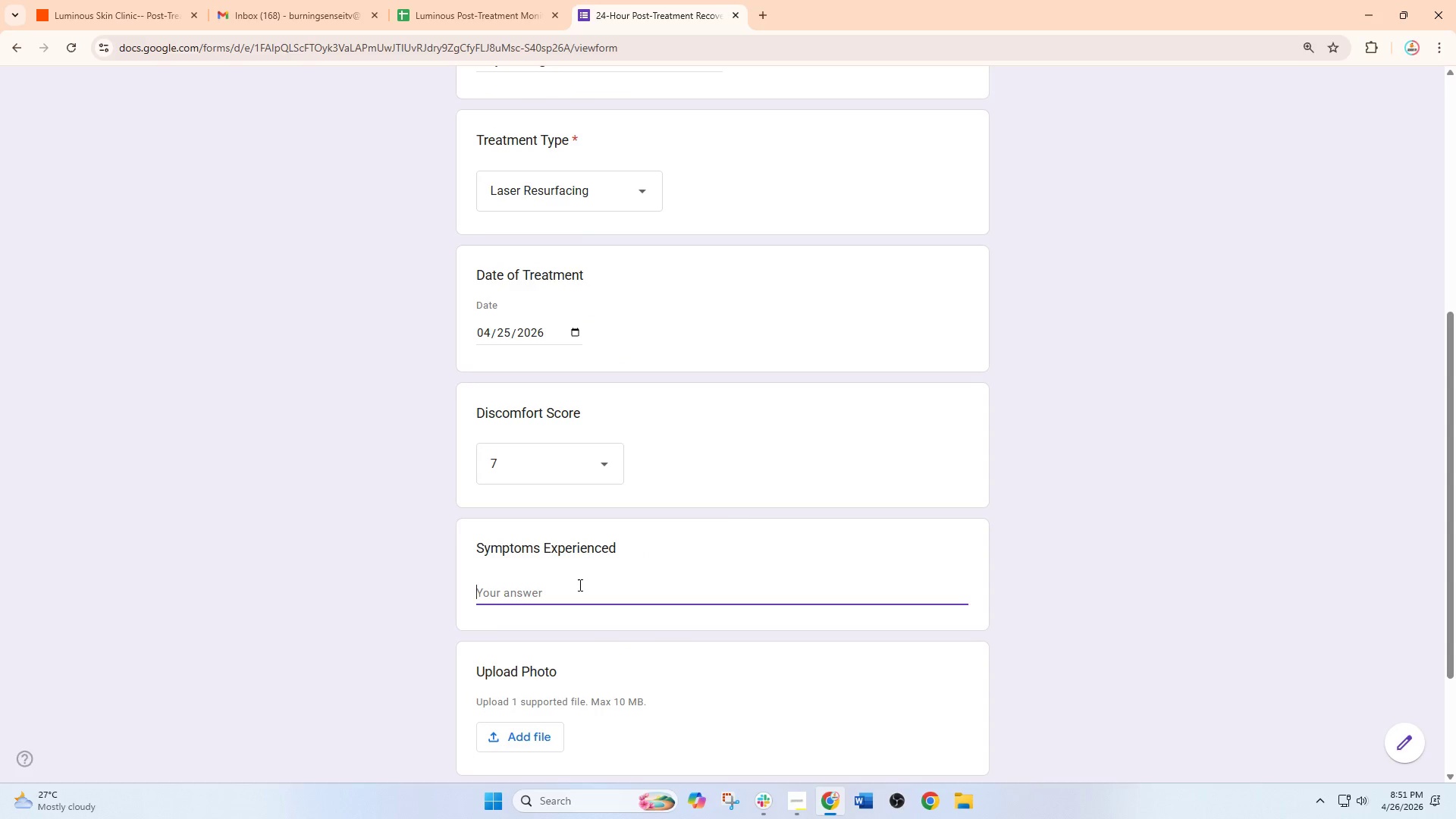 
type(Significant swelling )
 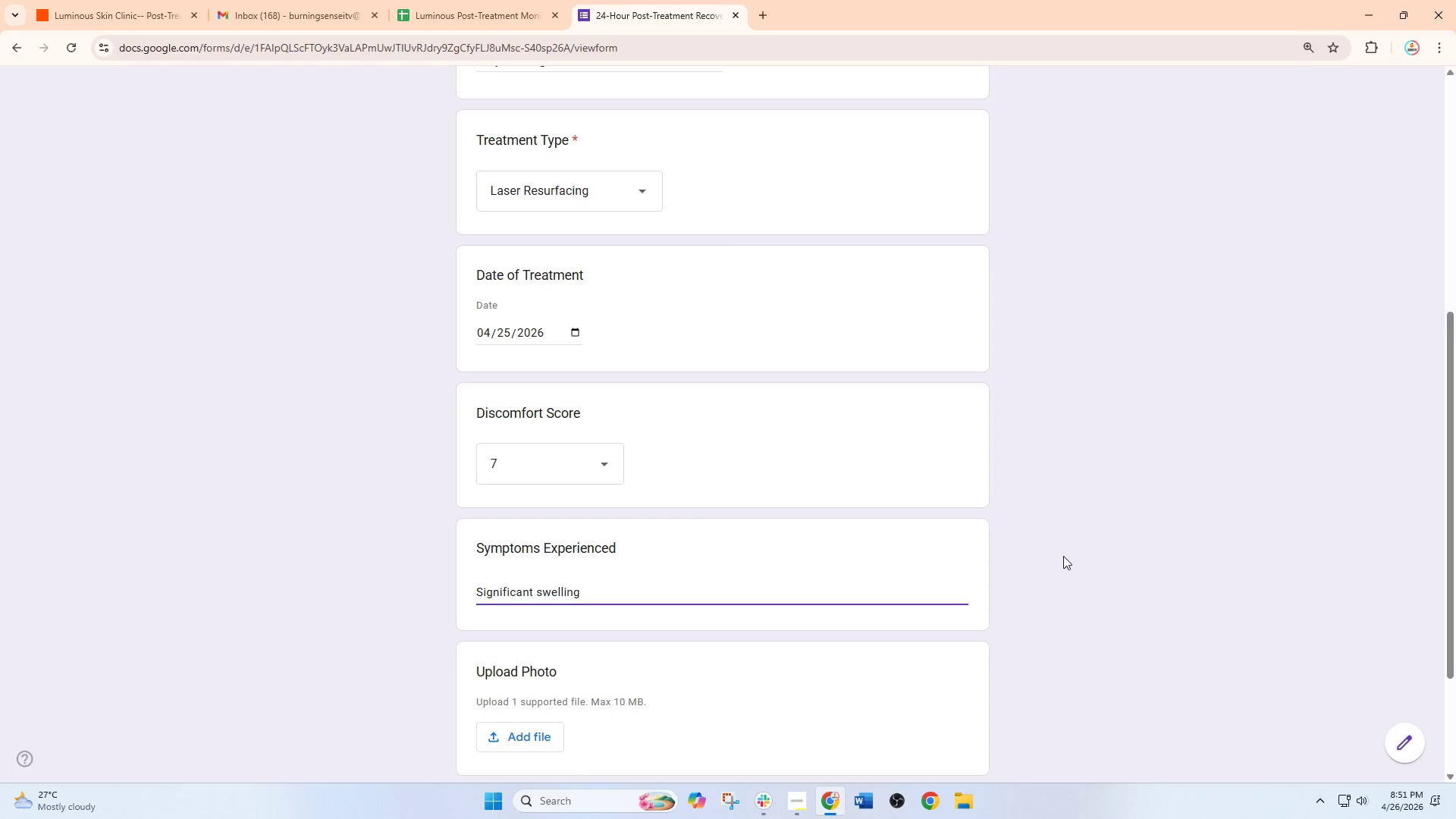 
type(near cheeks and pain when touching skin.)
 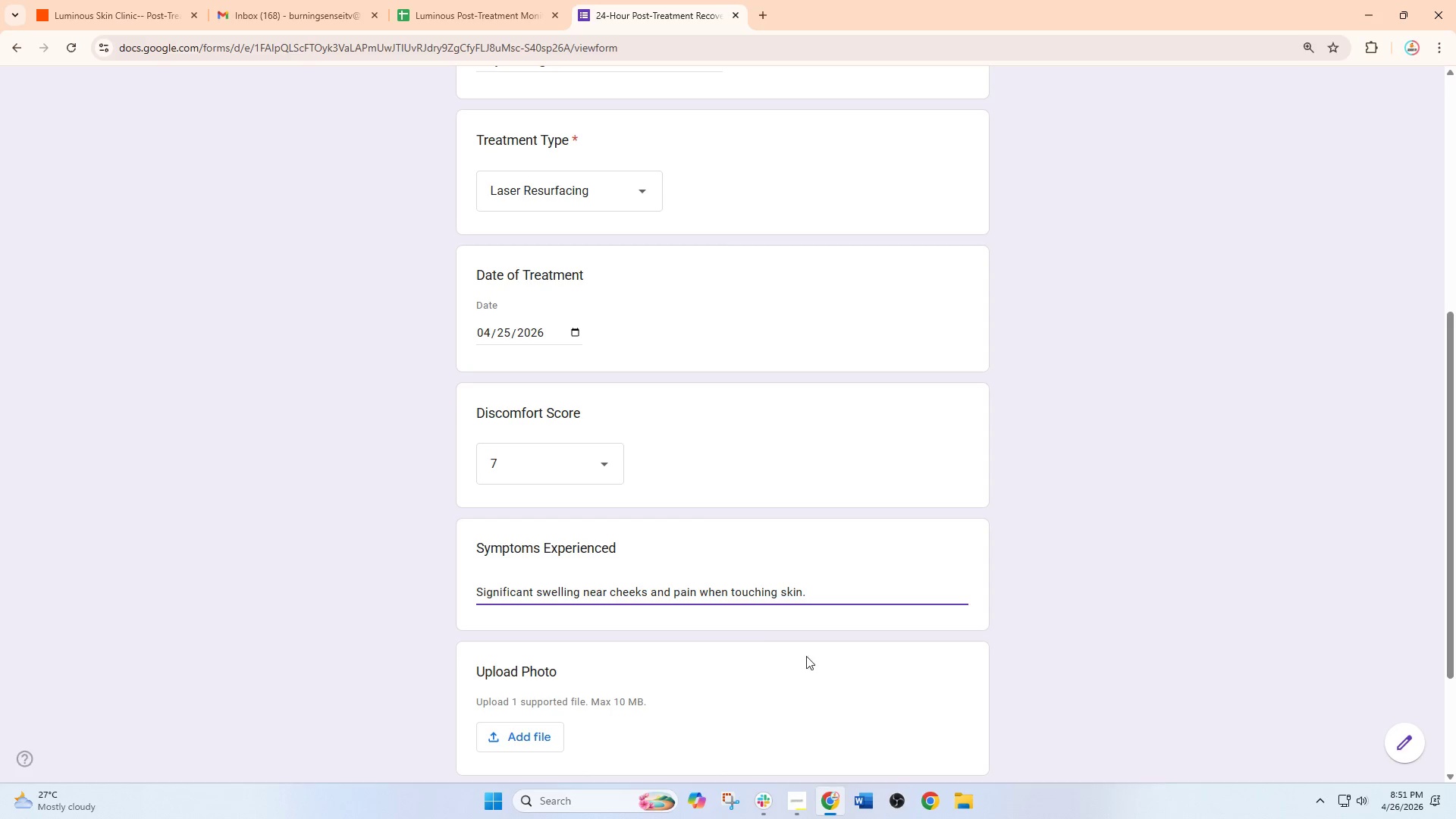 
scroll: coordinate [713, 613], scroll_direction: down, amount: 2.0
 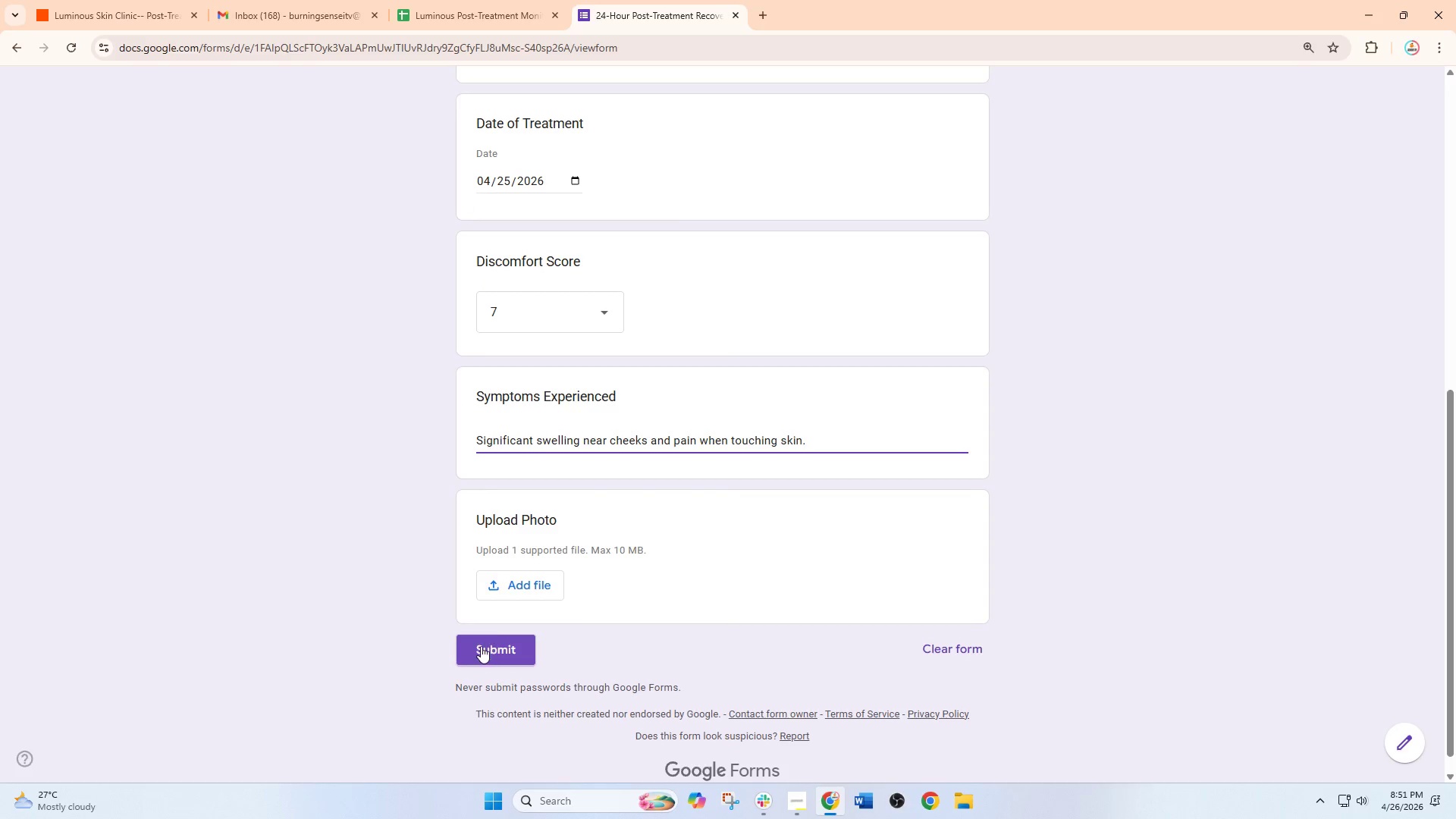 
left_click([481, 646])
 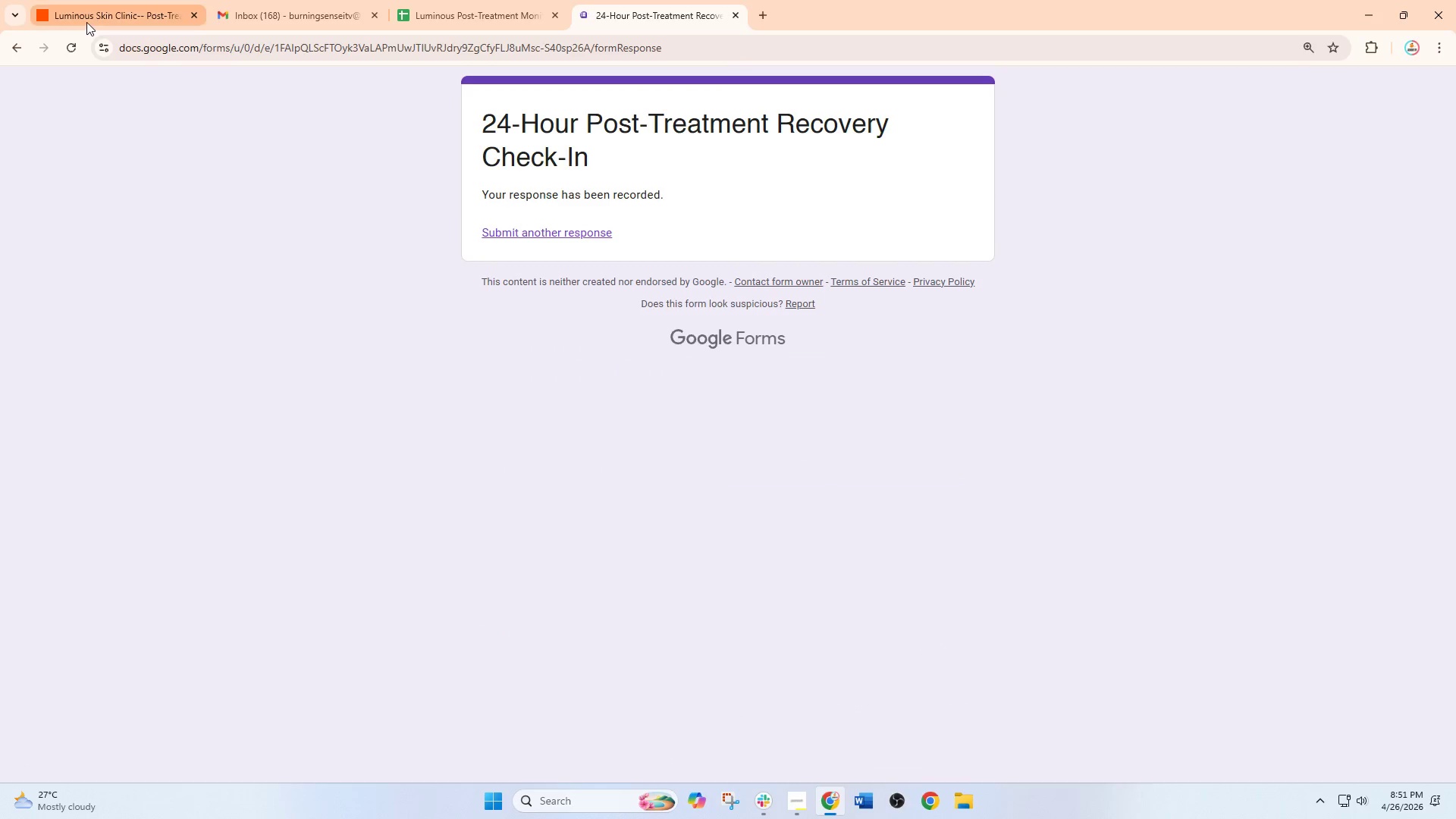 
left_click([86, 16])
 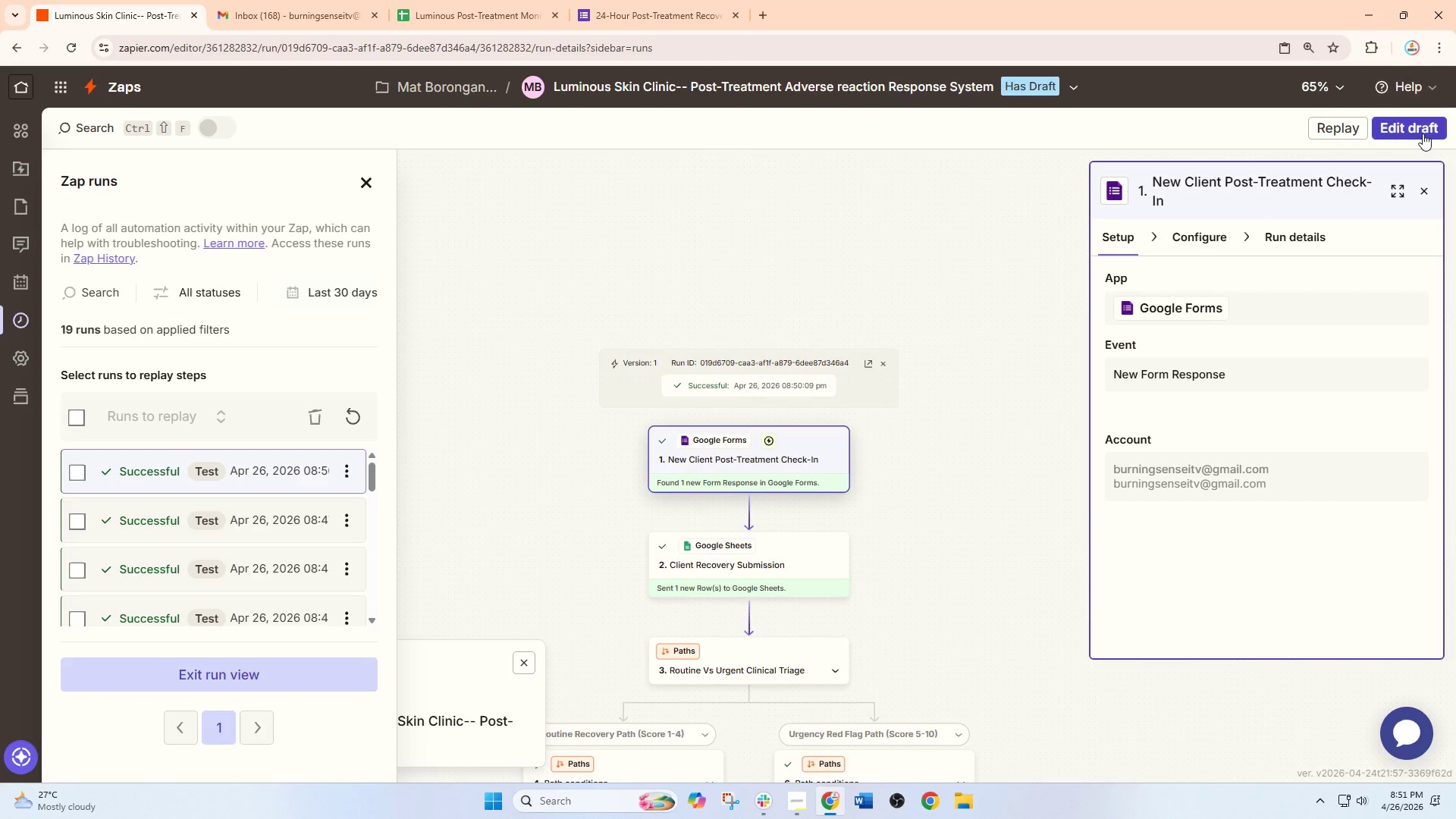 
left_click([1423, 135])
 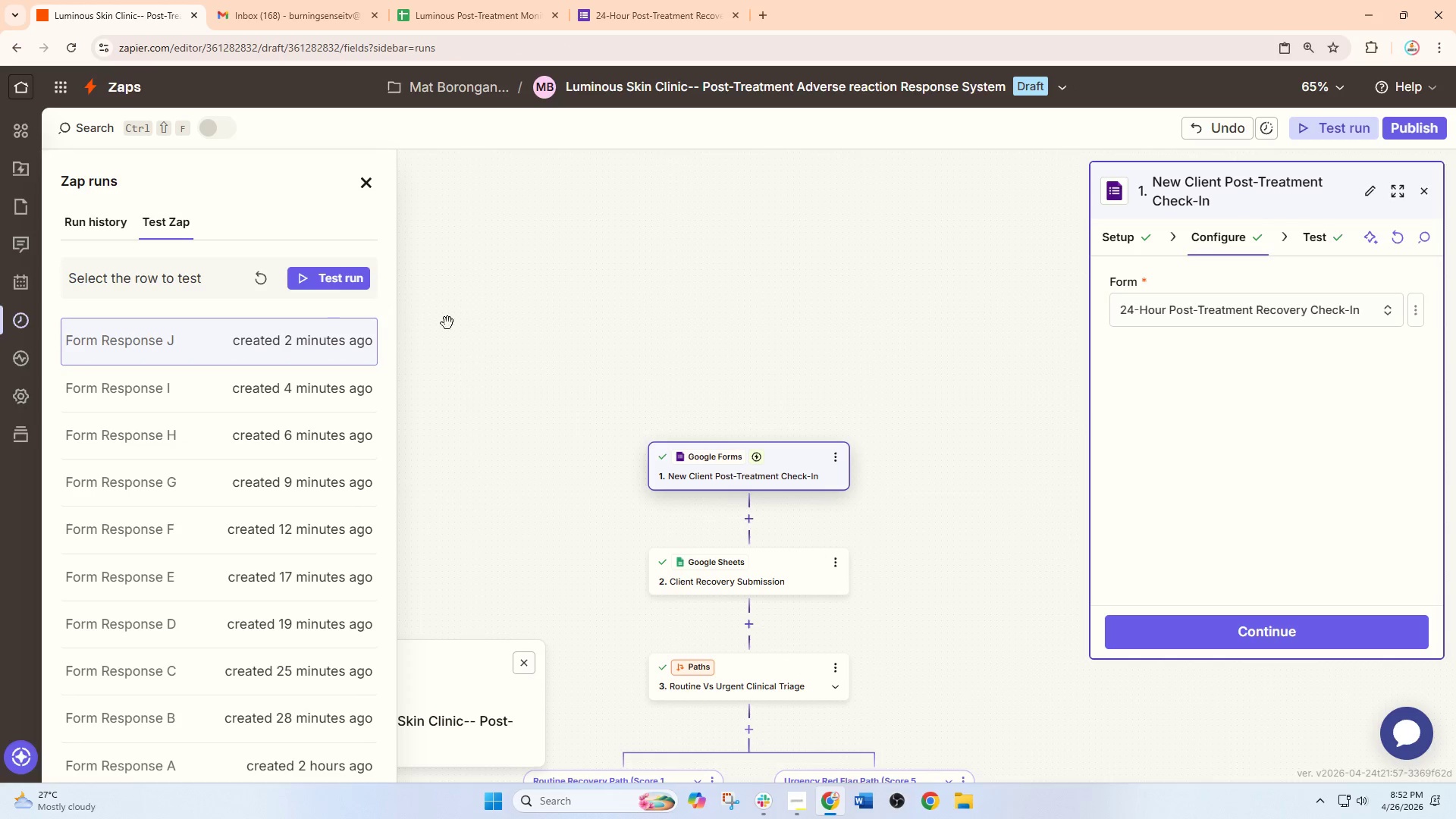 
left_click([264, 287])
 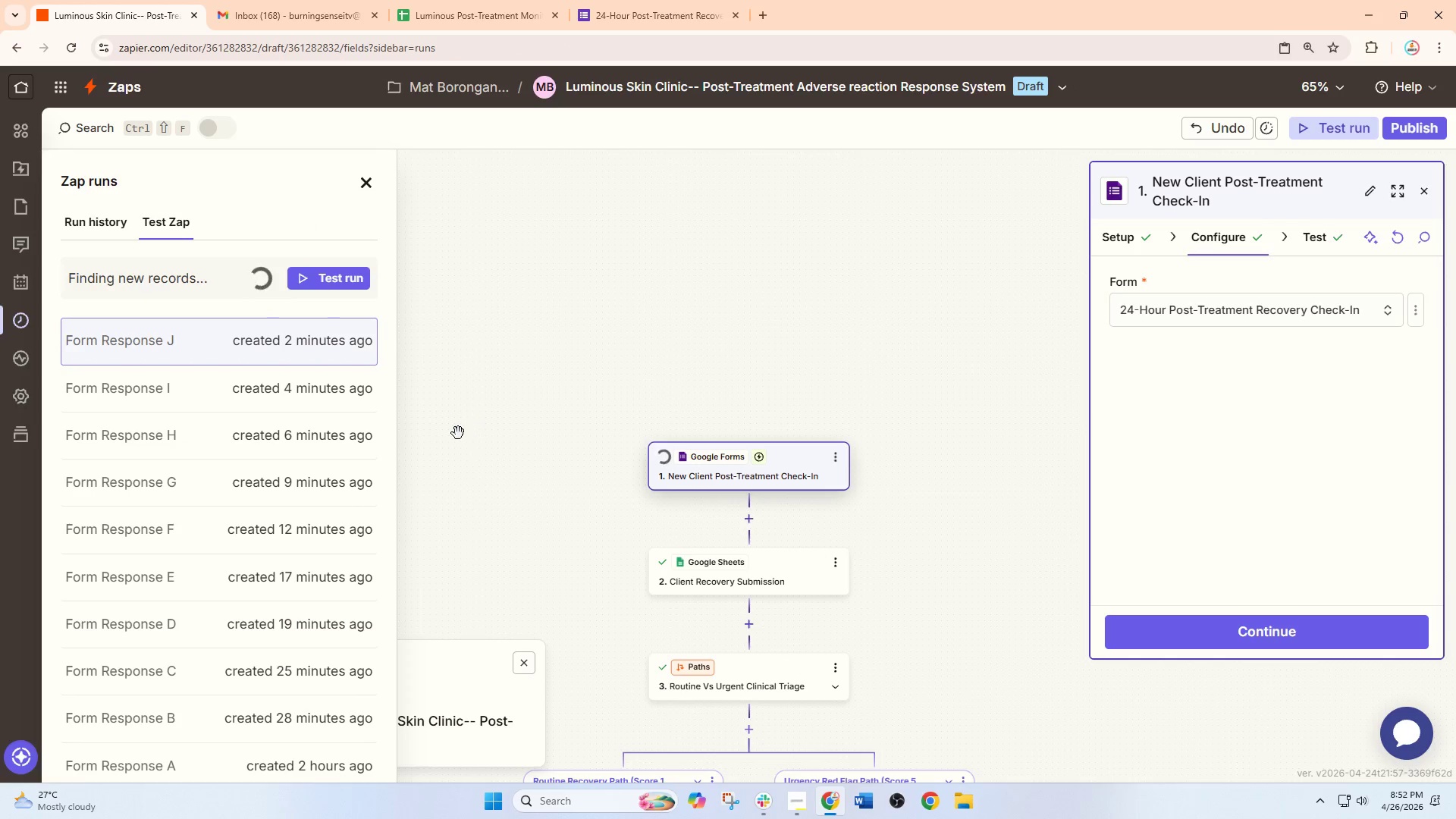 
mouse_move([328, 391])
 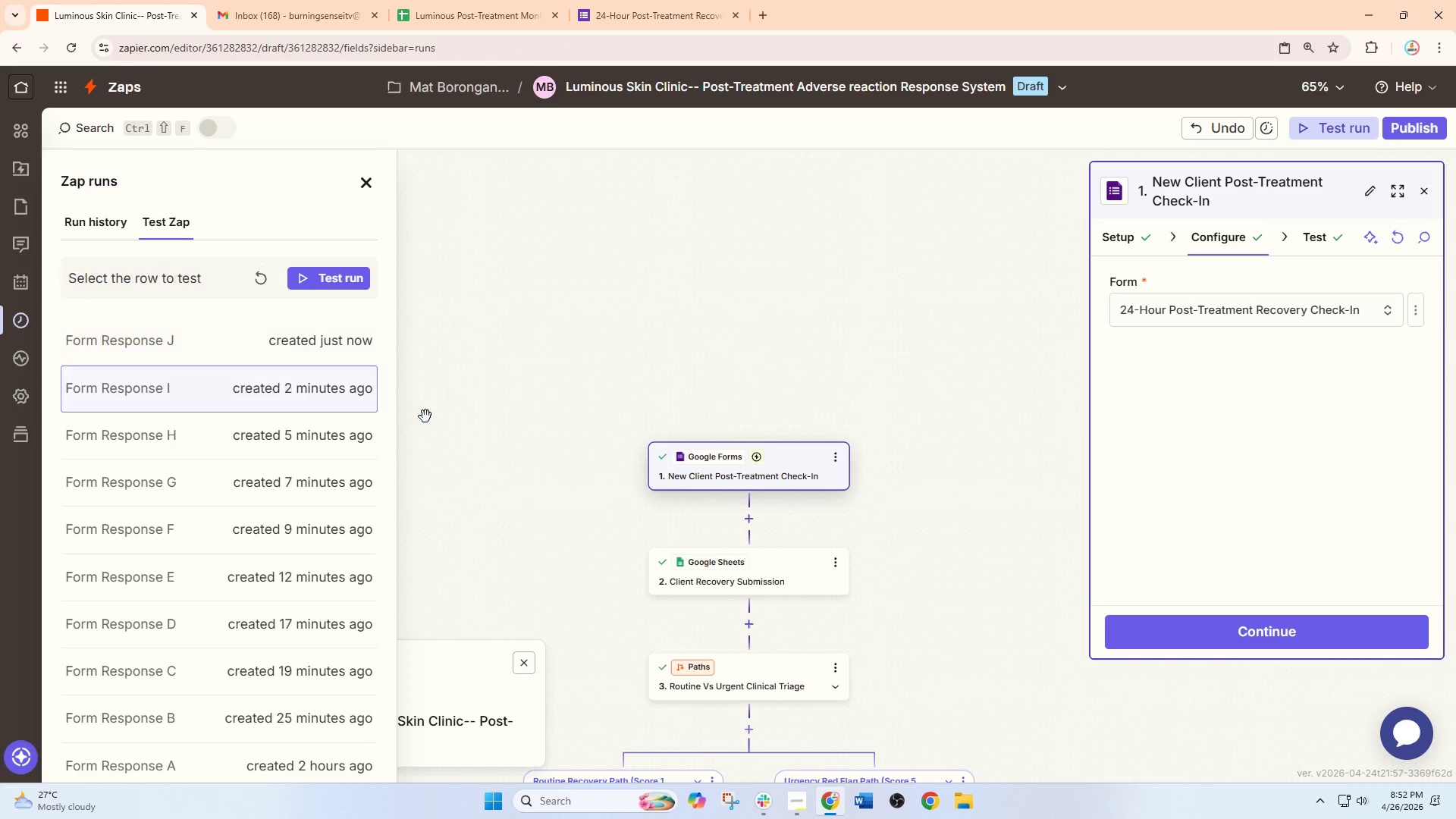 
left_click([300, 344])
 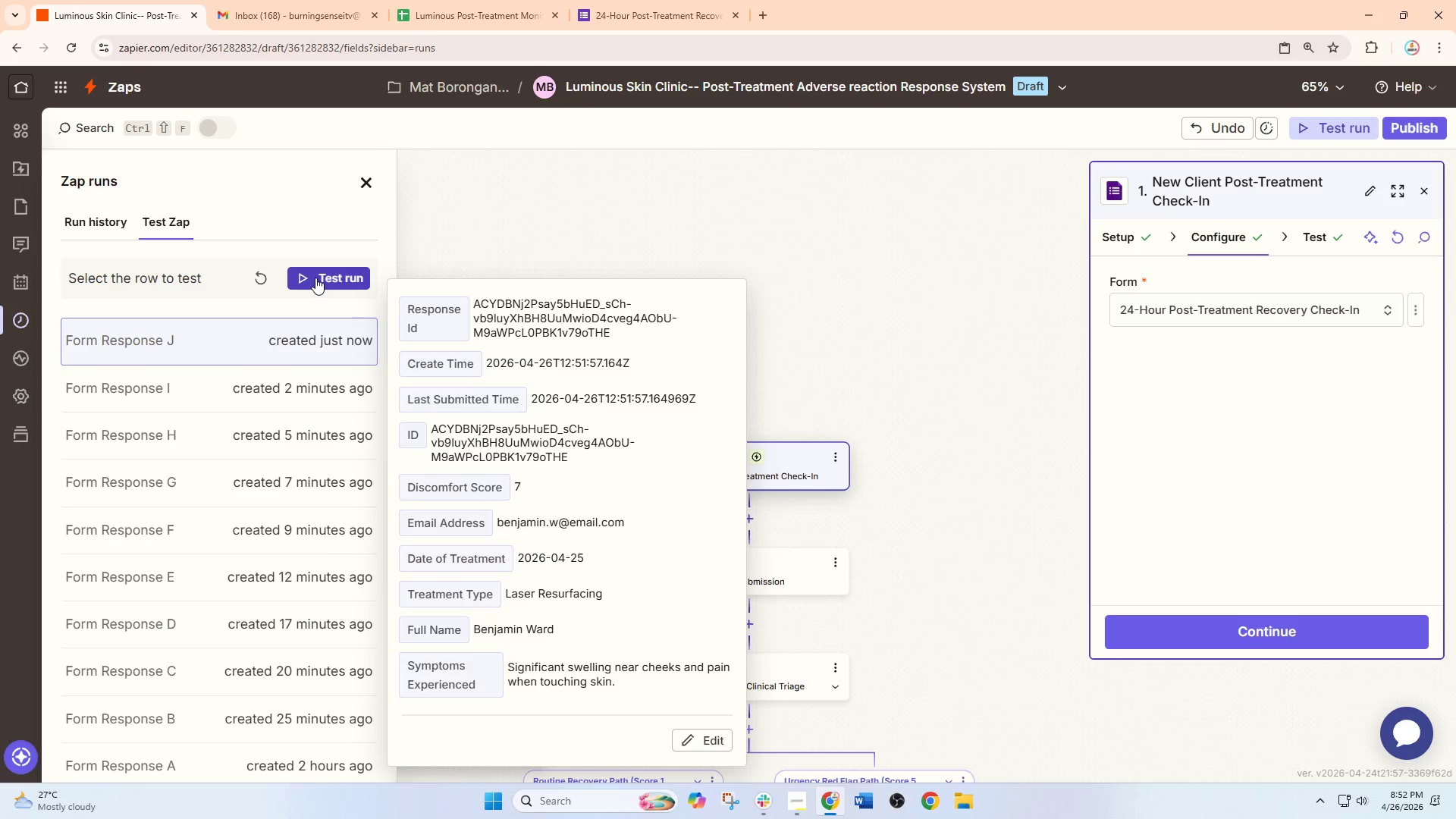 
left_click([315, 278])
 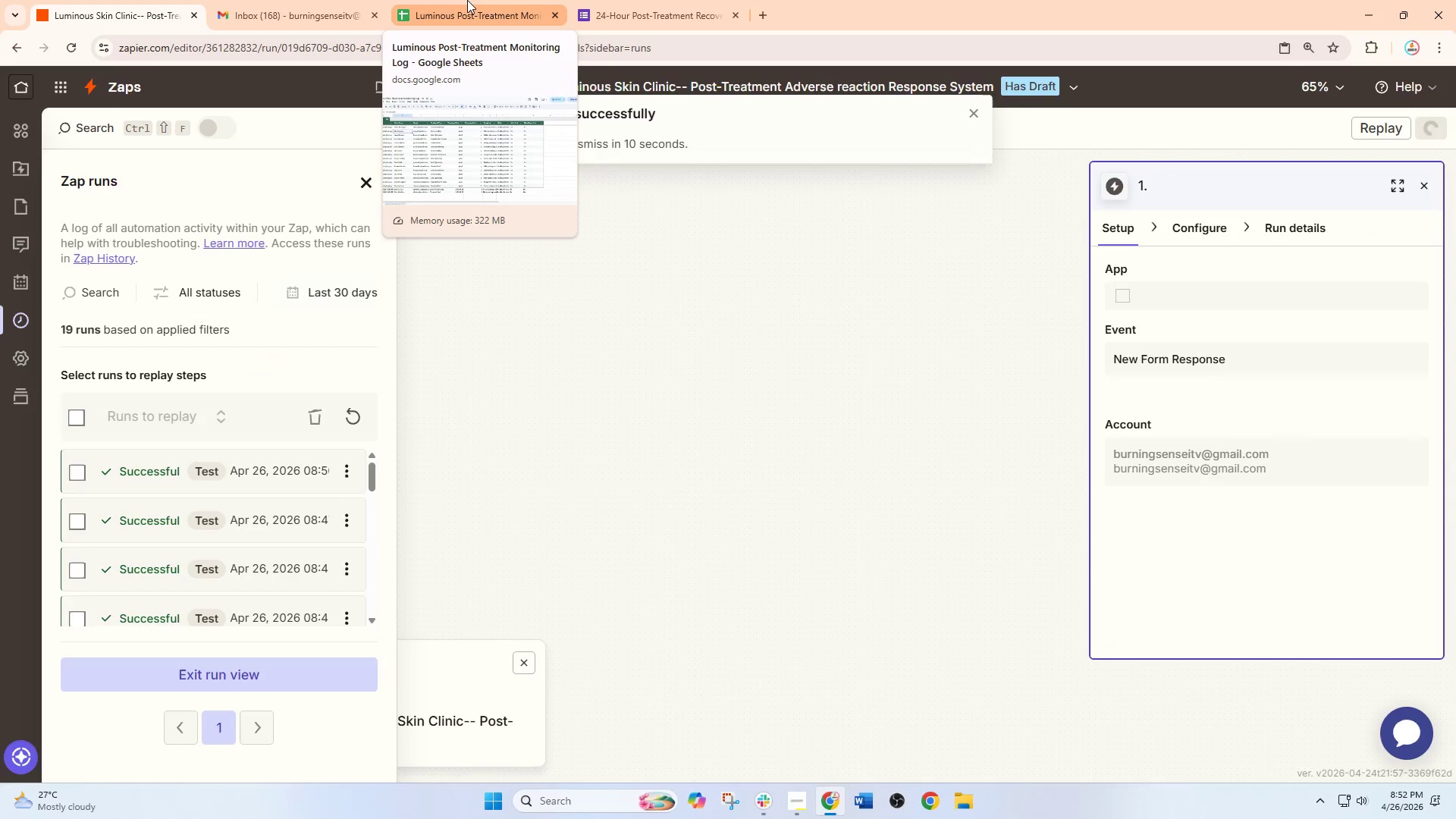 
left_click([467, 0])
 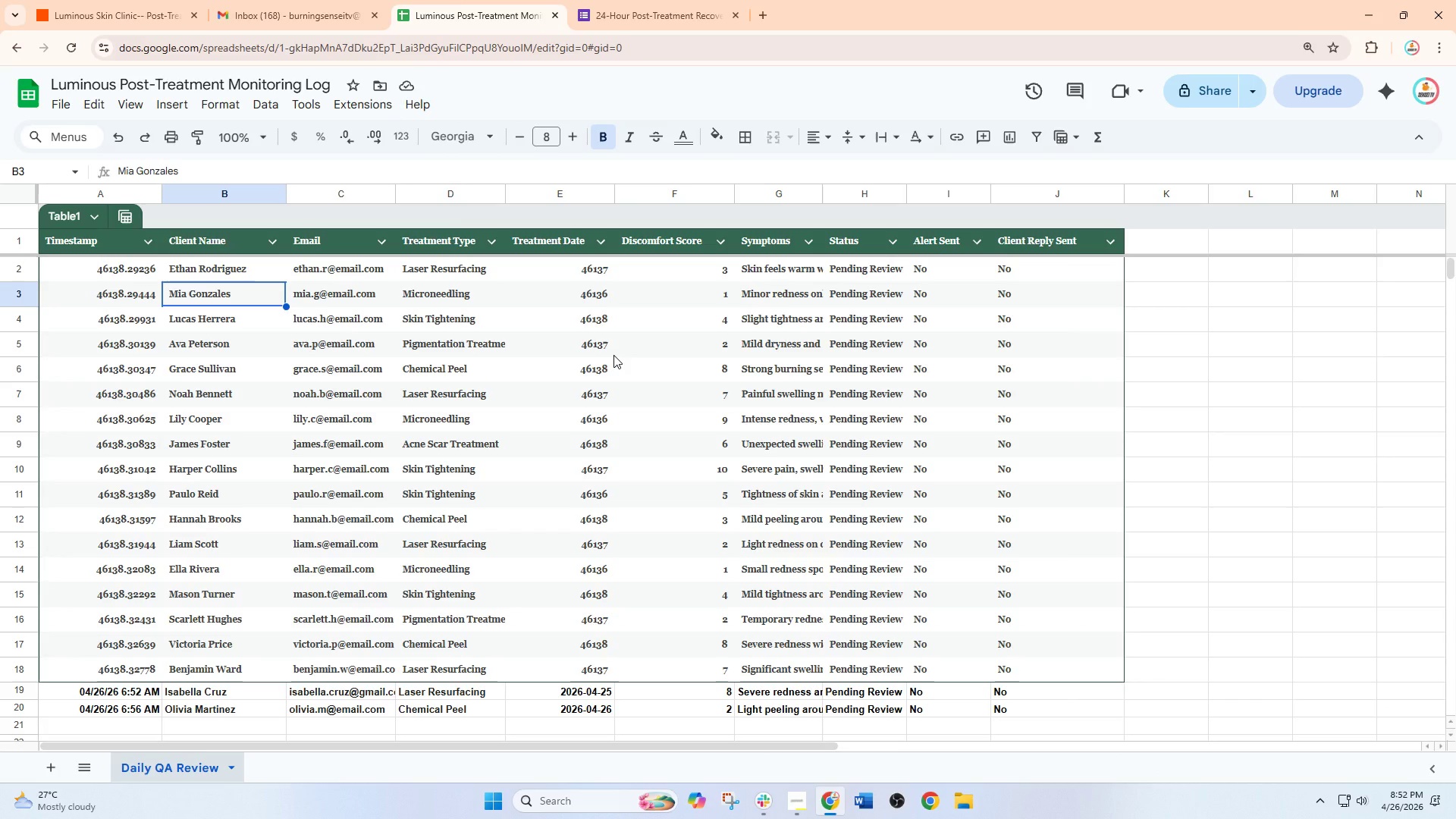 
wait(7.14)
 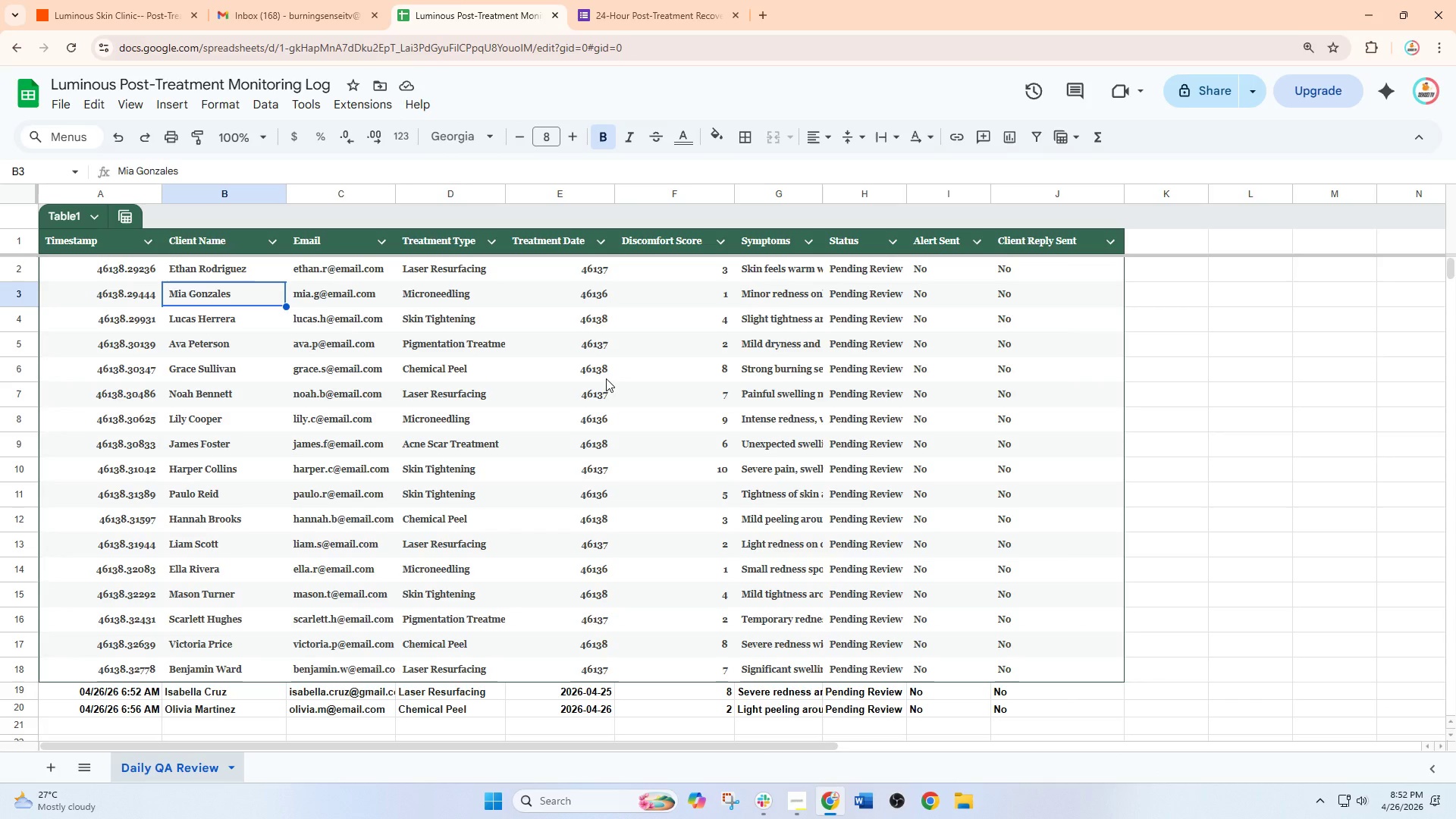 
left_click([618, 0])
 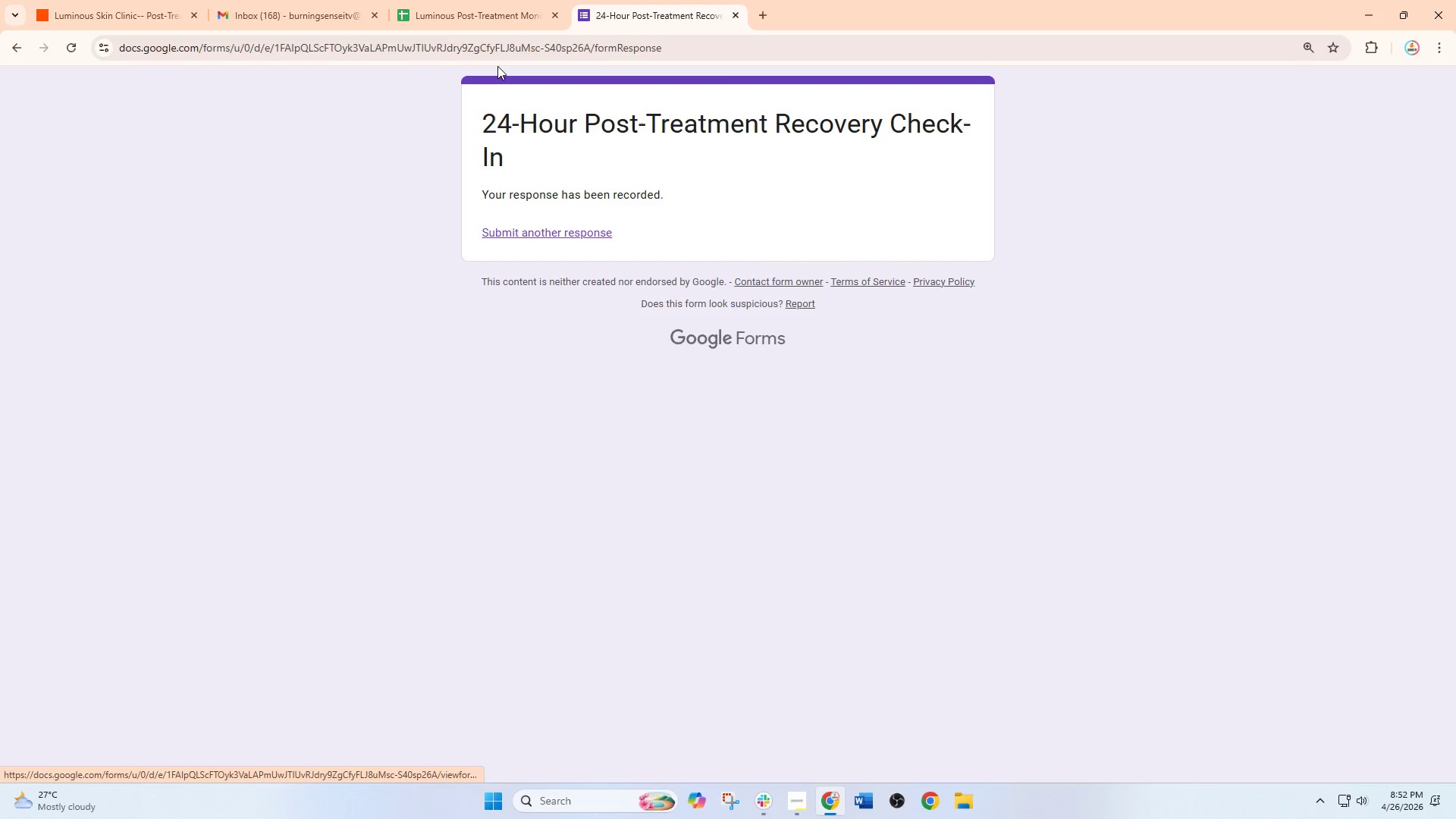 
left_click([524, 0])
 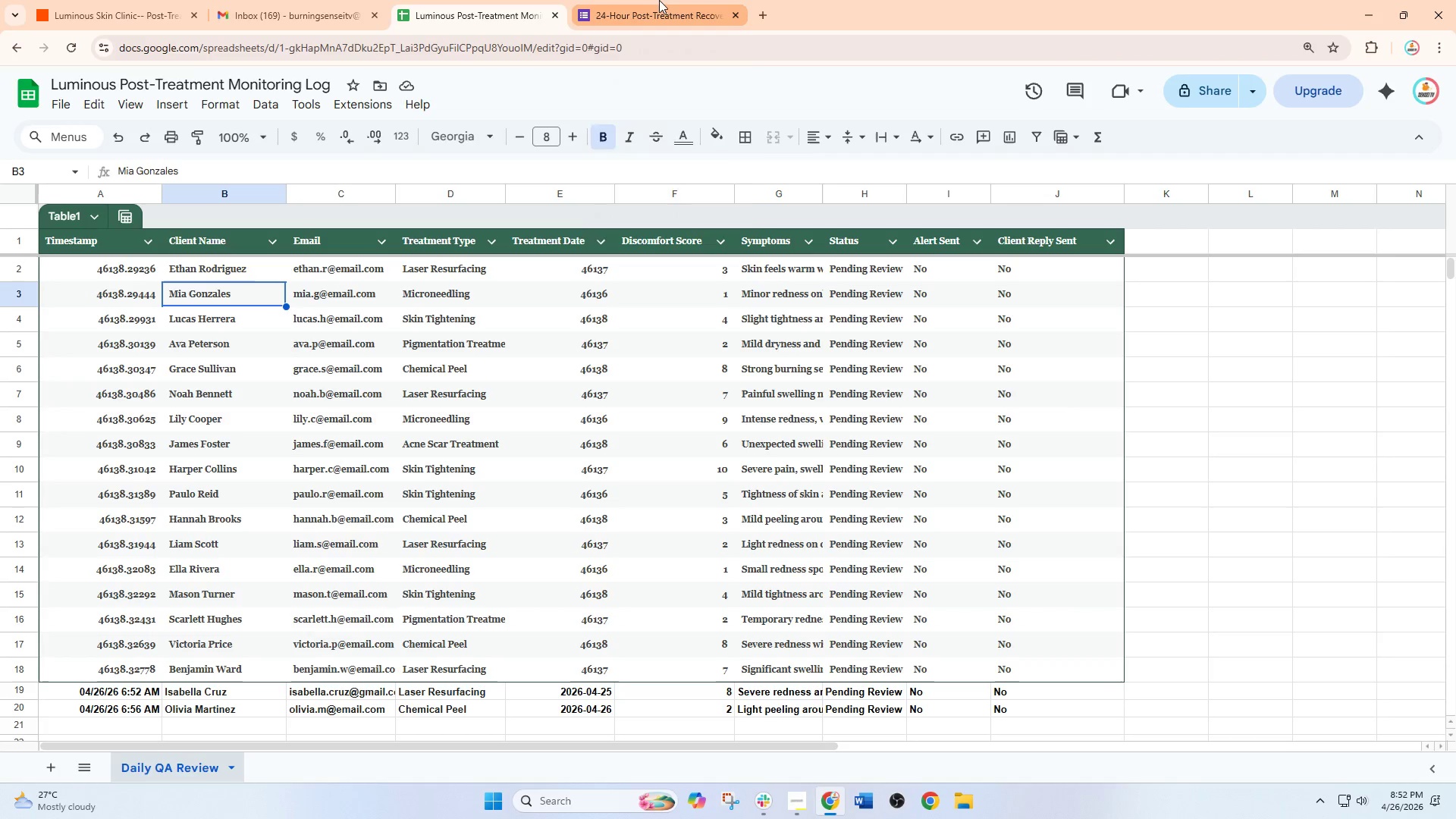 
left_click([659, 0])
 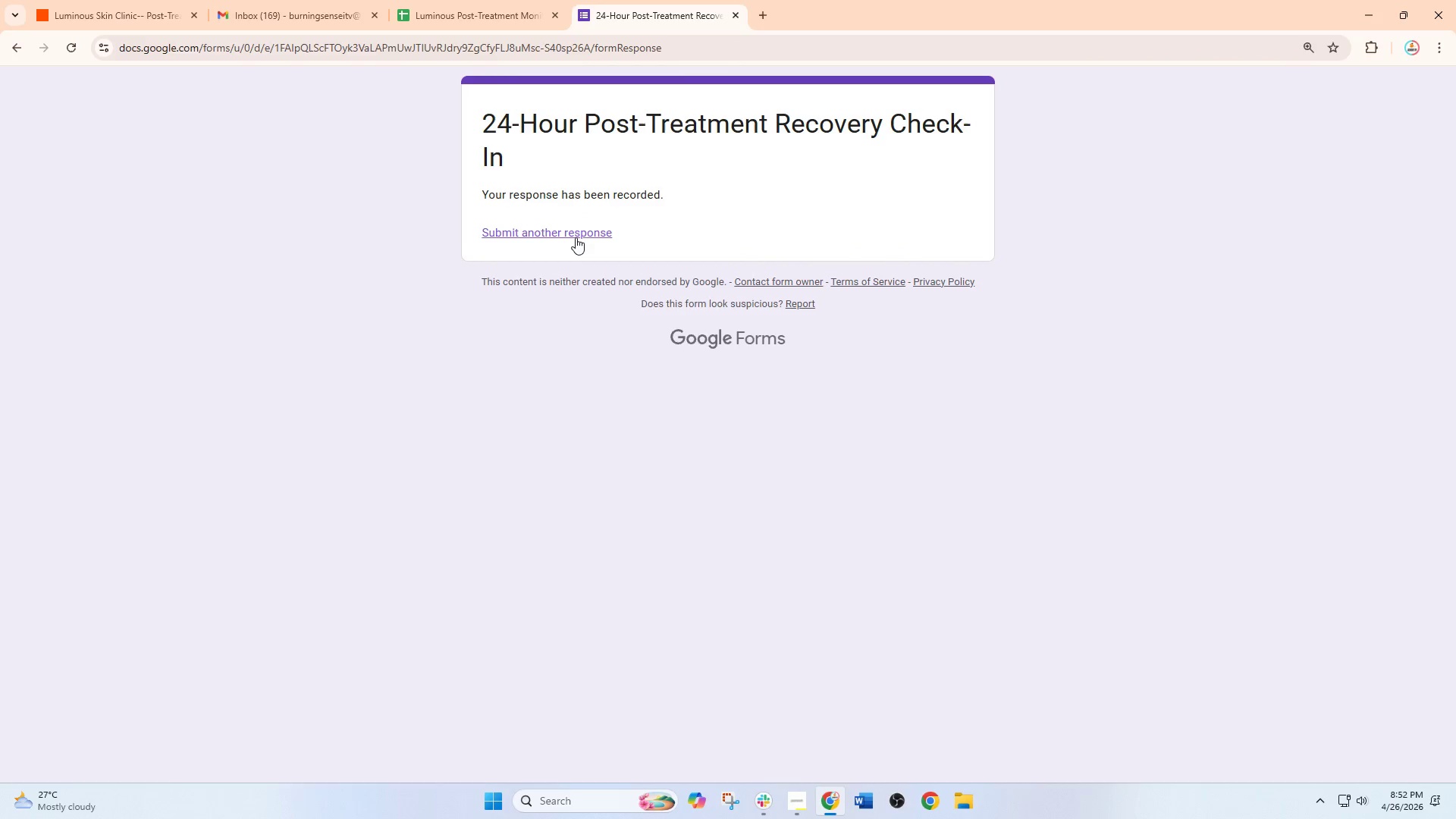 
left_click([576, 237])
 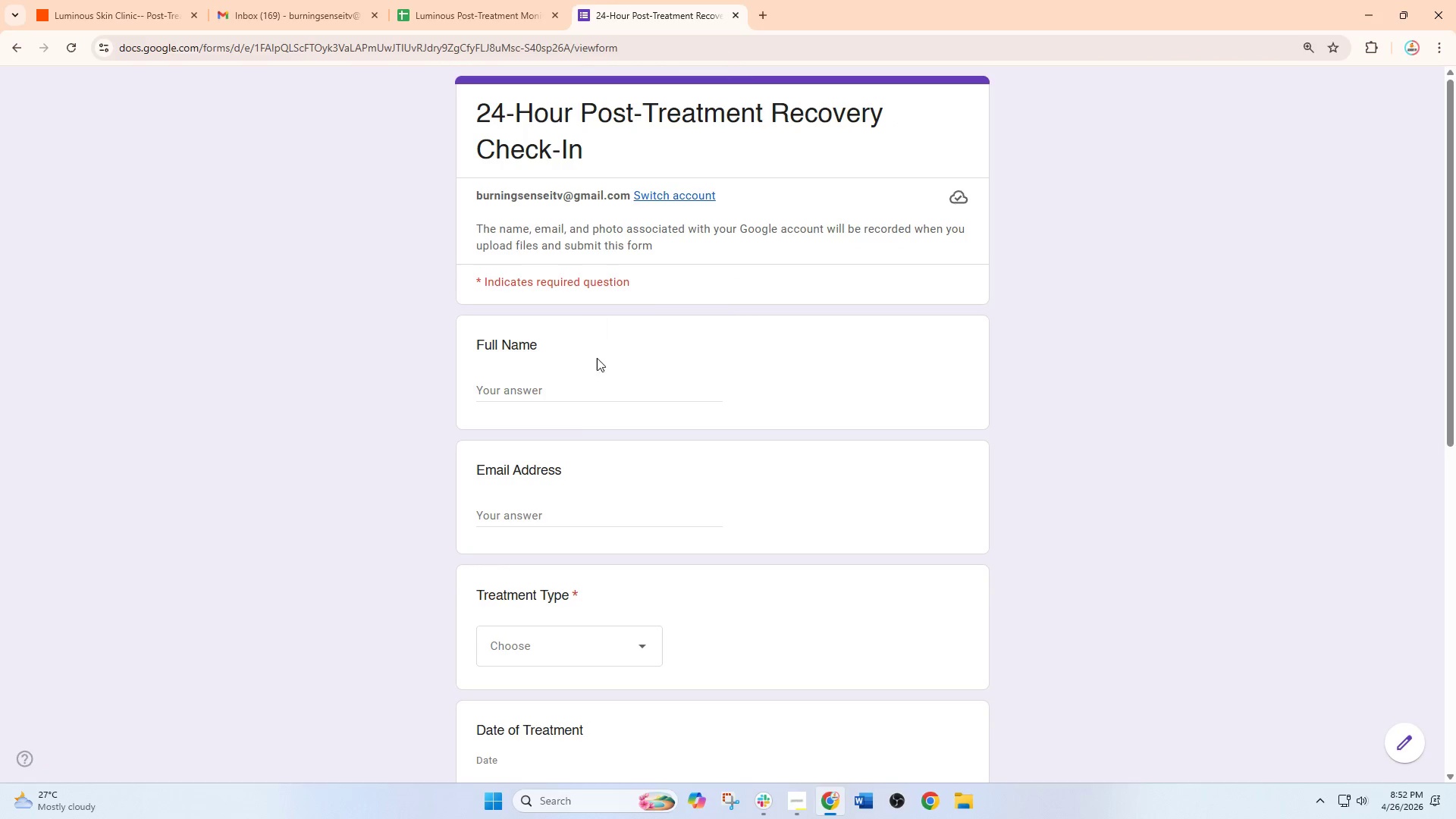 
left_click([560, 390])
 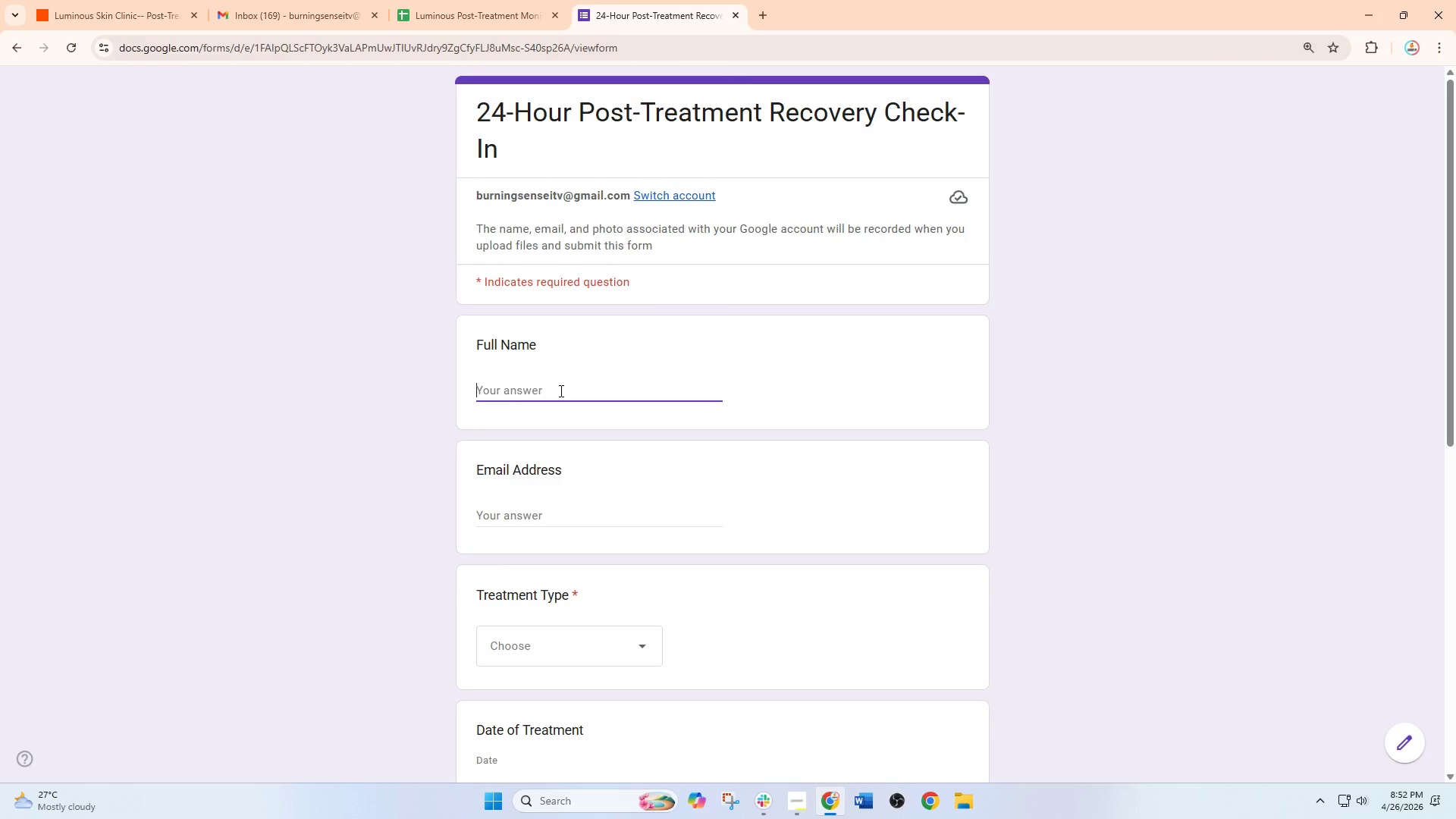 
type(A)
key(Backspace)
type(Zoe Richards=)
key(Backspace)
key(Backspace)
type(son)
 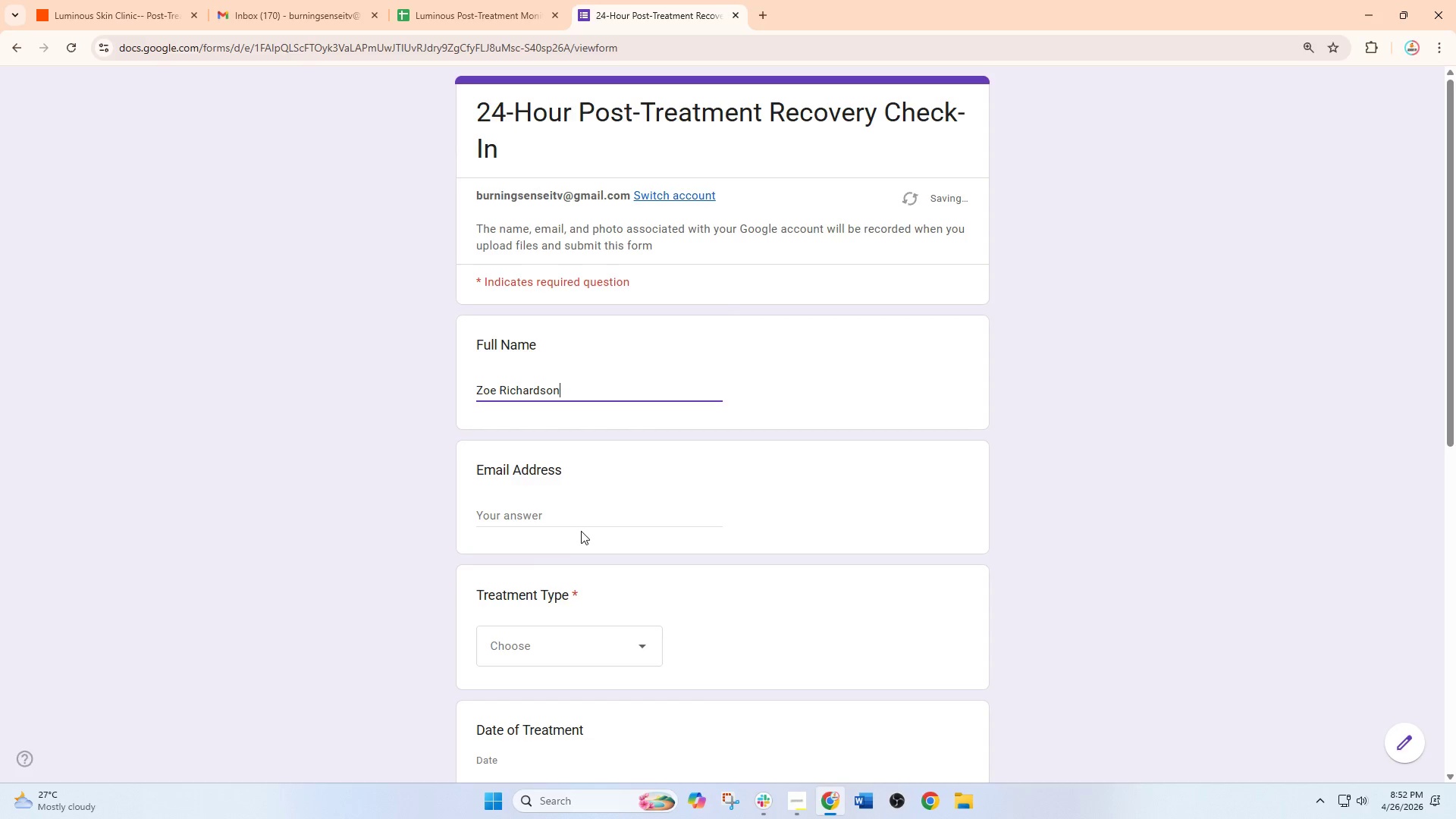 
left_click([553, 513])
 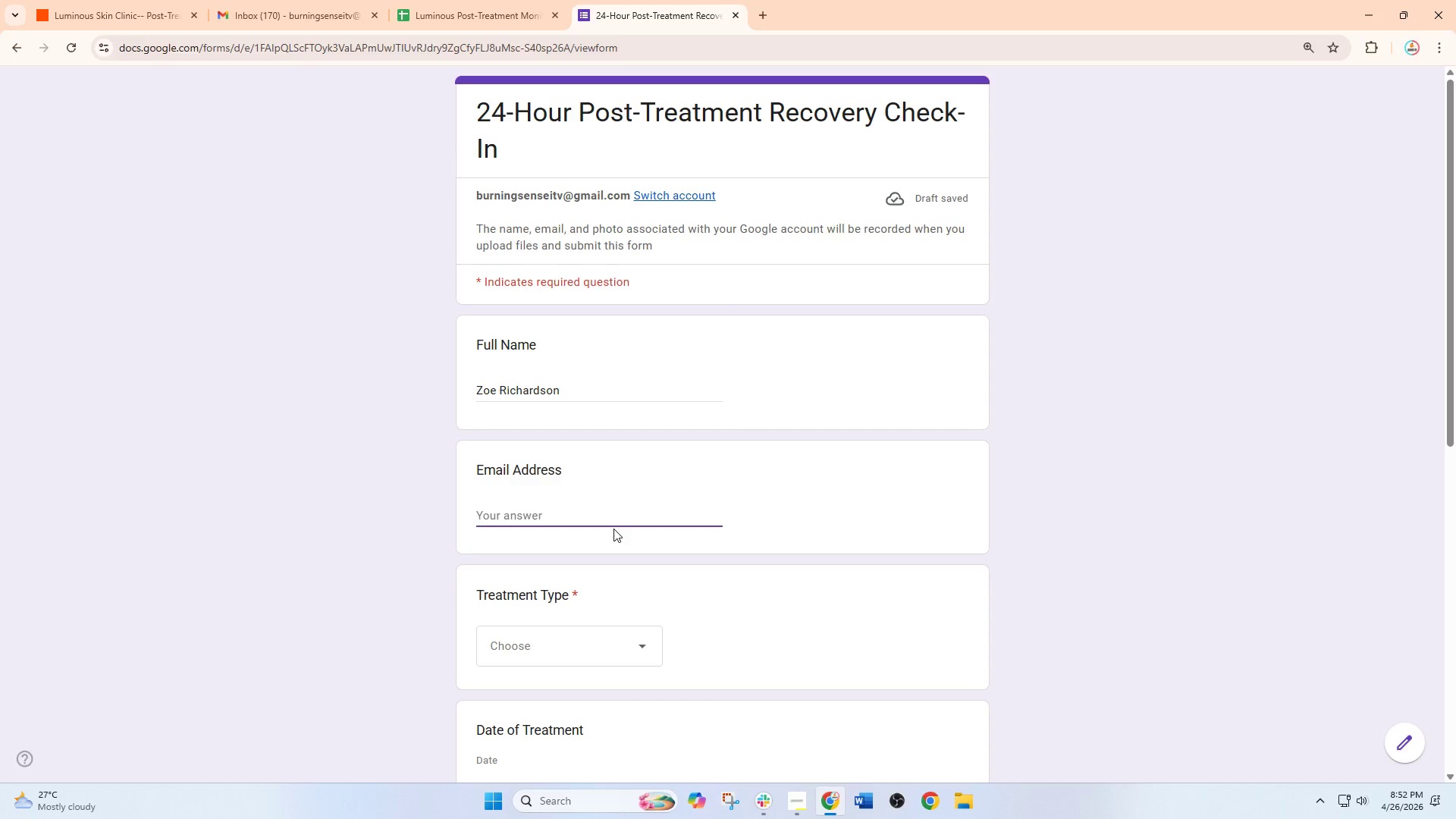 
type(zoe.r@email.com)
 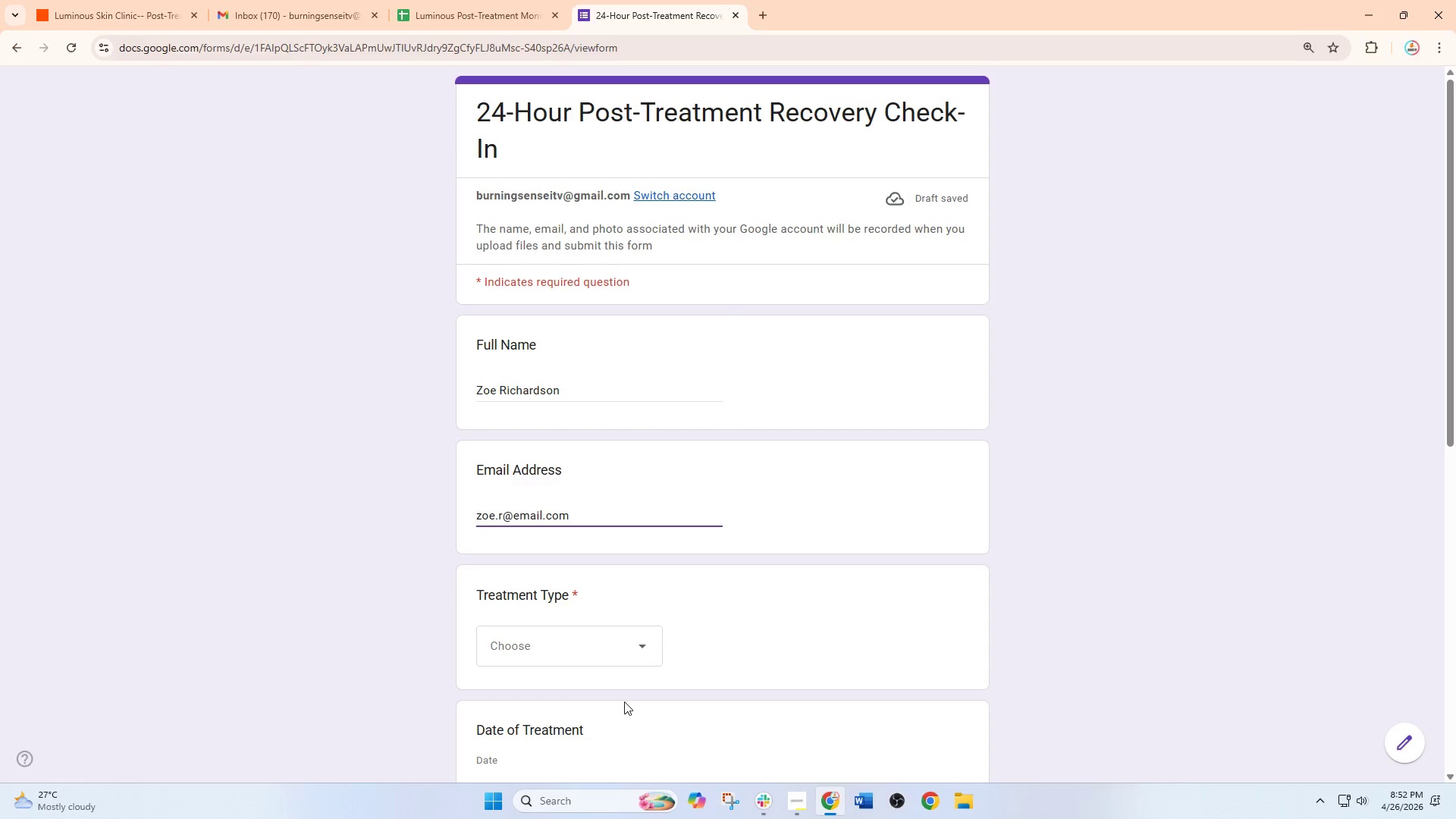 
left_click([635, 654])
 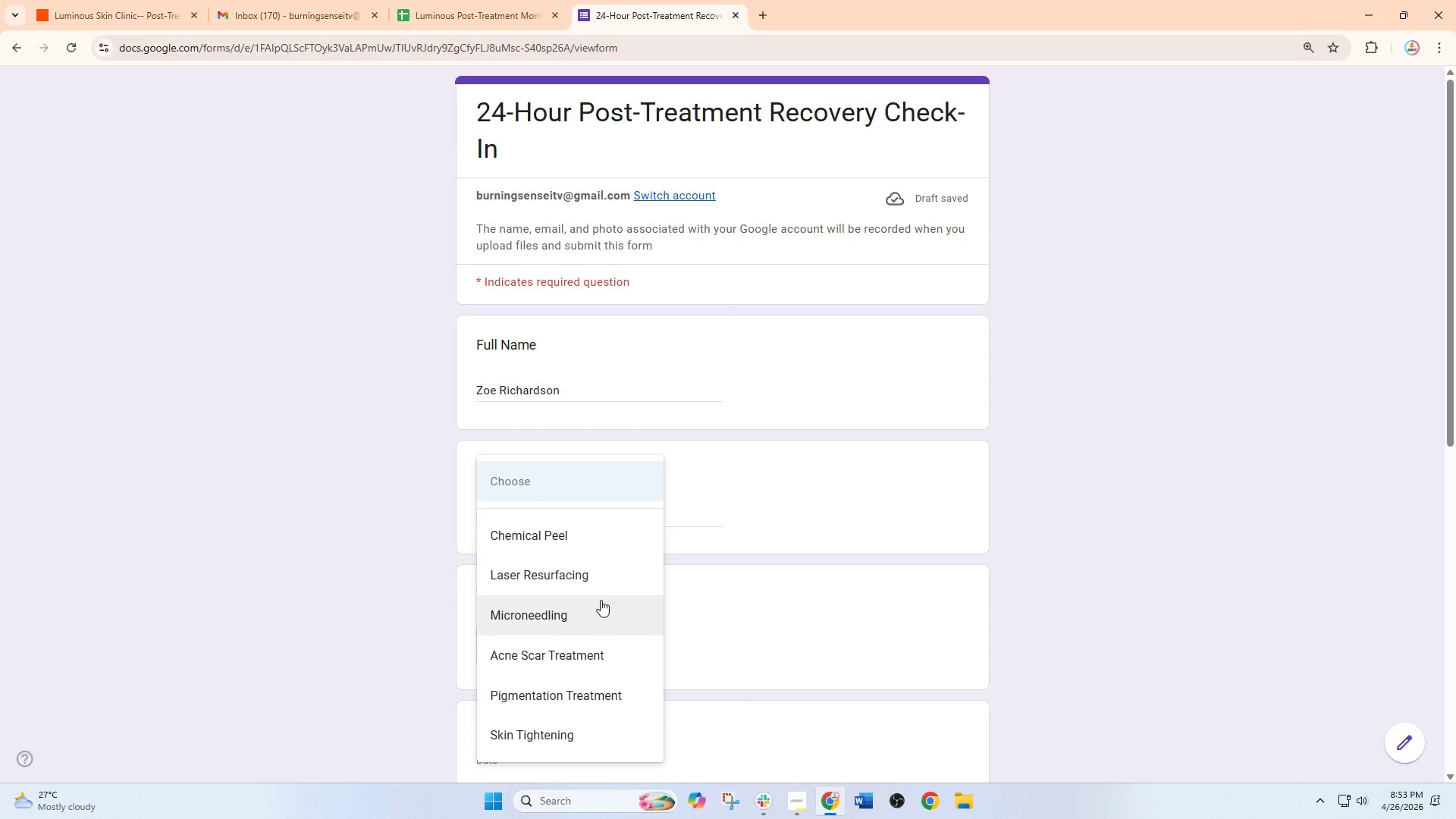 
left_click([599, 608])
 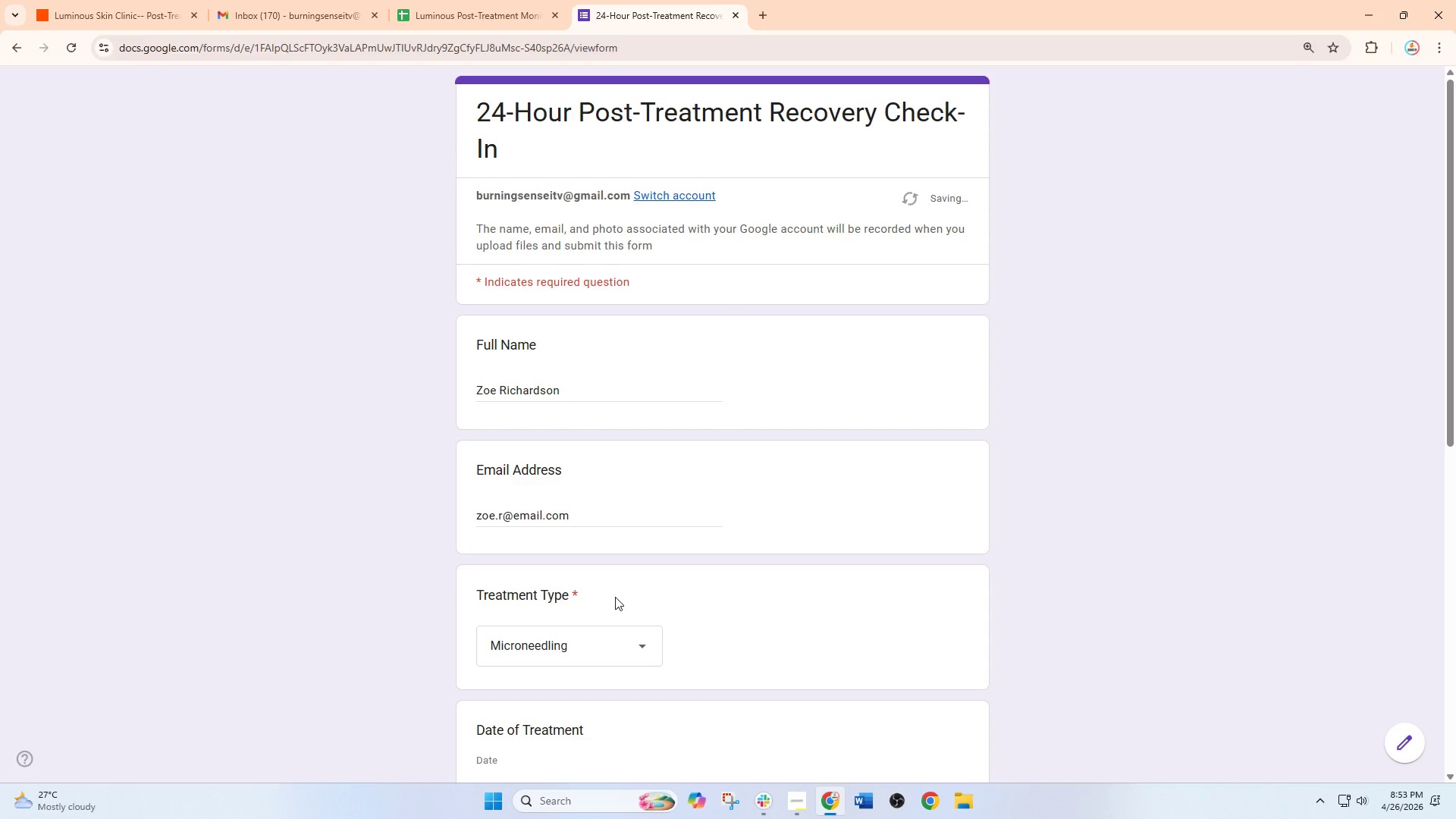 
scroll: coordinate [615, 597], scroll_direction: down, amount: 2.0
 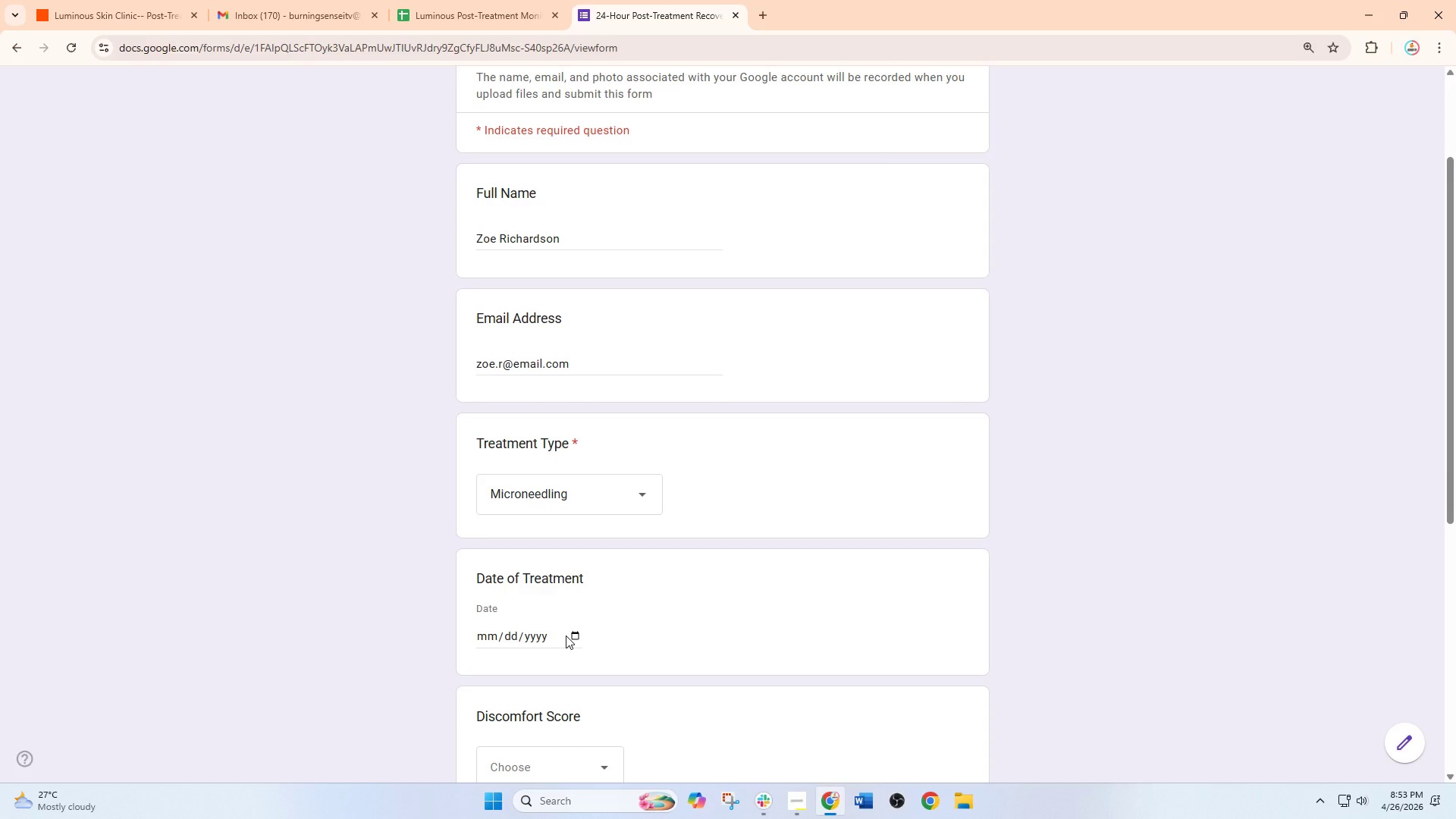 
left_click([574, 635])
 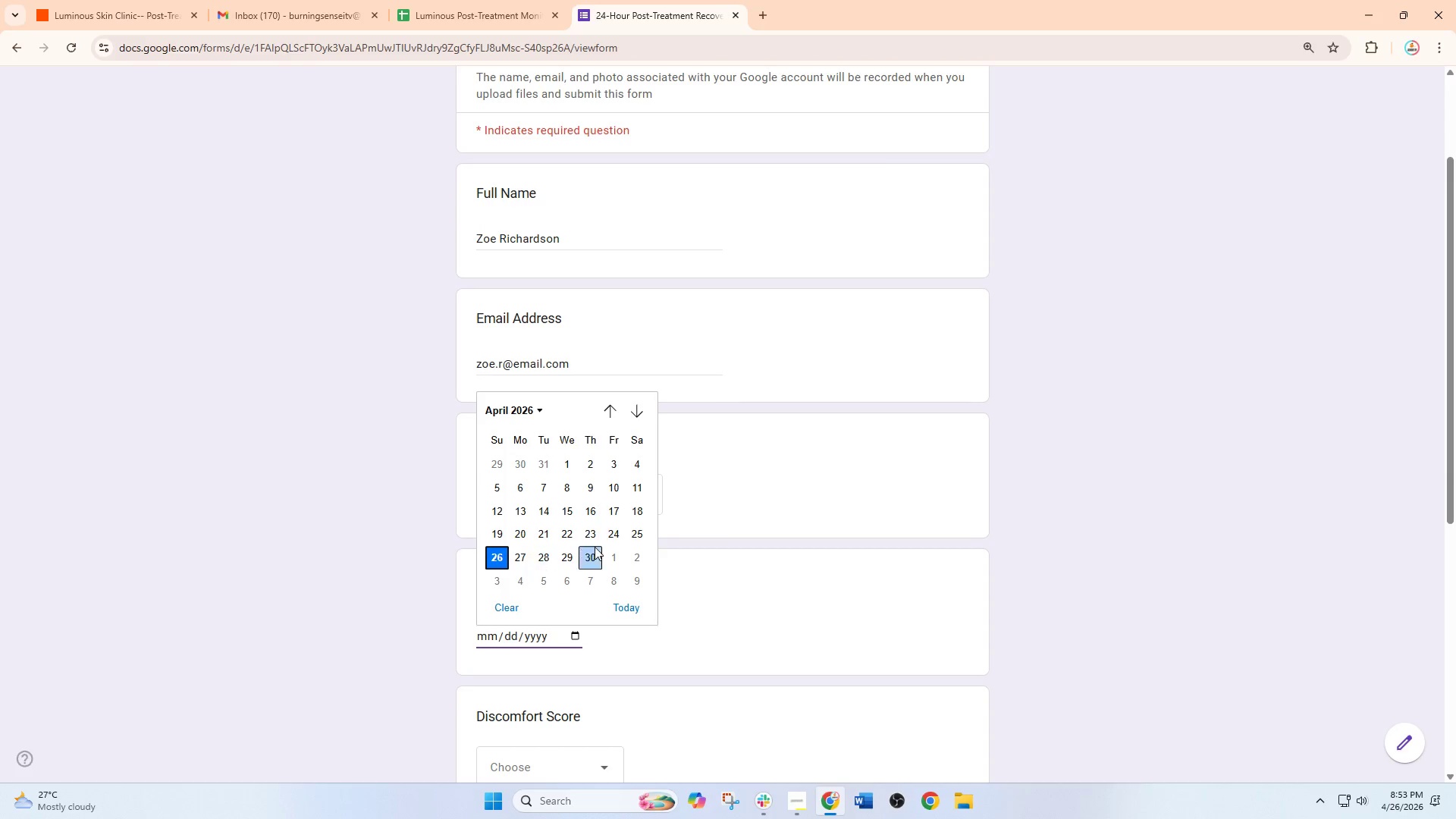 
left_click([620, 533])
 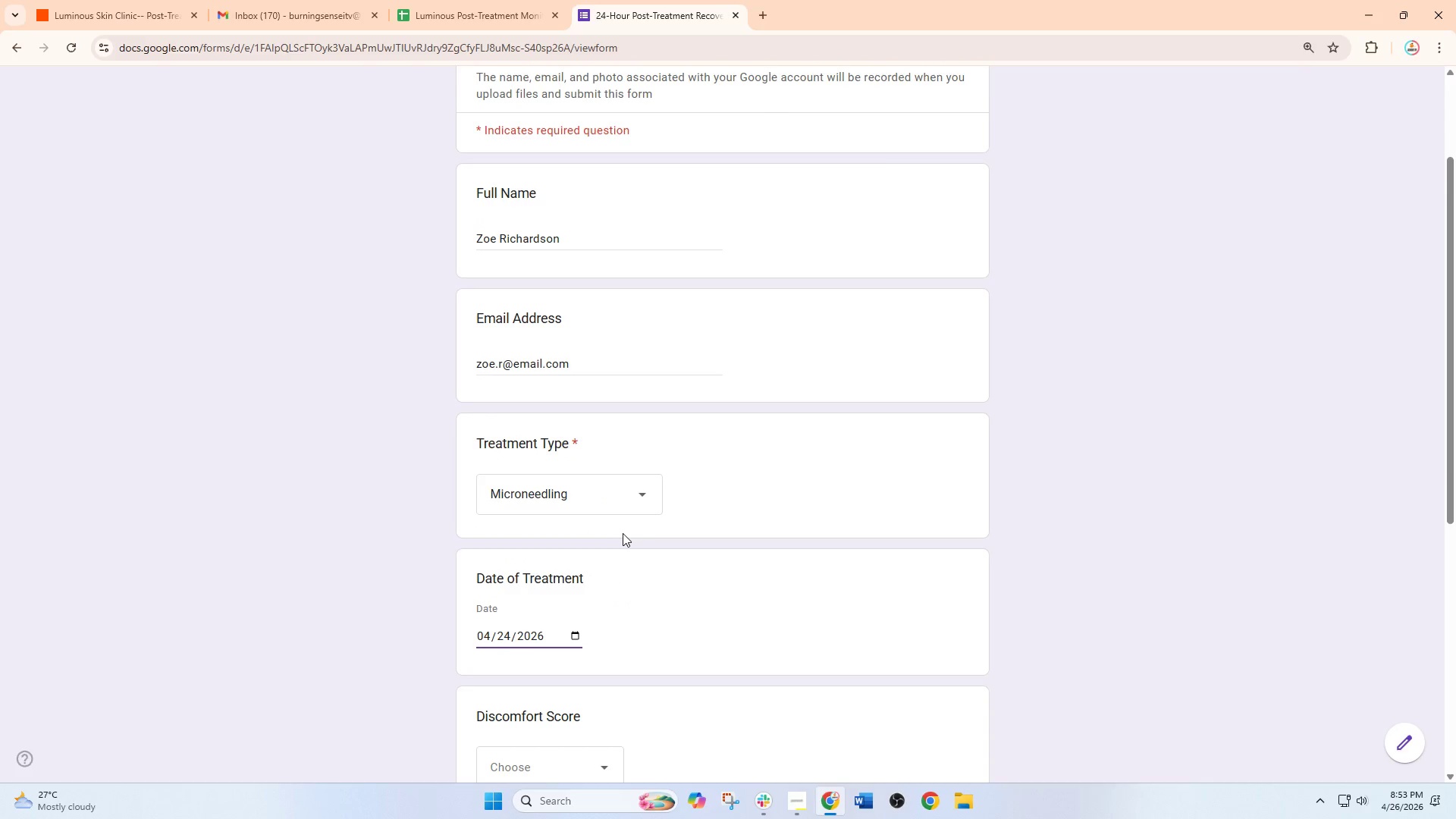 
scroll: coordinate [623, 533], scroll_direction: down, amount: 2.0
 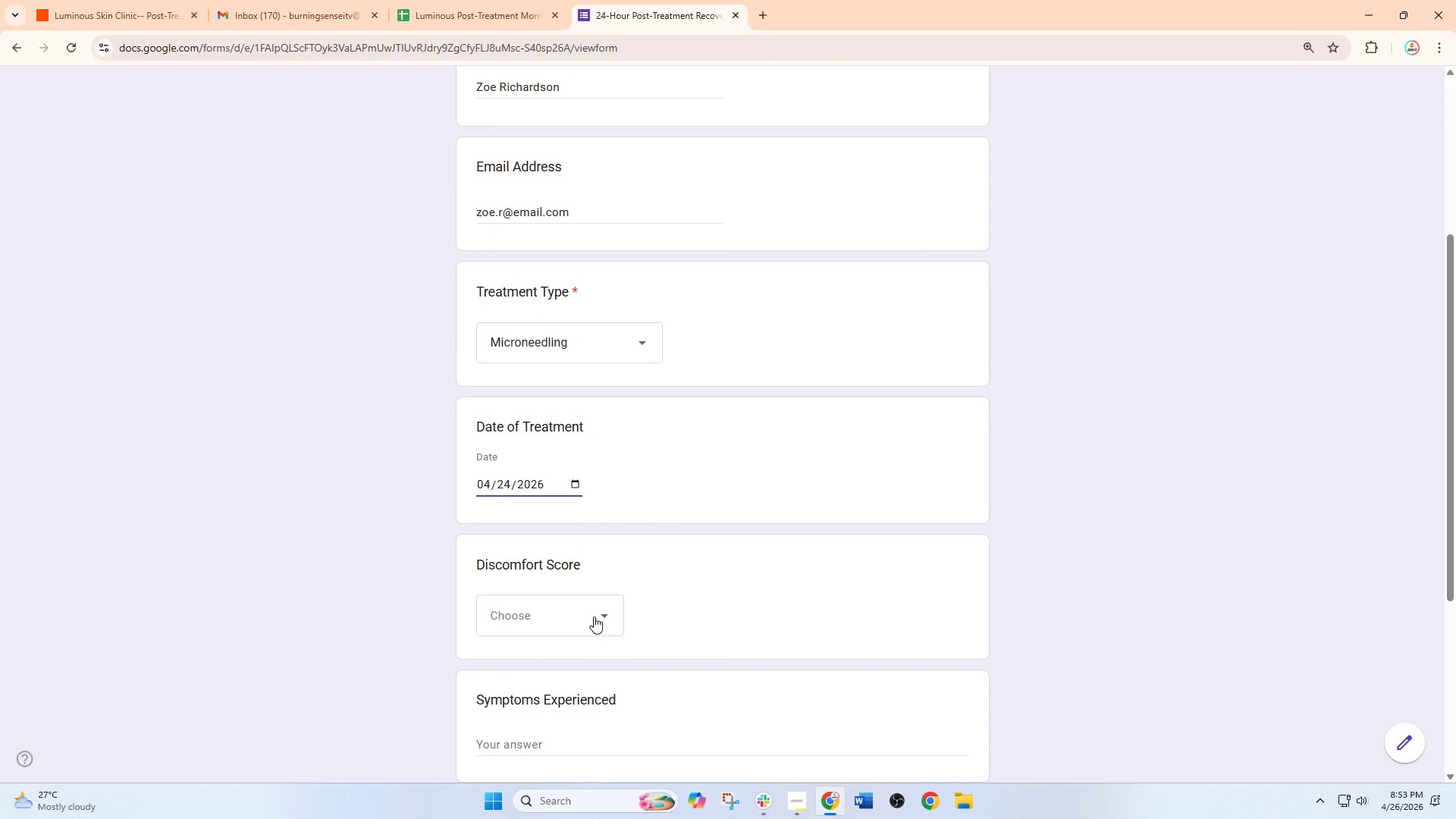 
left_click([590, 617])
 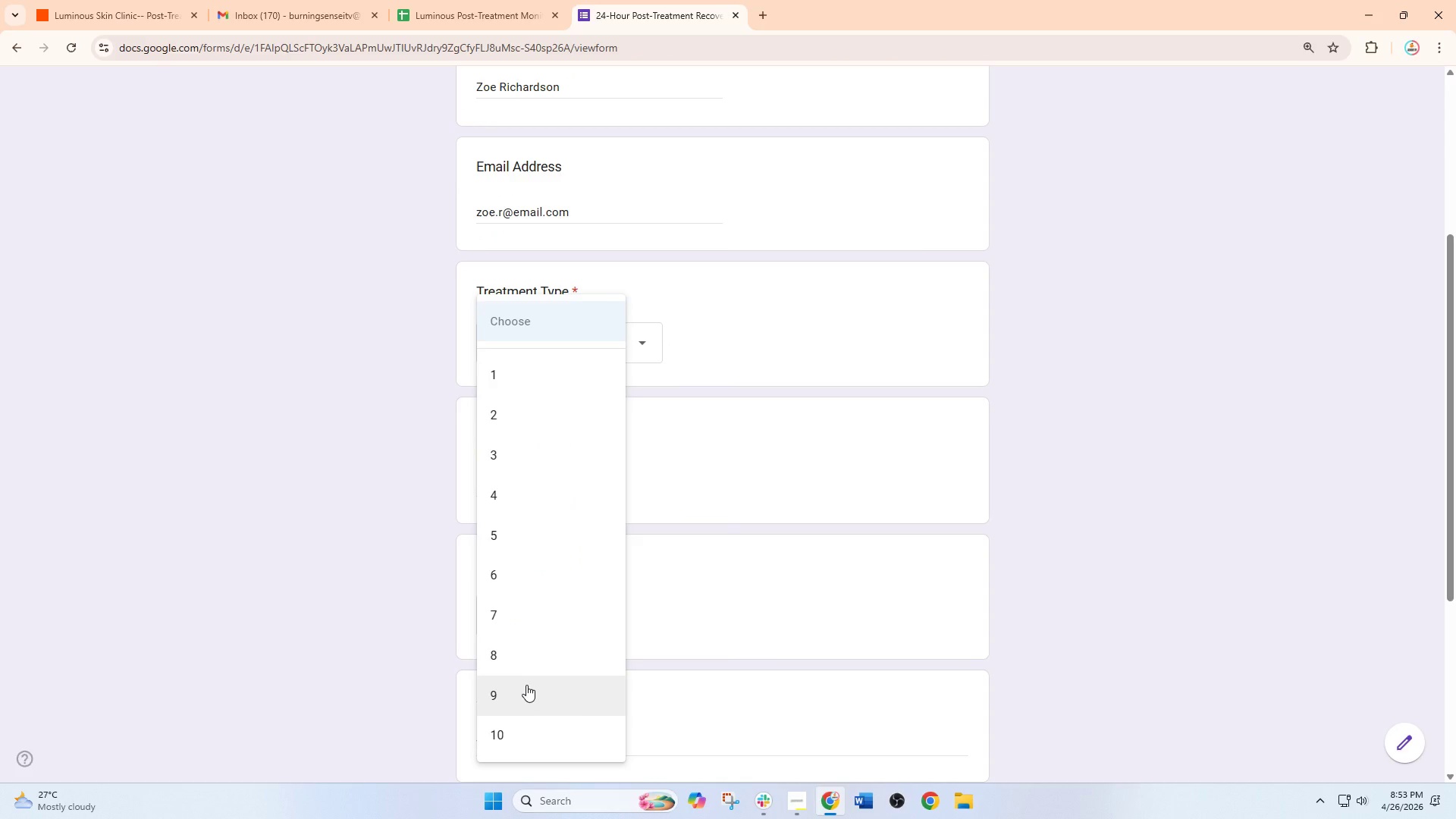 
left_click([526, 692])
 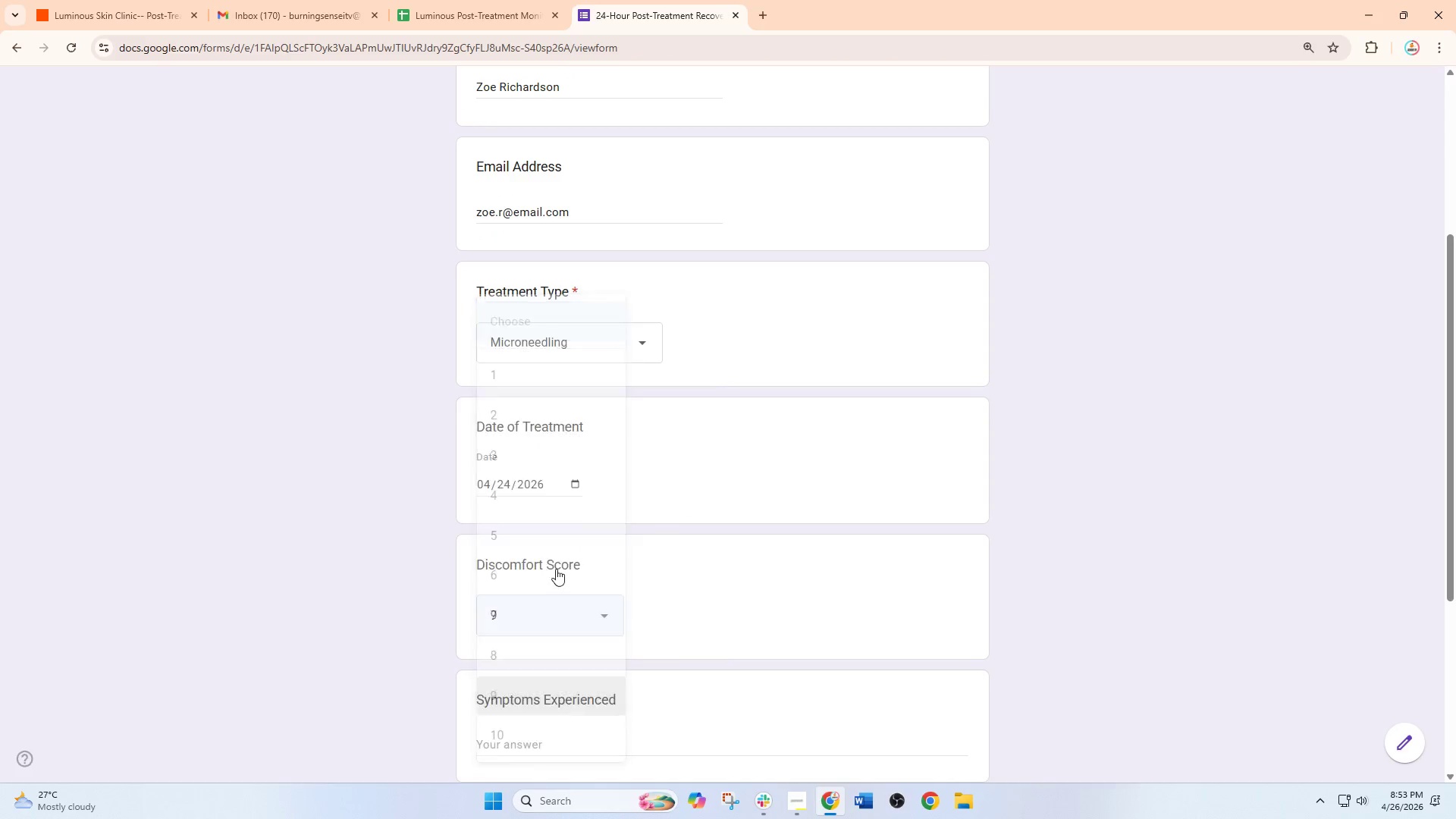 
scroll: coordinate [556, 569], scroll_direction: down, amount: 3.0
 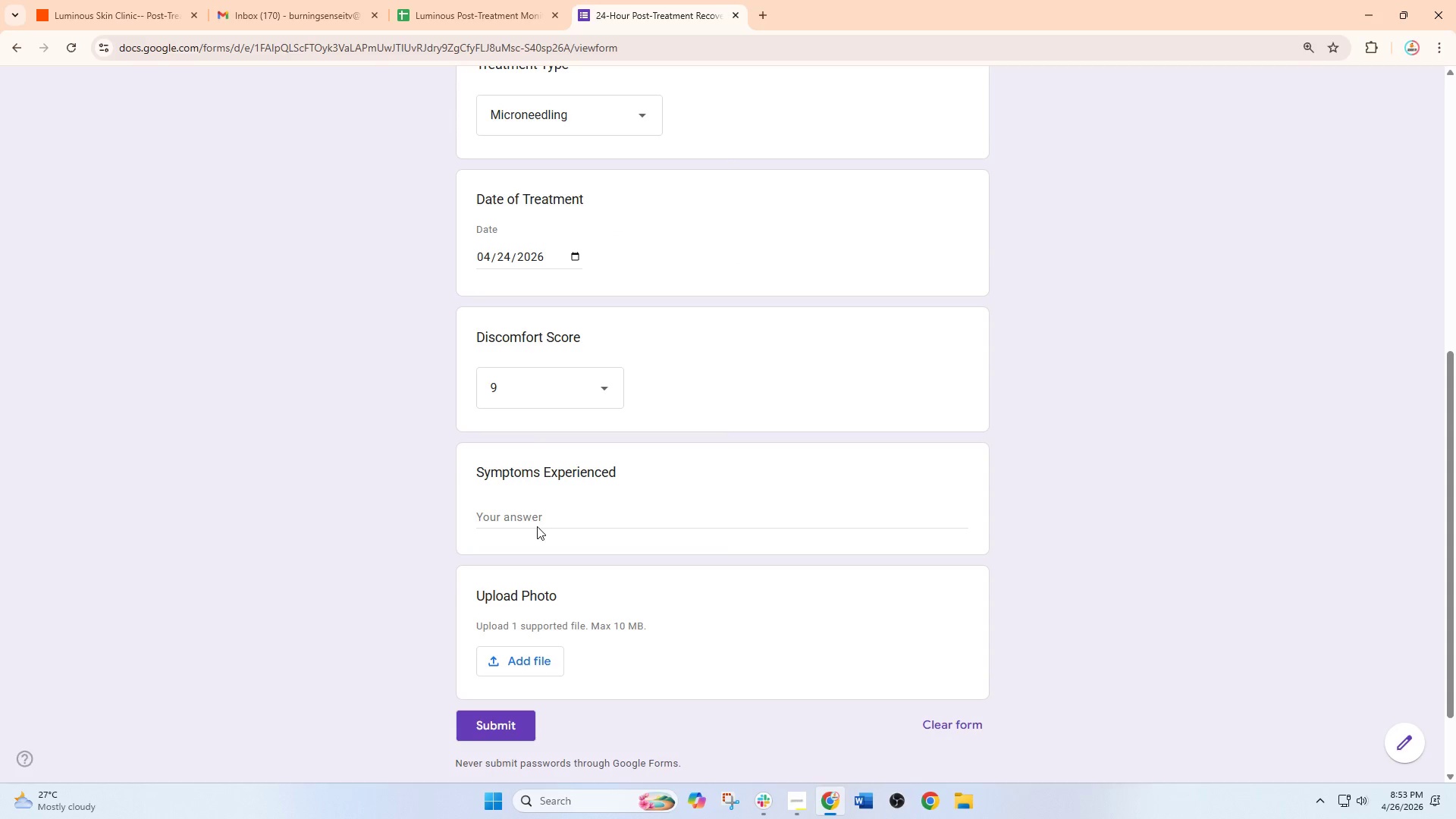 
left_click([526, 510])
 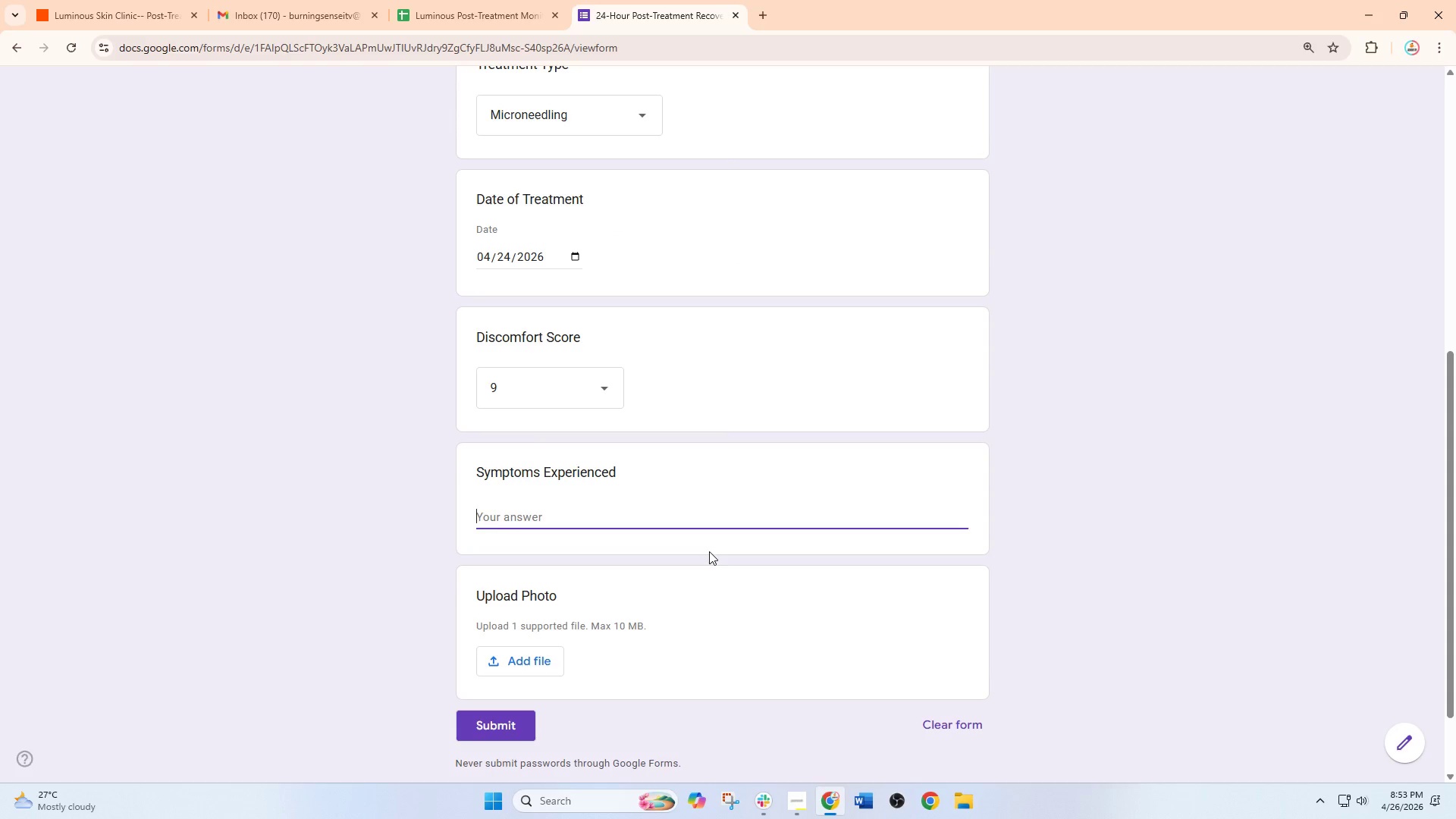 
type(Persistent redness, swelling, and severe discomfort since treatment.)
 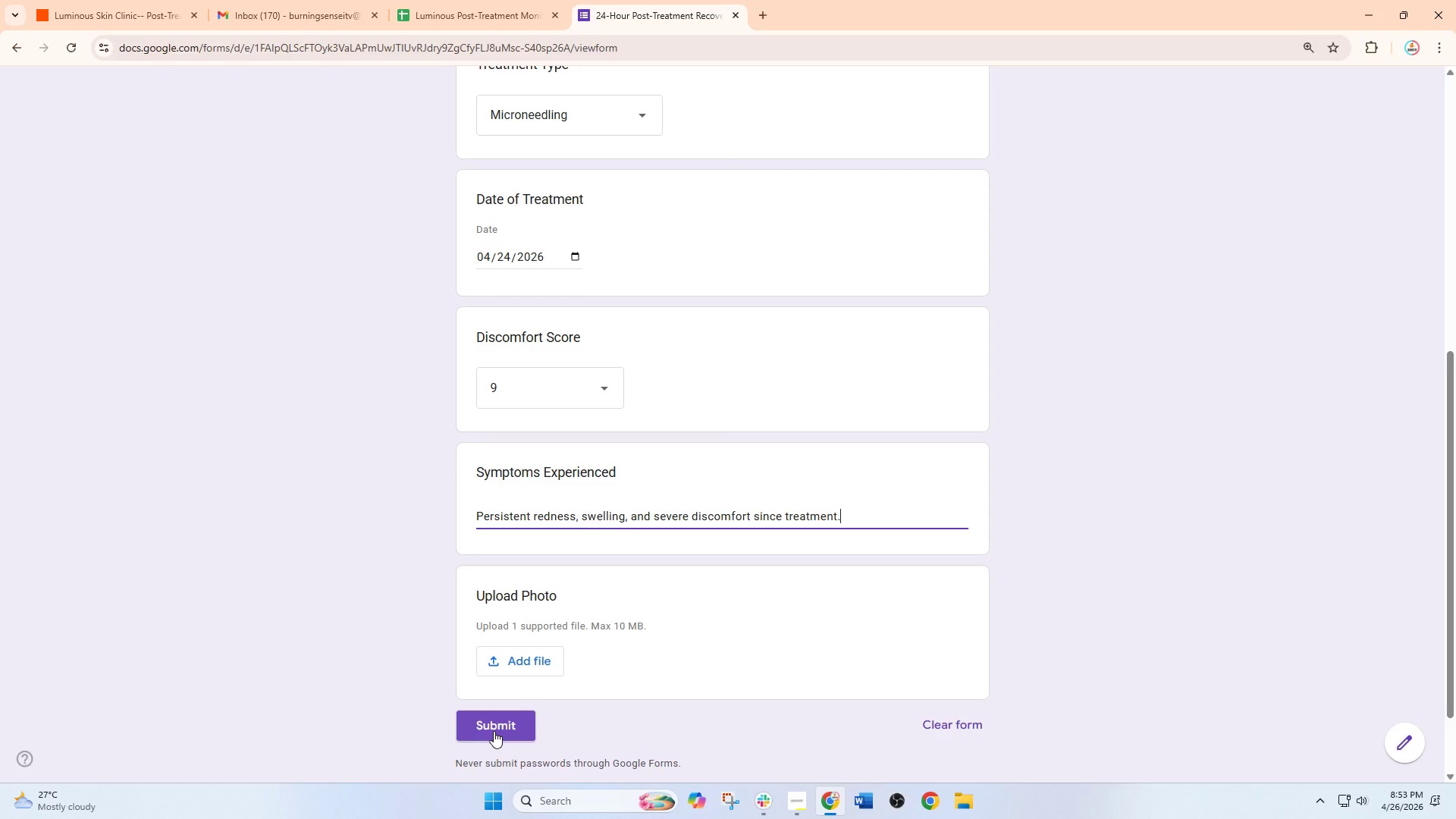 
wait(10.52)
 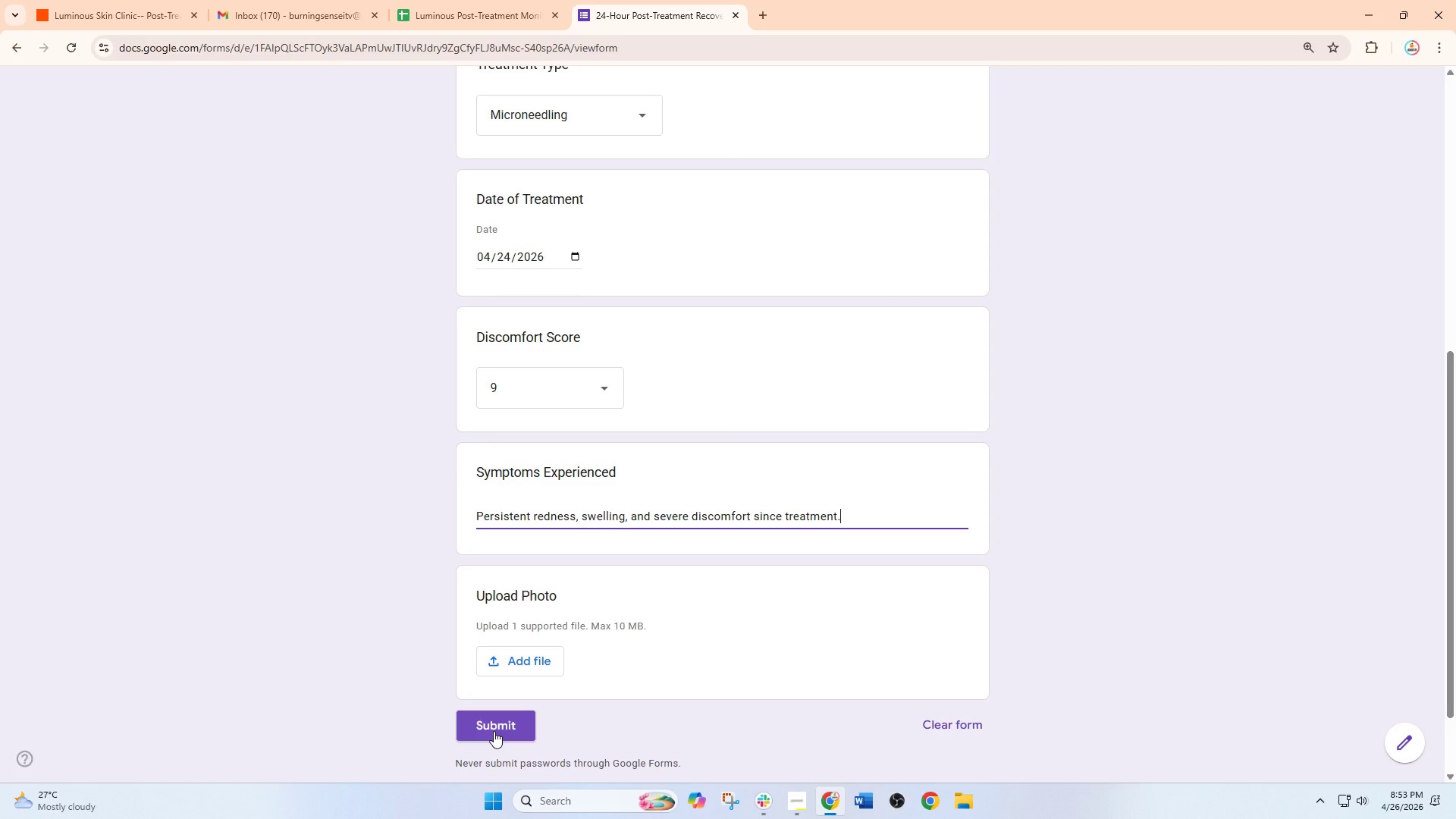 
left_click([494, 731])
 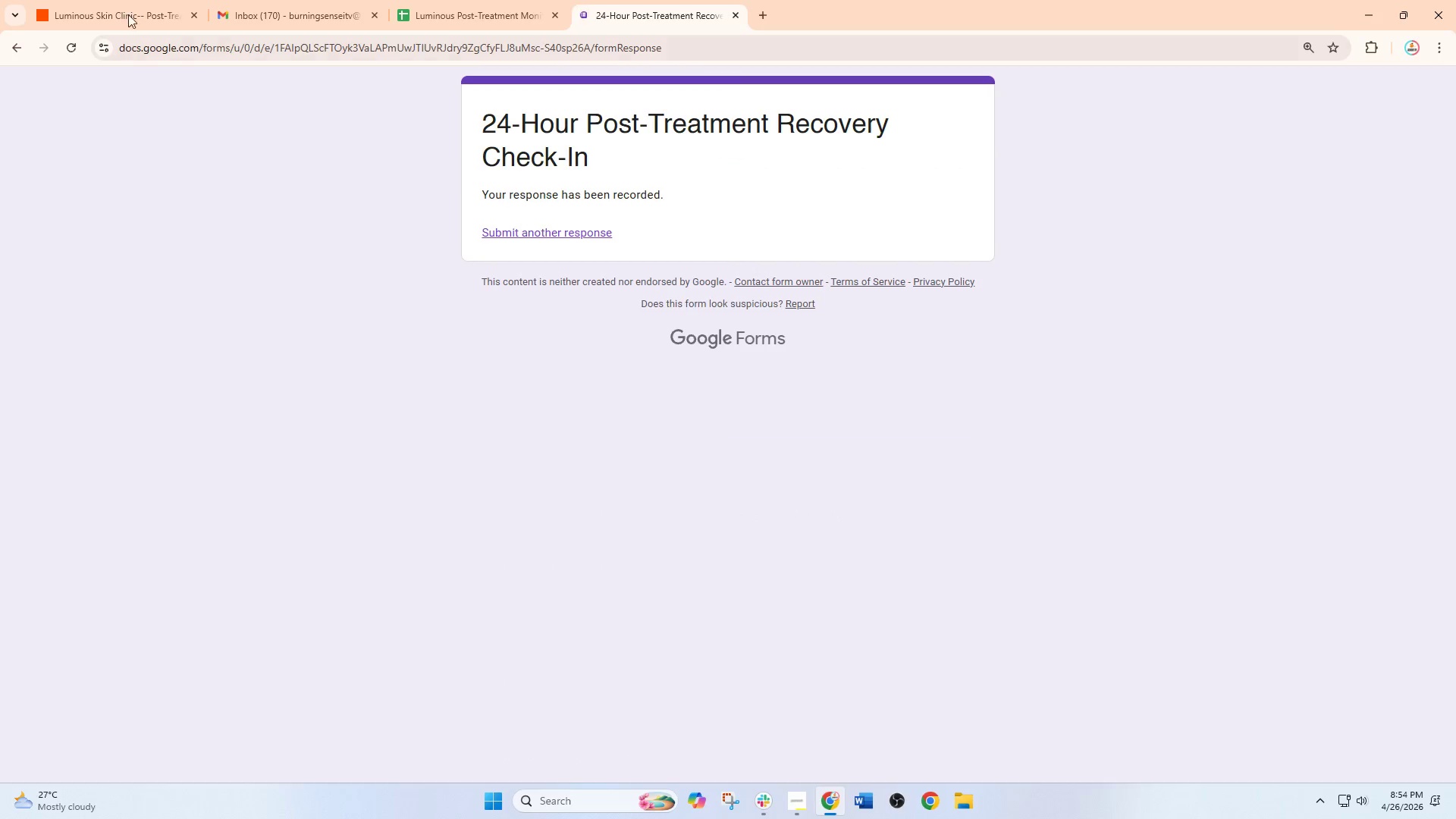 
left_click([116, 0])
 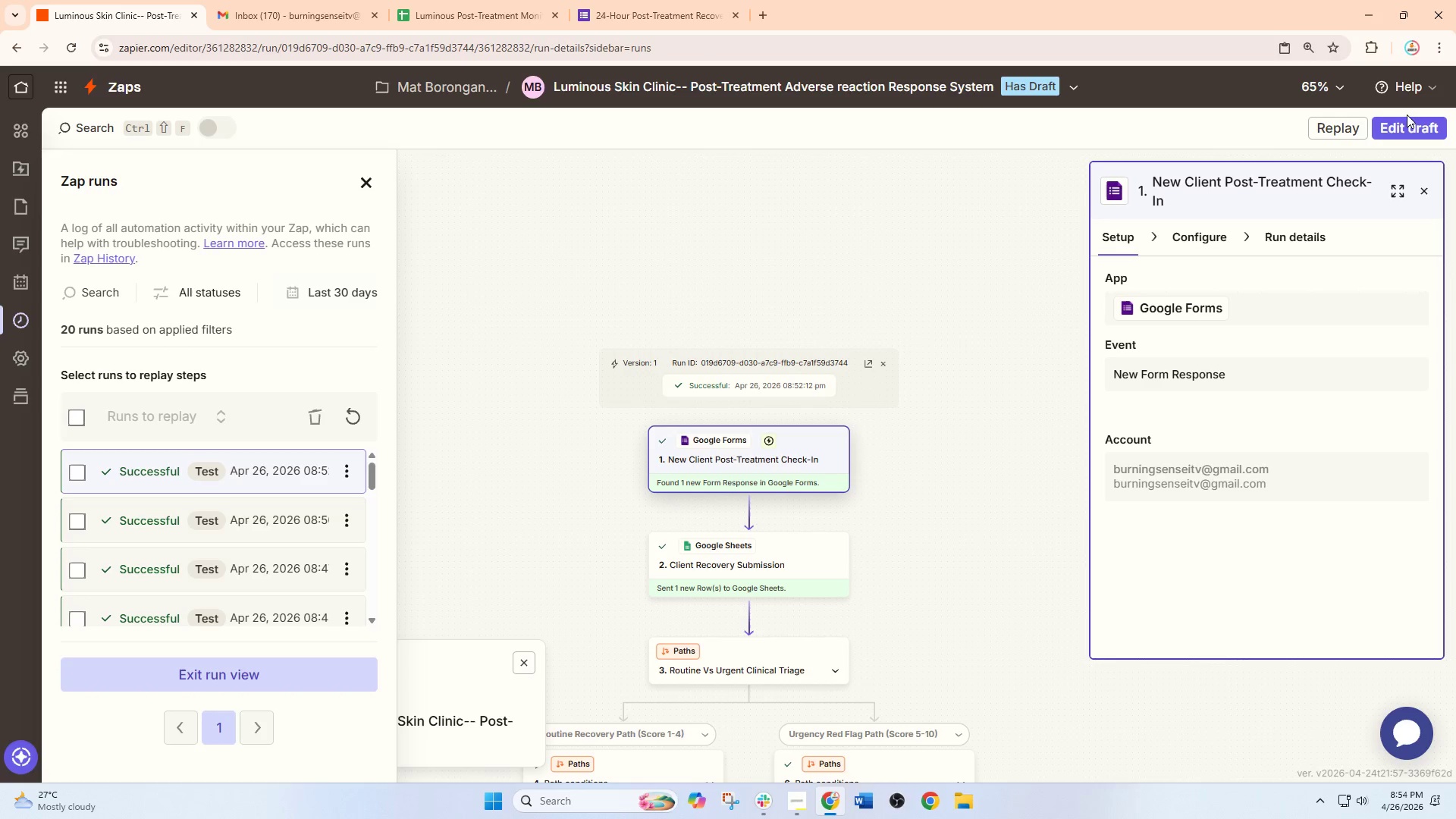 
left_click([1409, 122])
 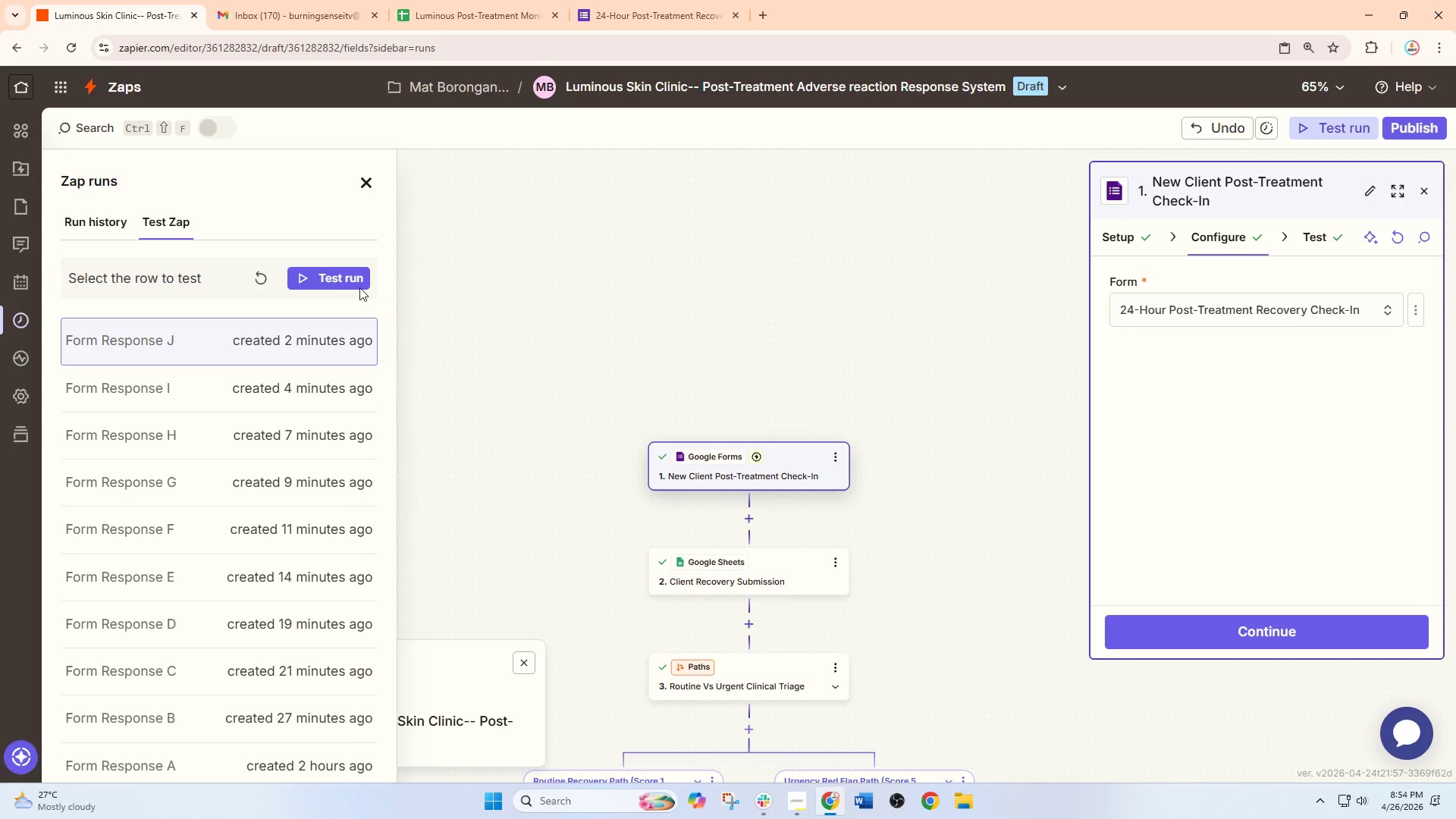 
left_click([262, 279])
 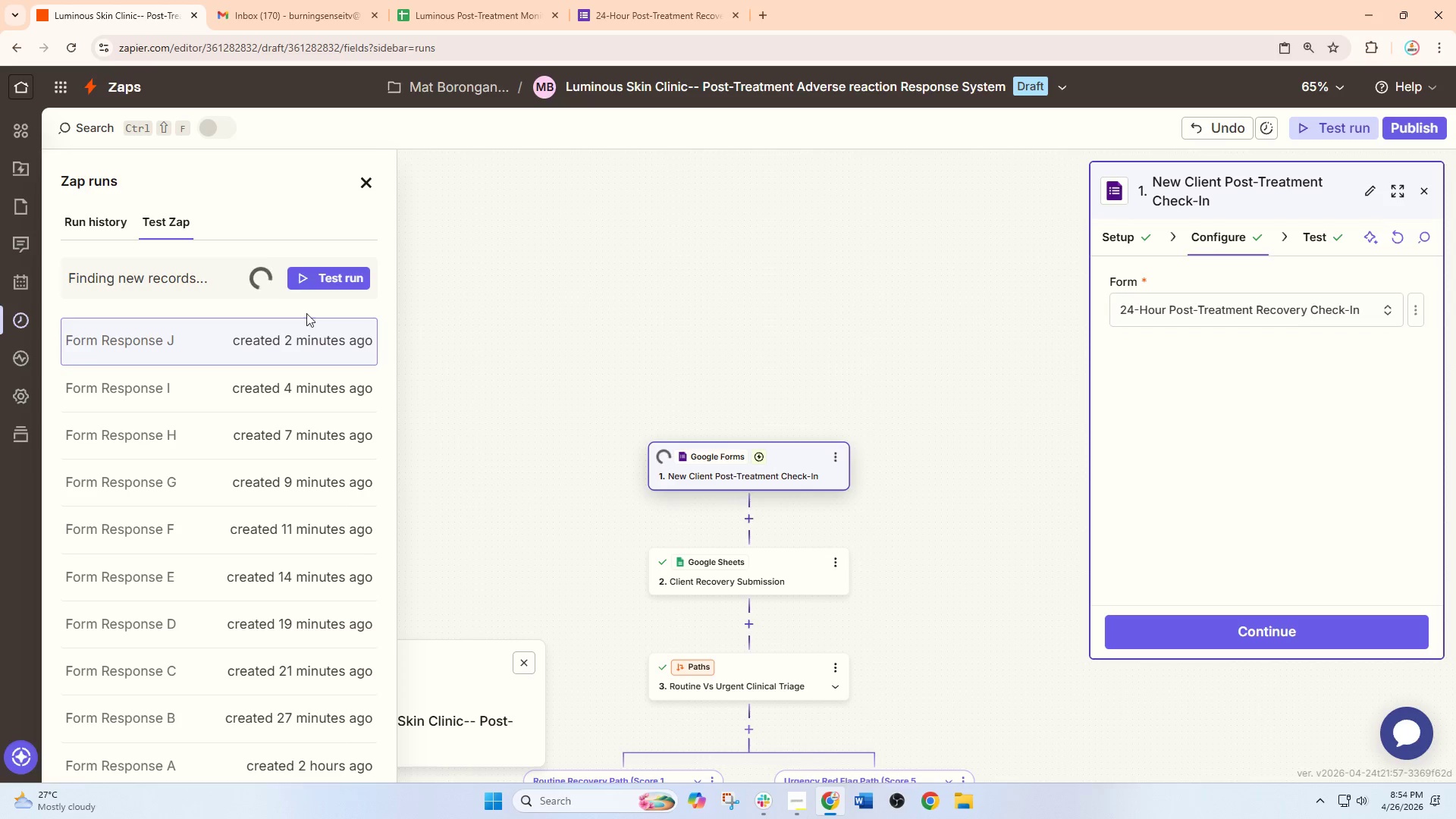 
mouse_move([342, 356])
 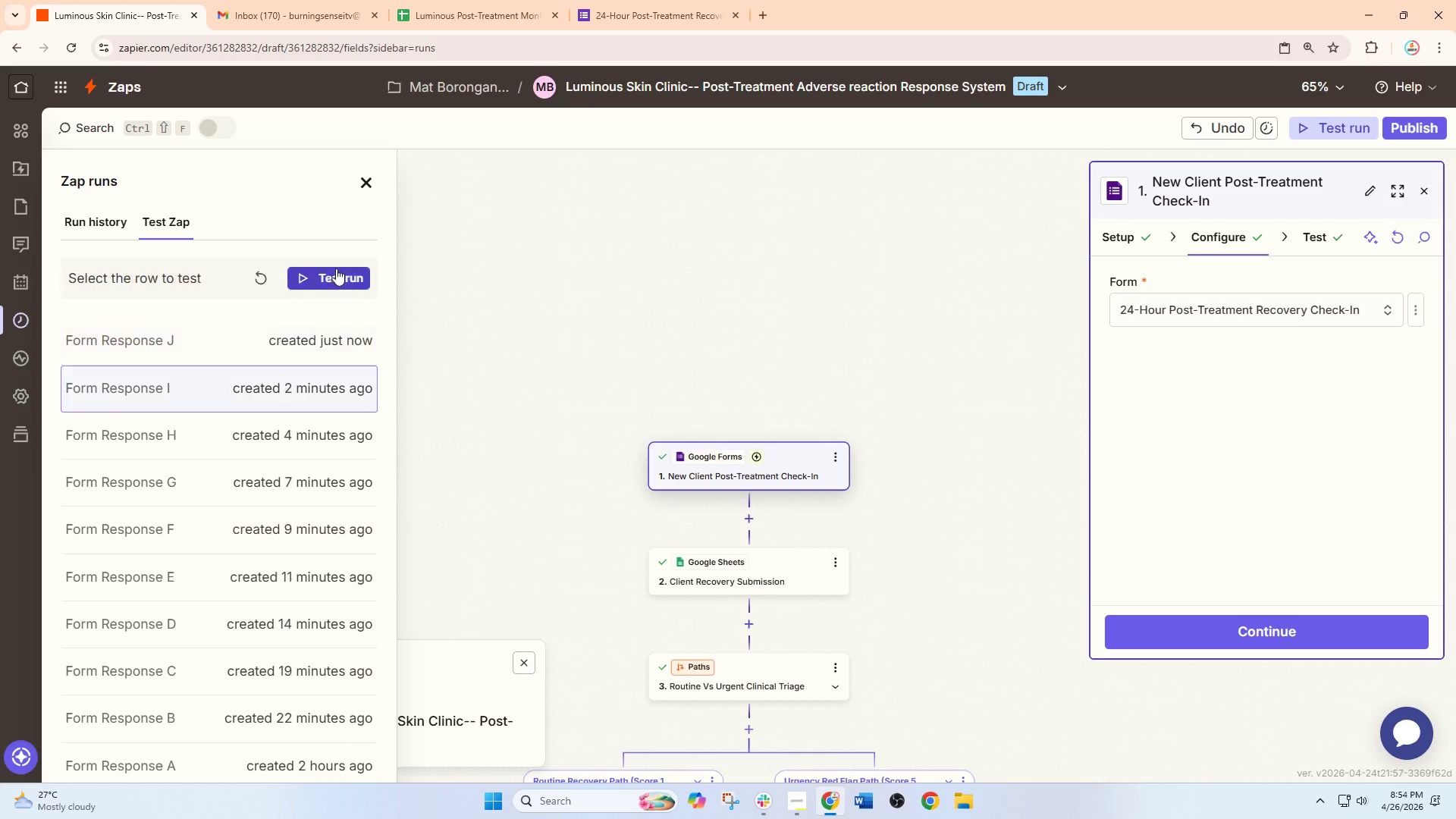 
left_click([310, 331])
 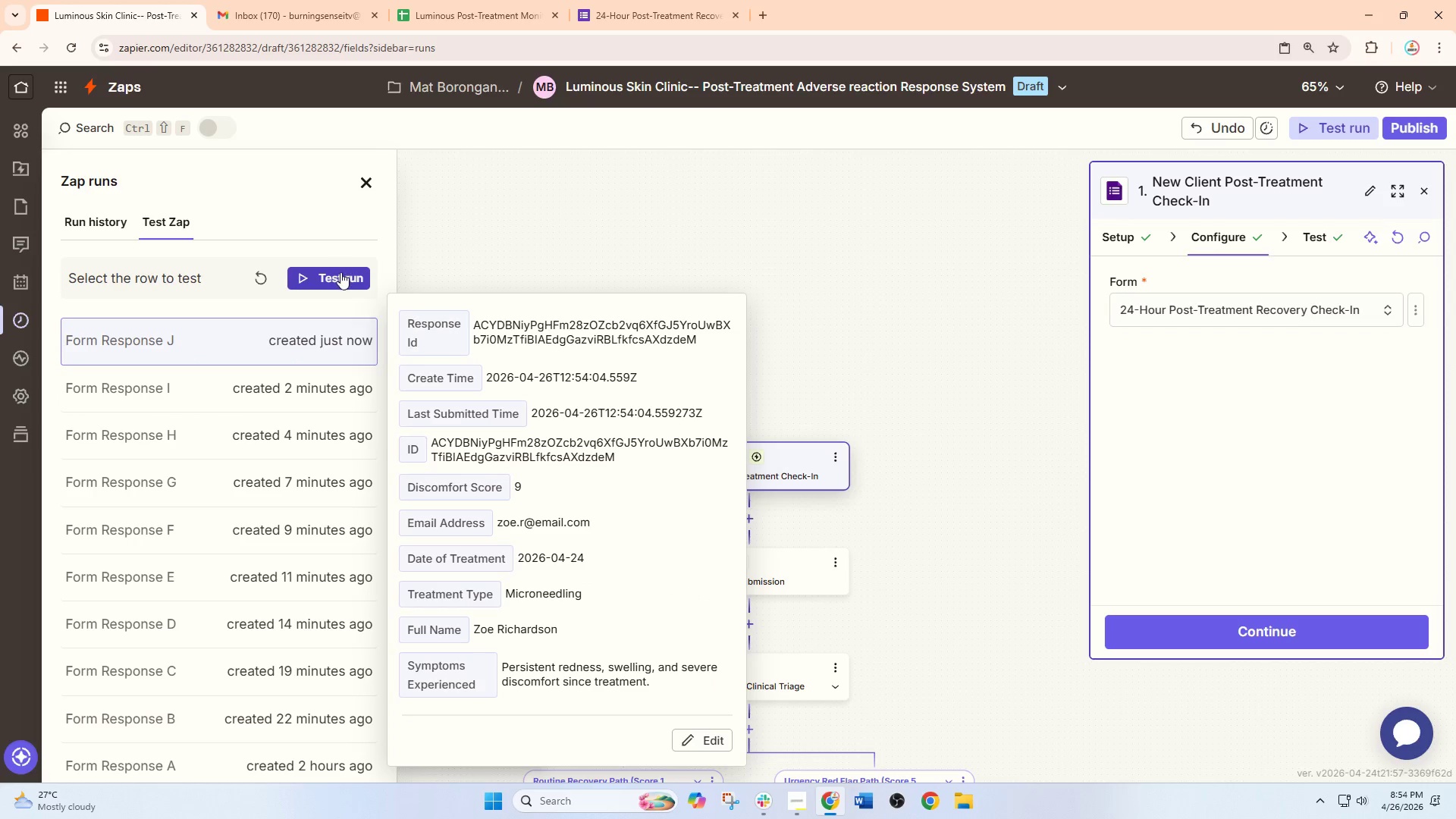 
left_click([340, 274])
 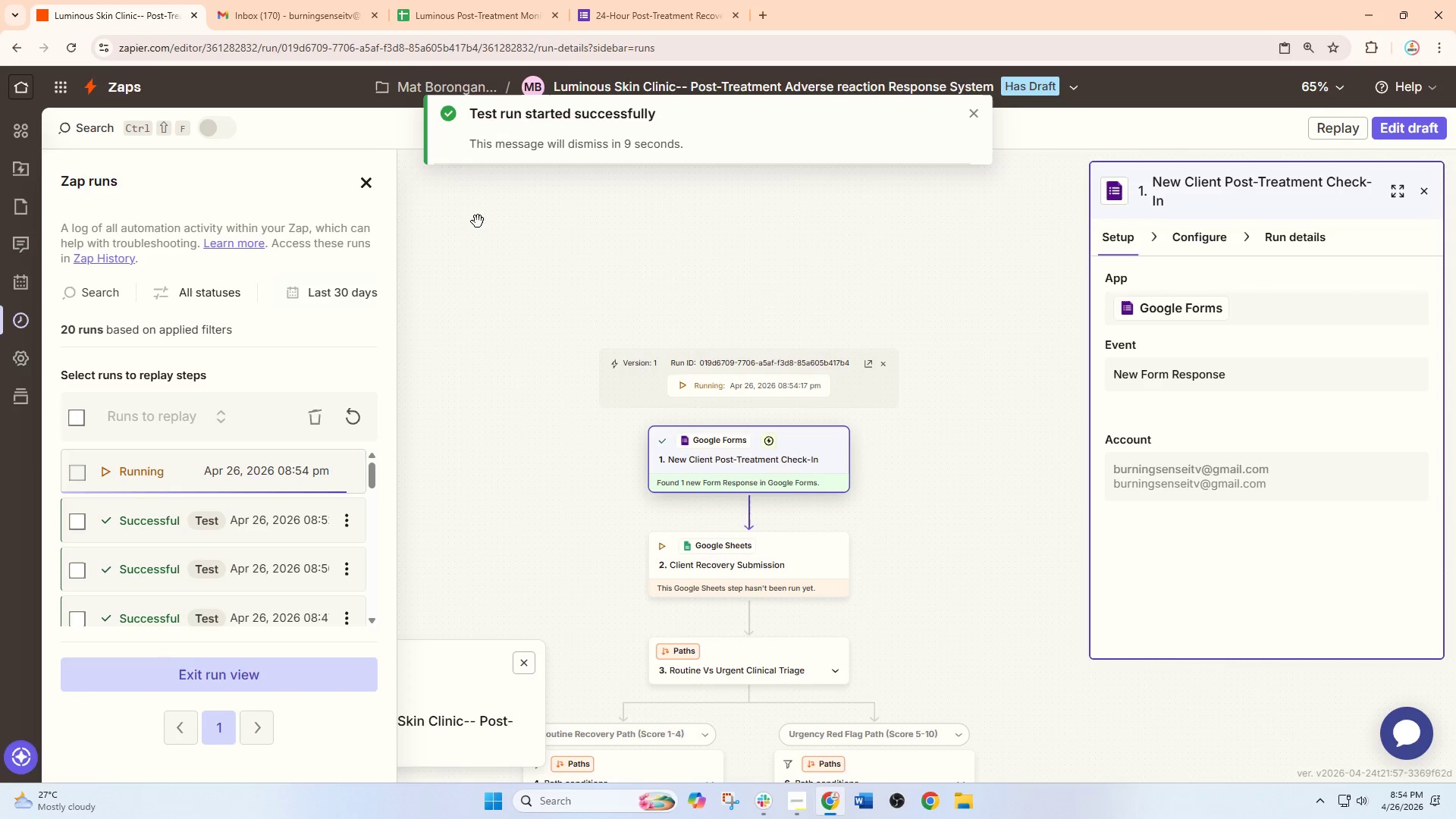 
left_click([460, 1])
 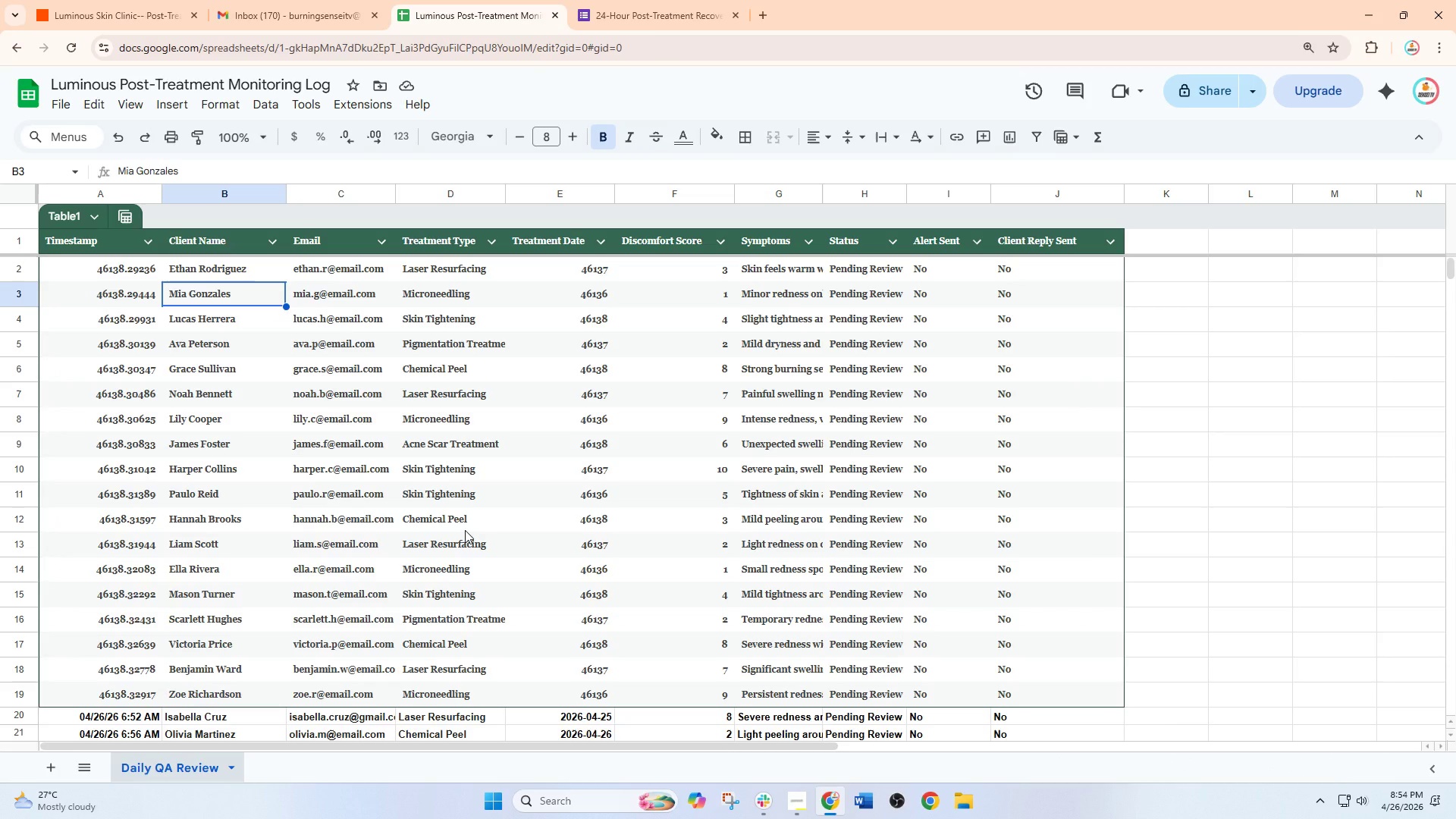 
wait(7.19)
 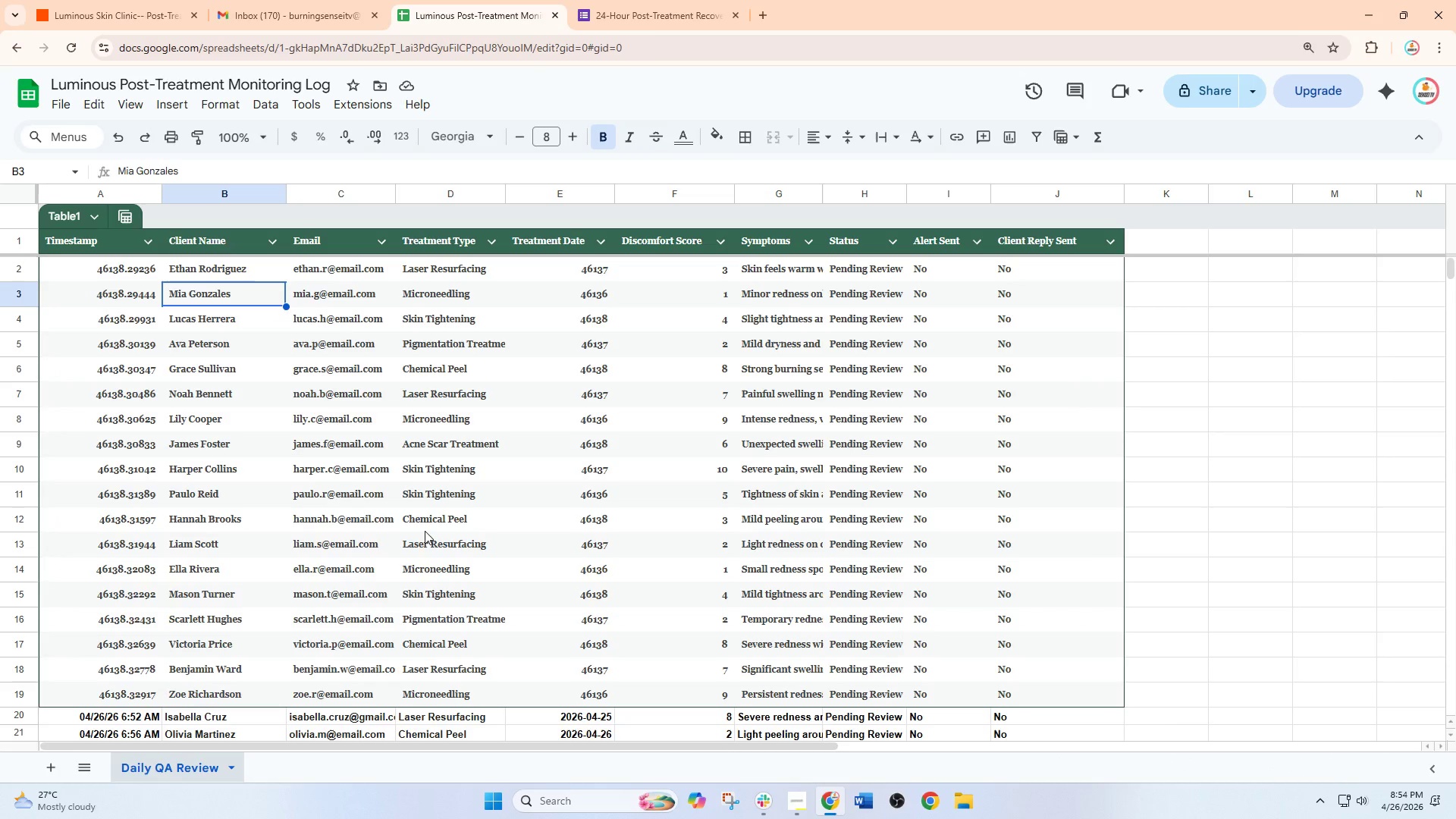 
left_click([642, 7])
 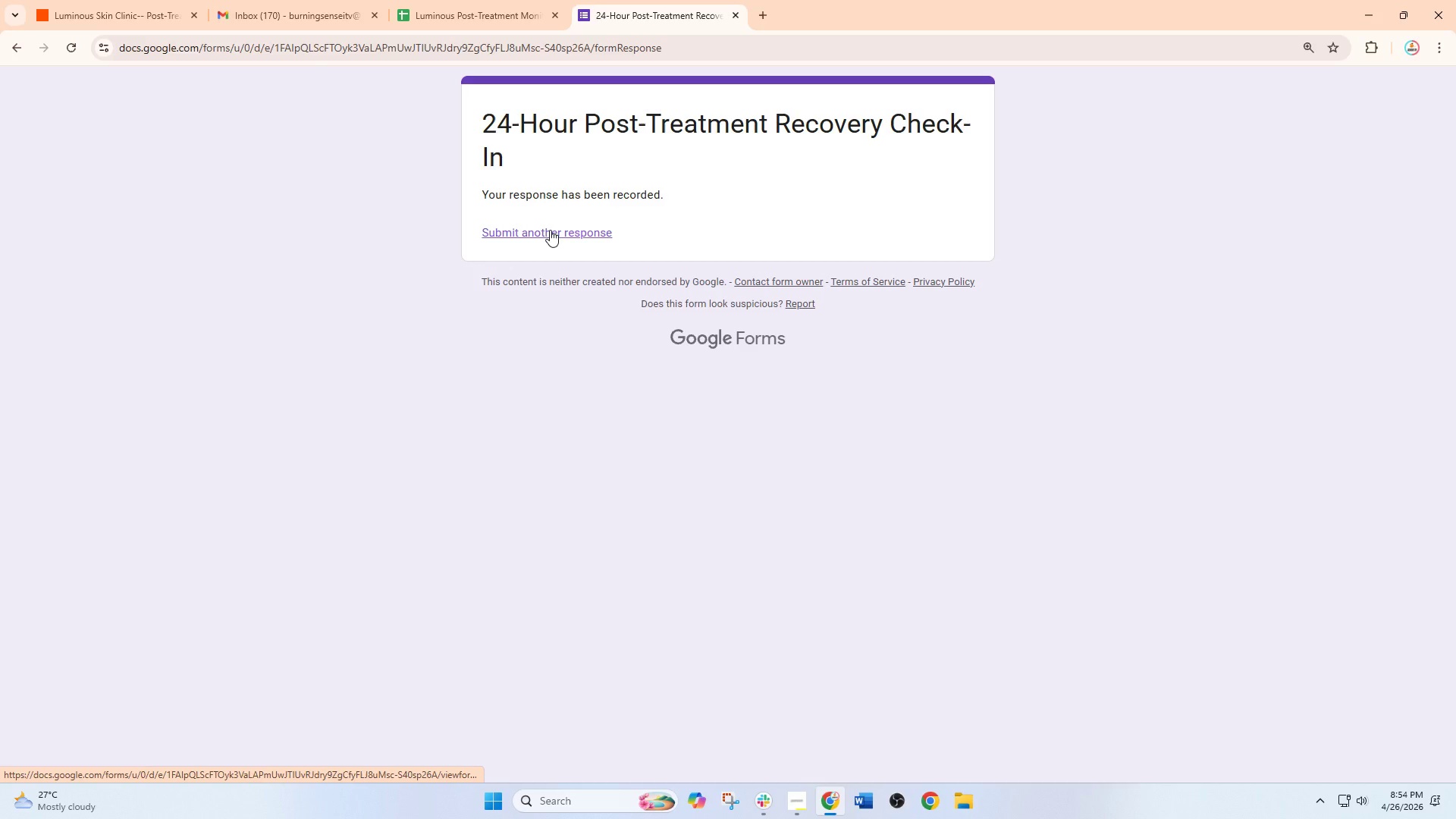 
left_click([550, 230])
 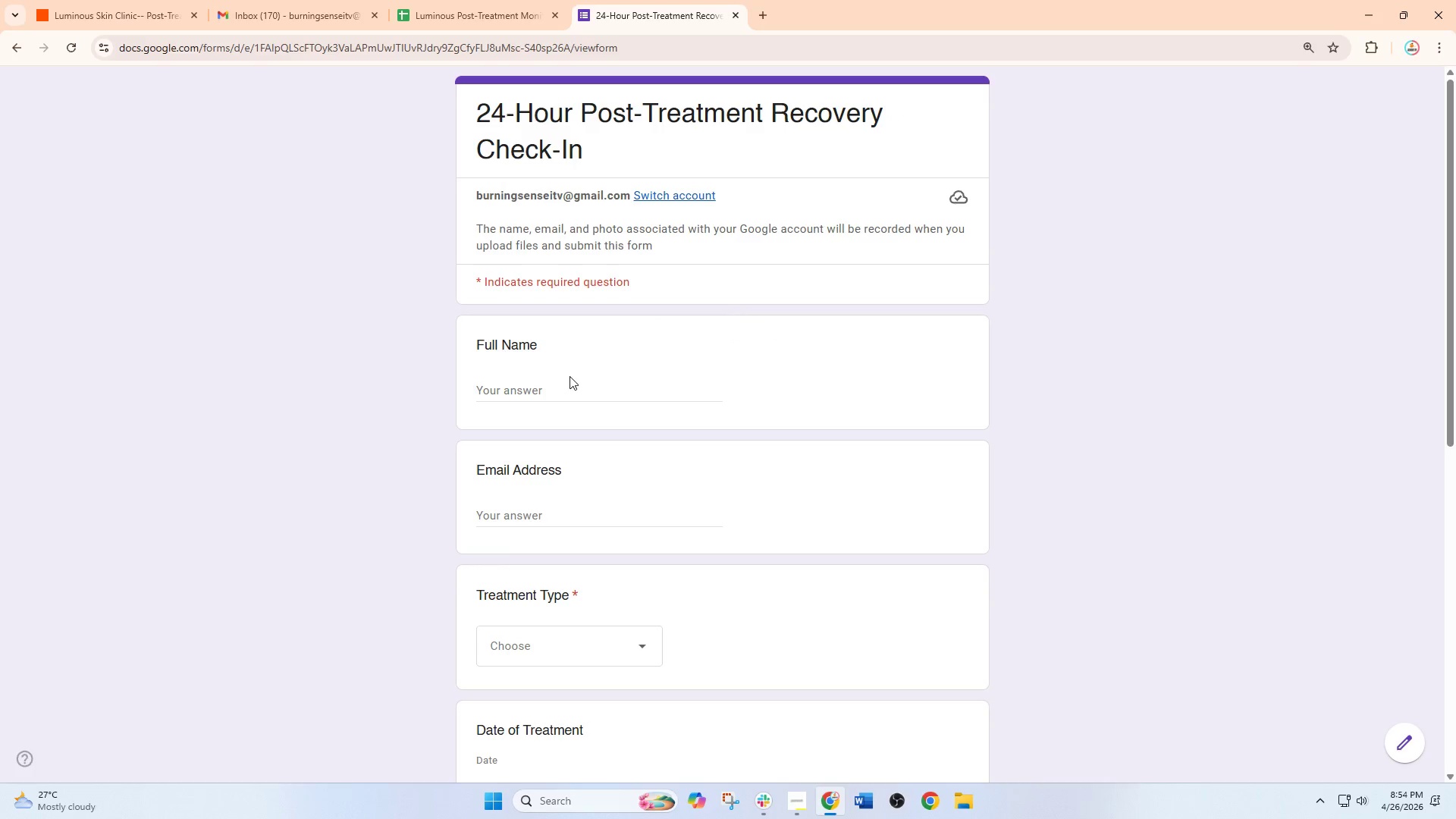 
left_click([566, 390])
 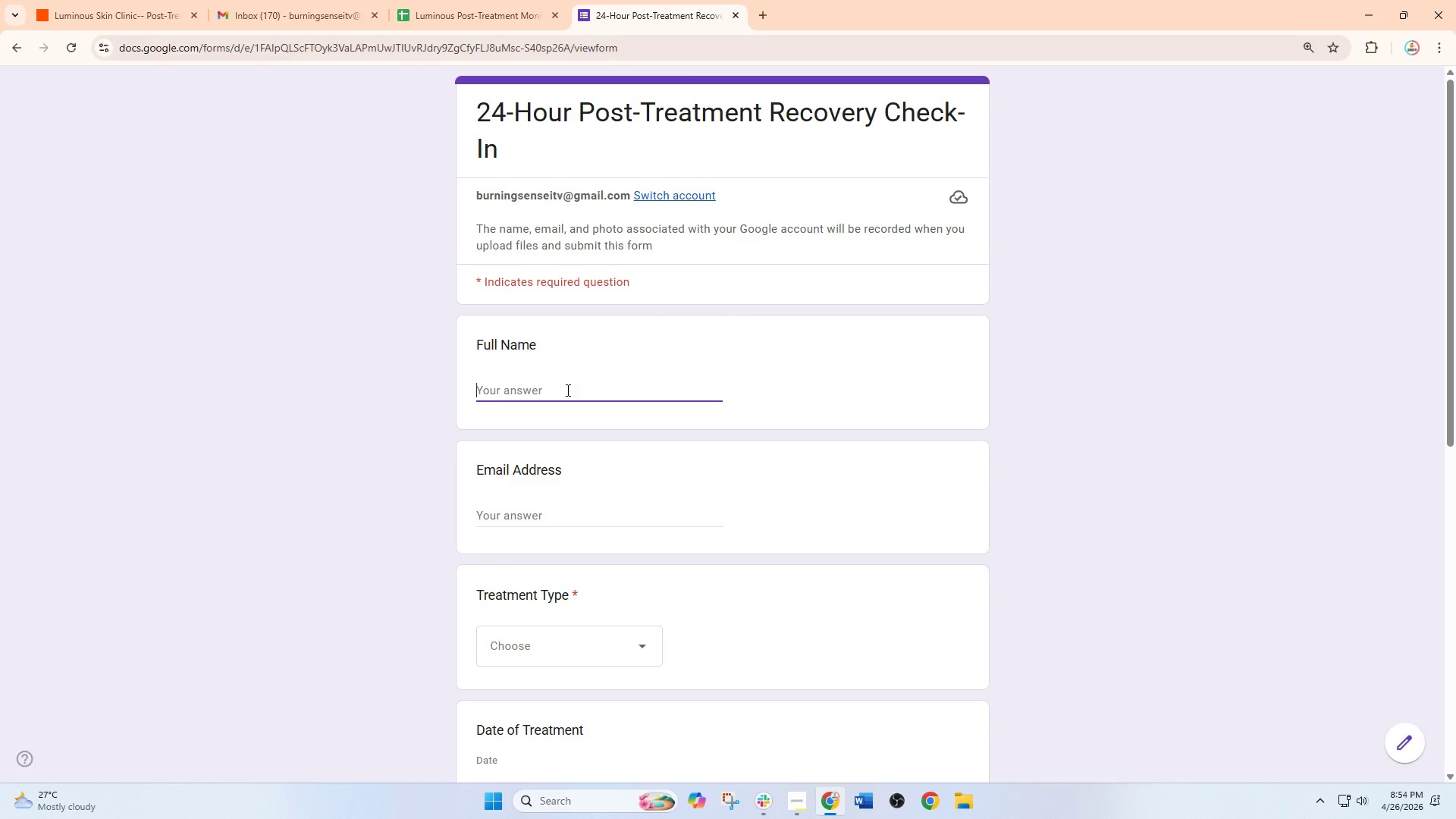 
type(Elijah Murphy)
 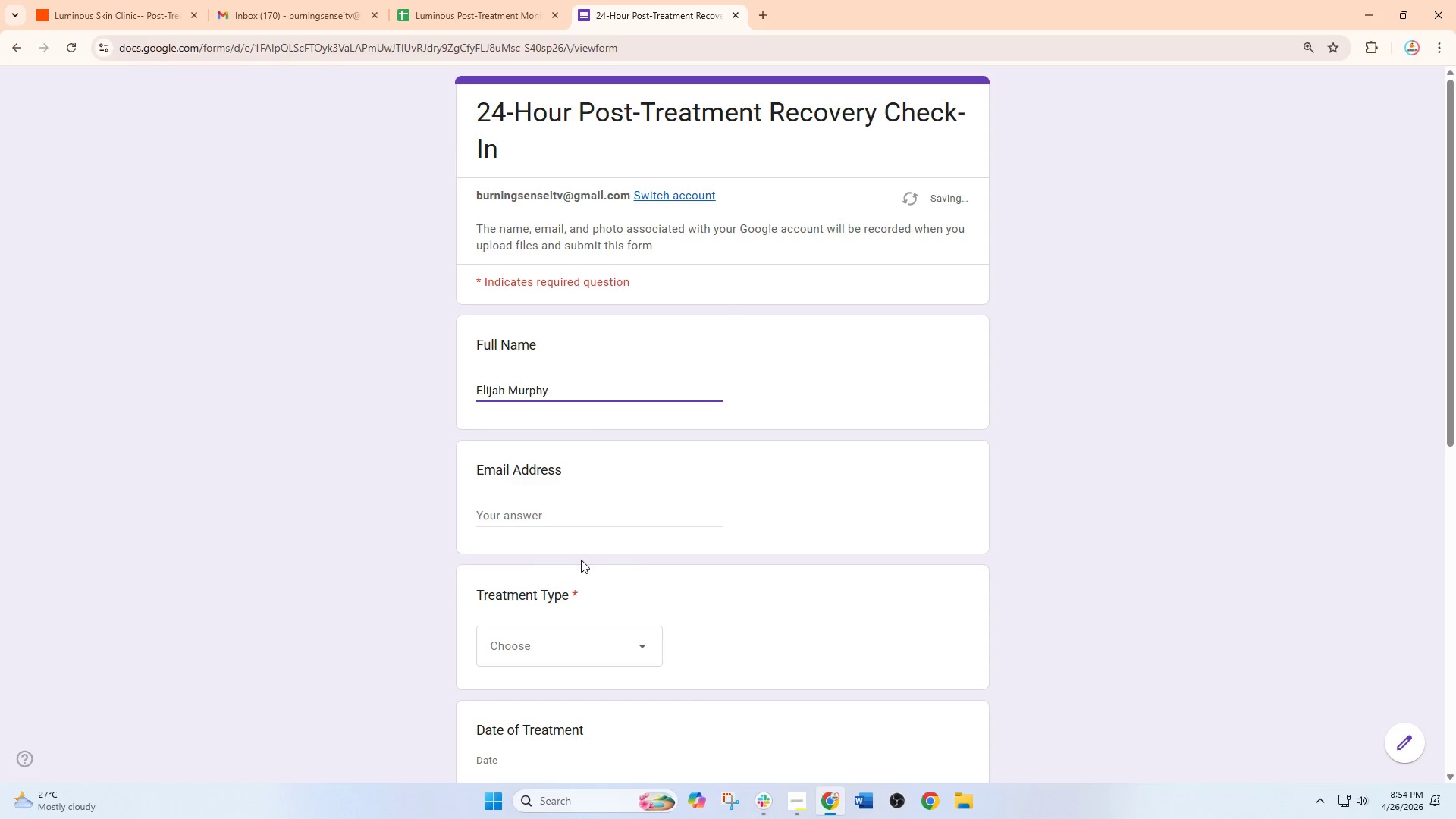 
left_click([569, 524])
 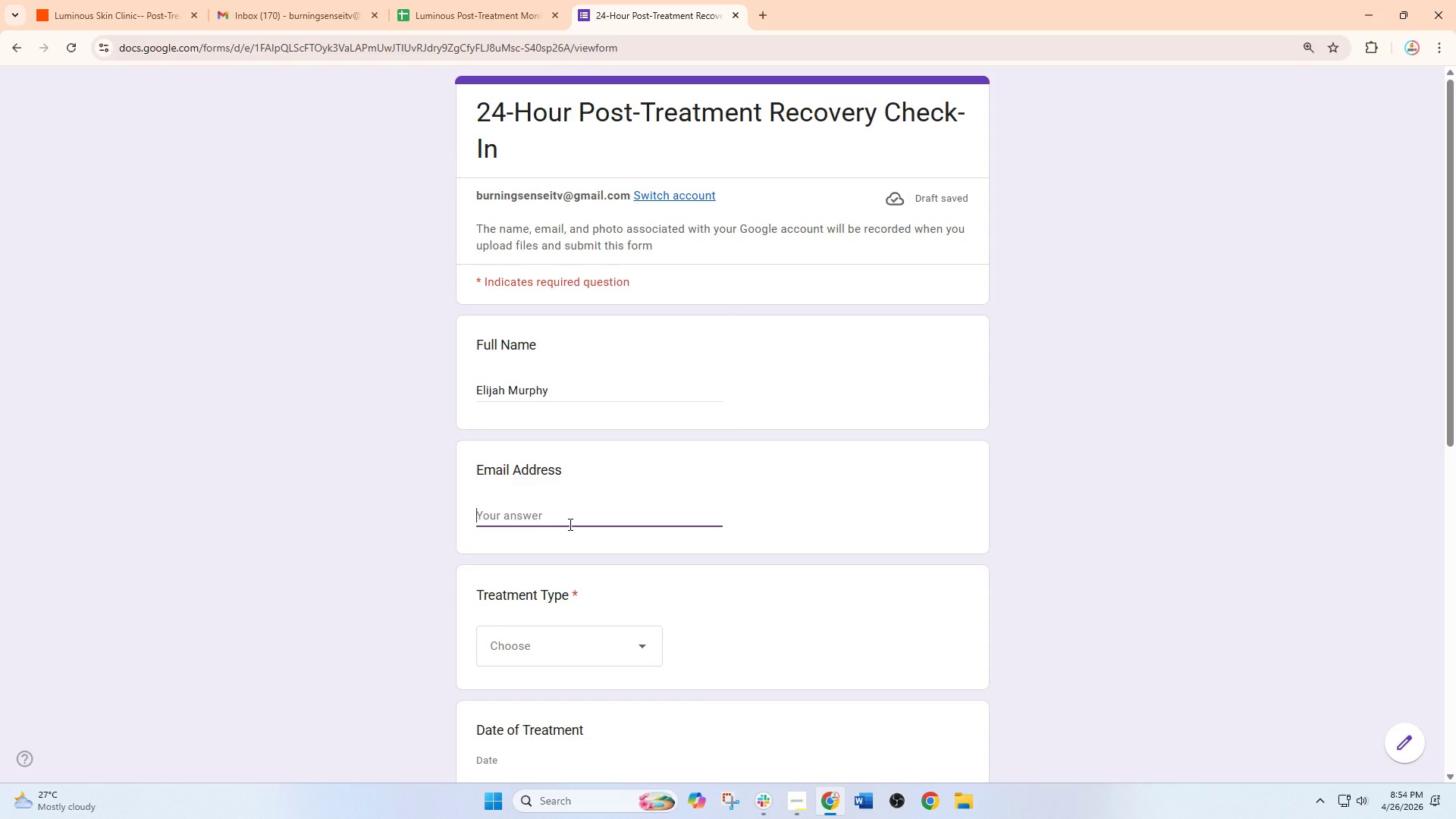 
type(elijah.m@email.com)
 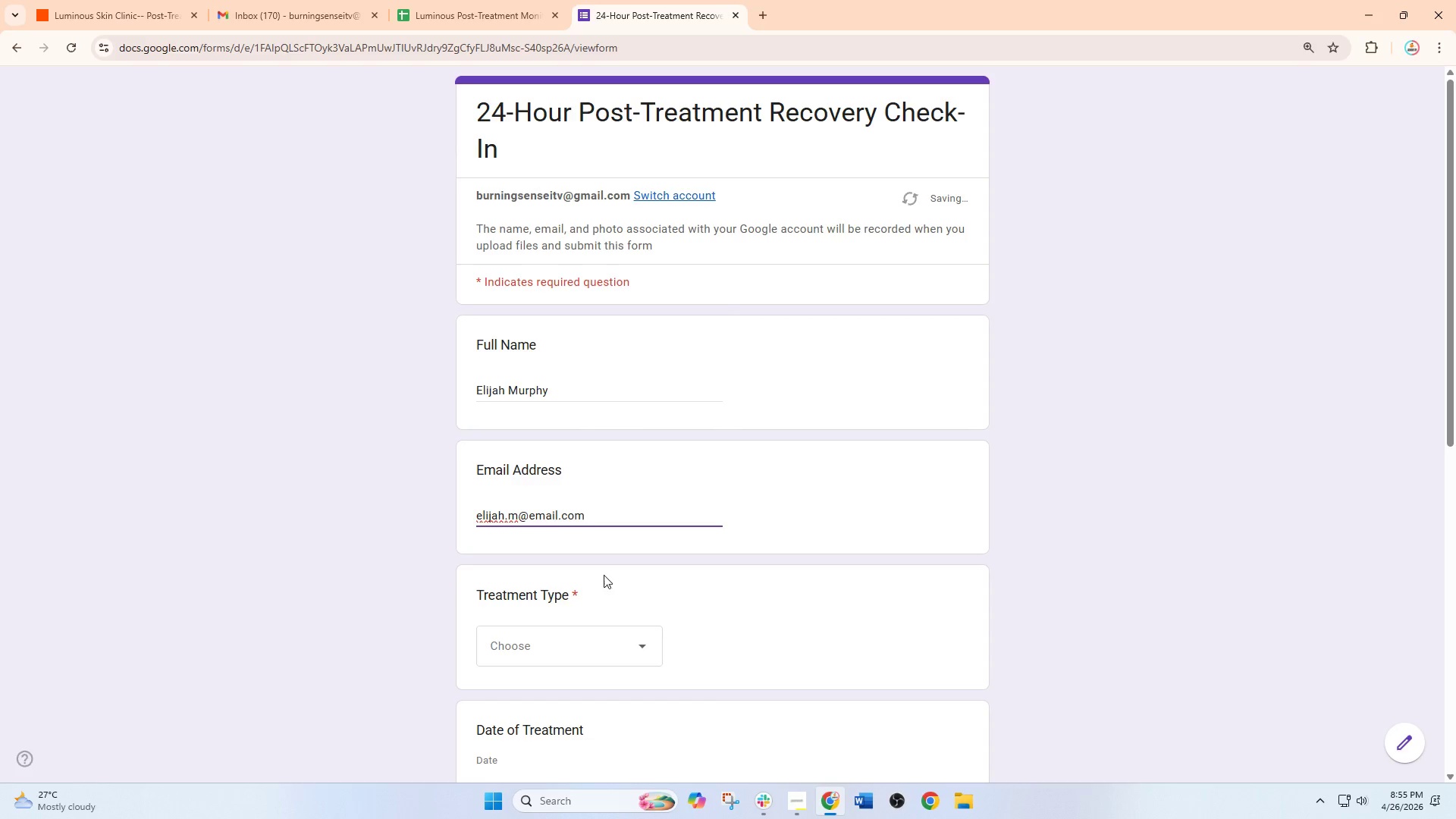 
left_click([595, 624])
 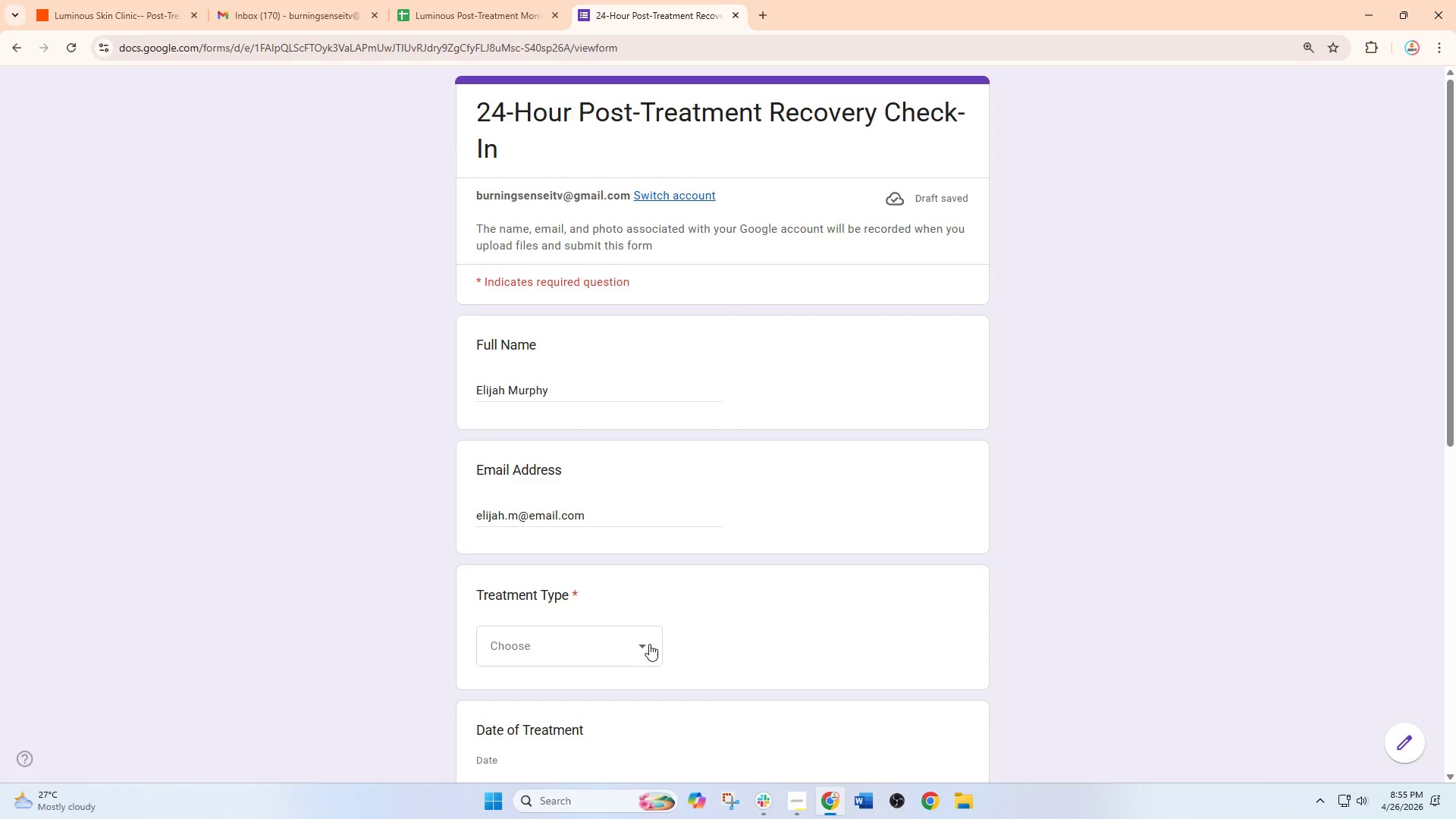 
left_click([622, 637])
 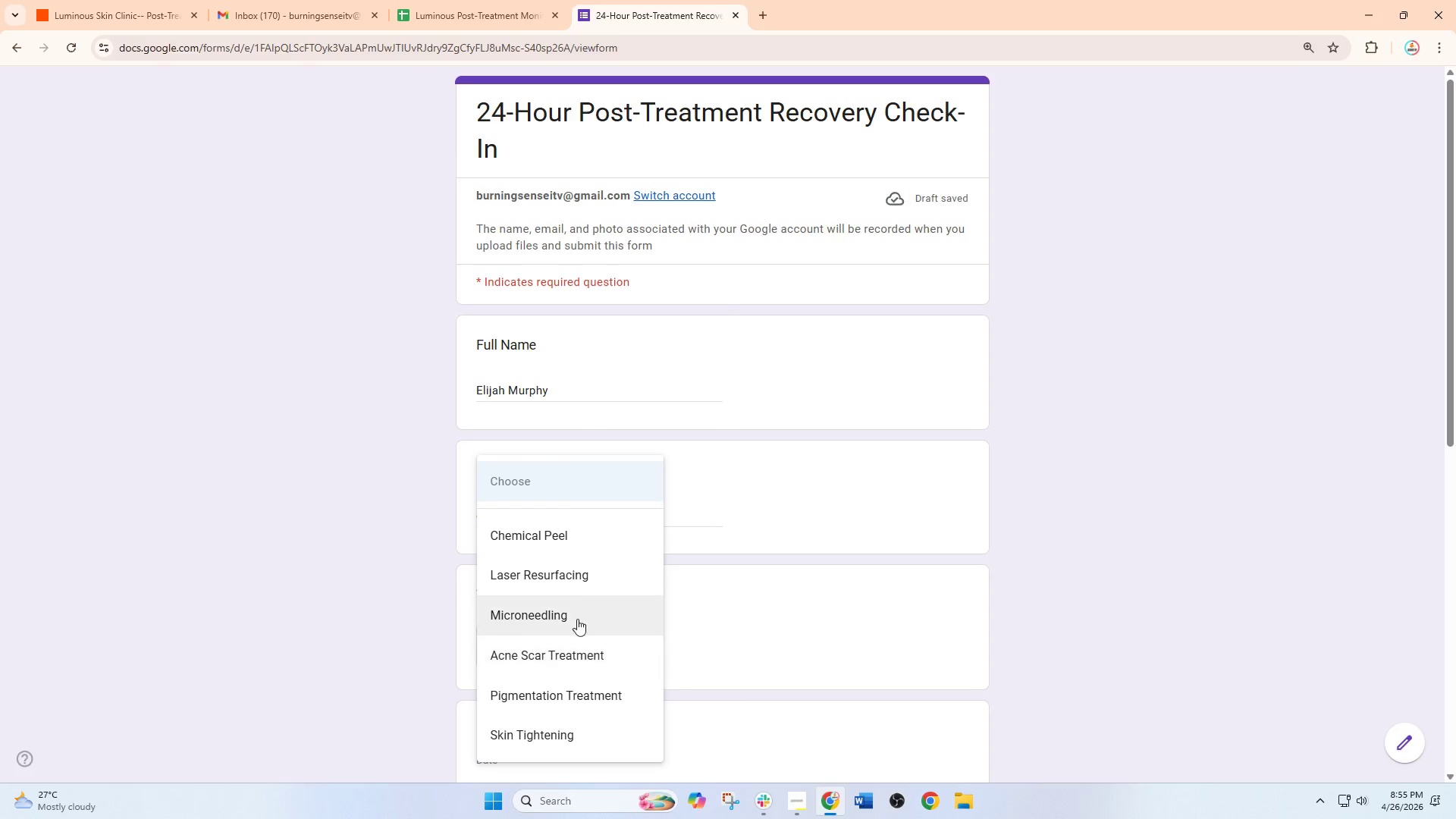 
left_click([584, 650])
 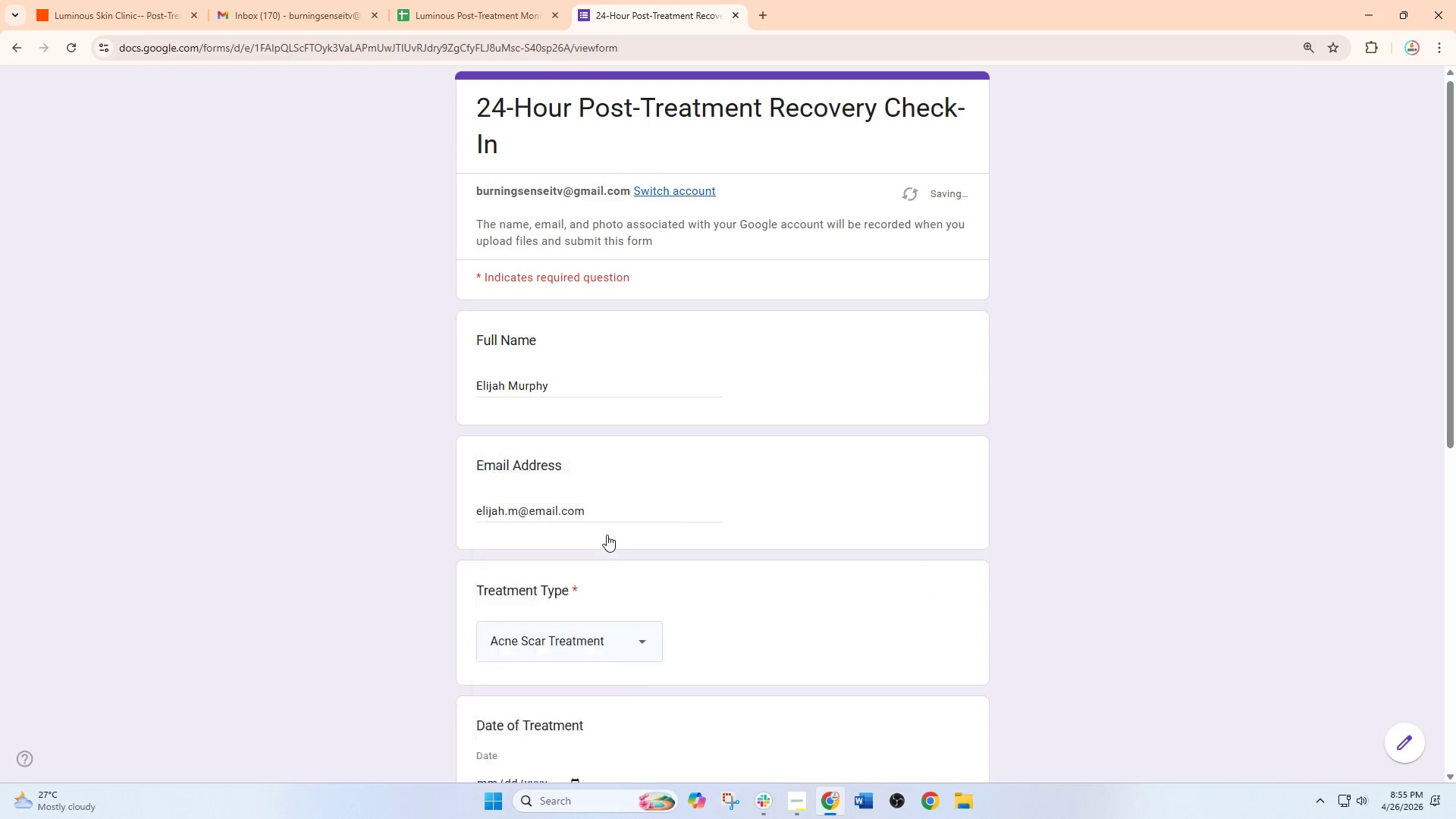 
scroll: coordinate [607, 535], scroll_direction: down, amount: 3.0
 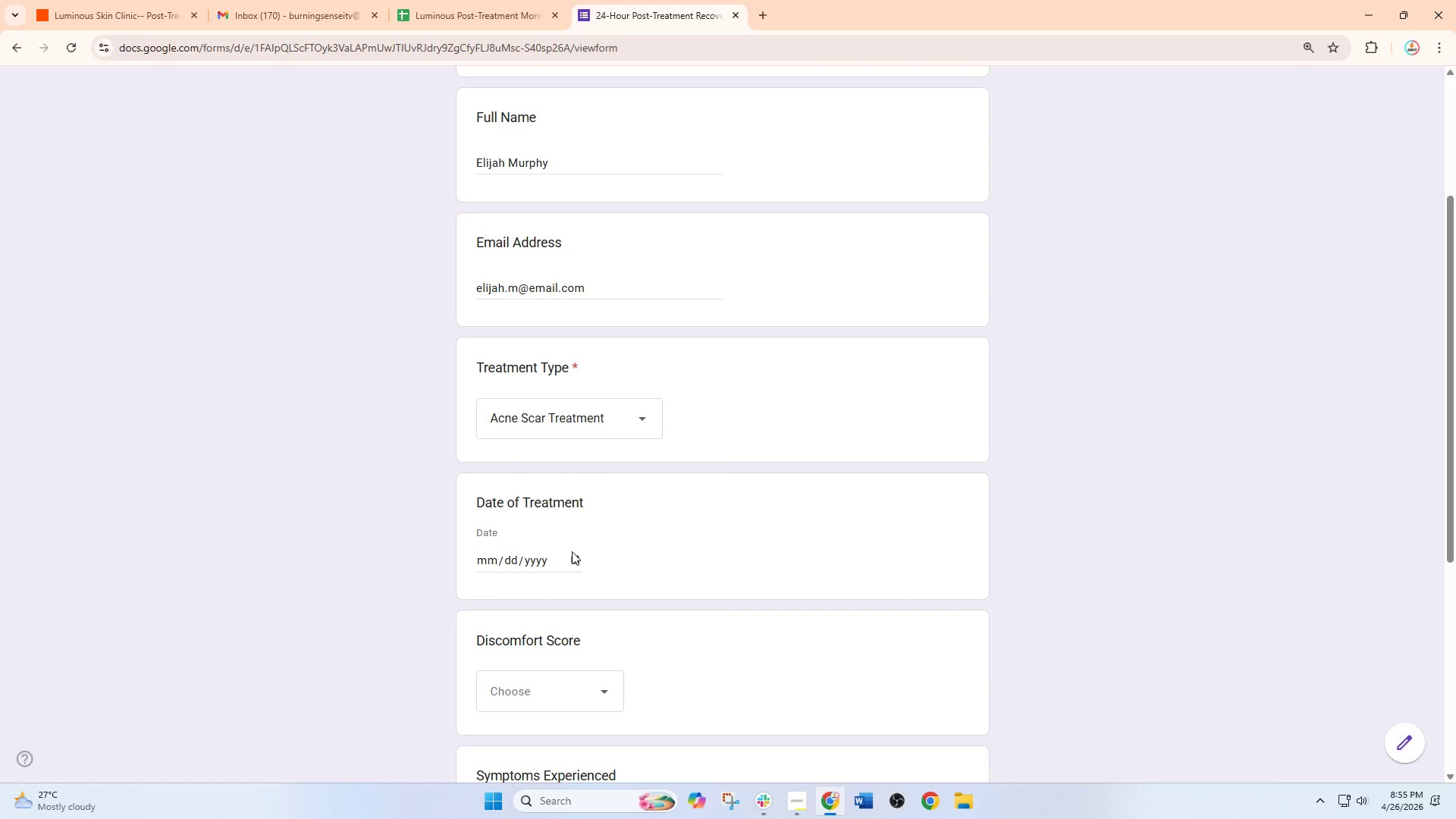 
left_click([574, 559])
 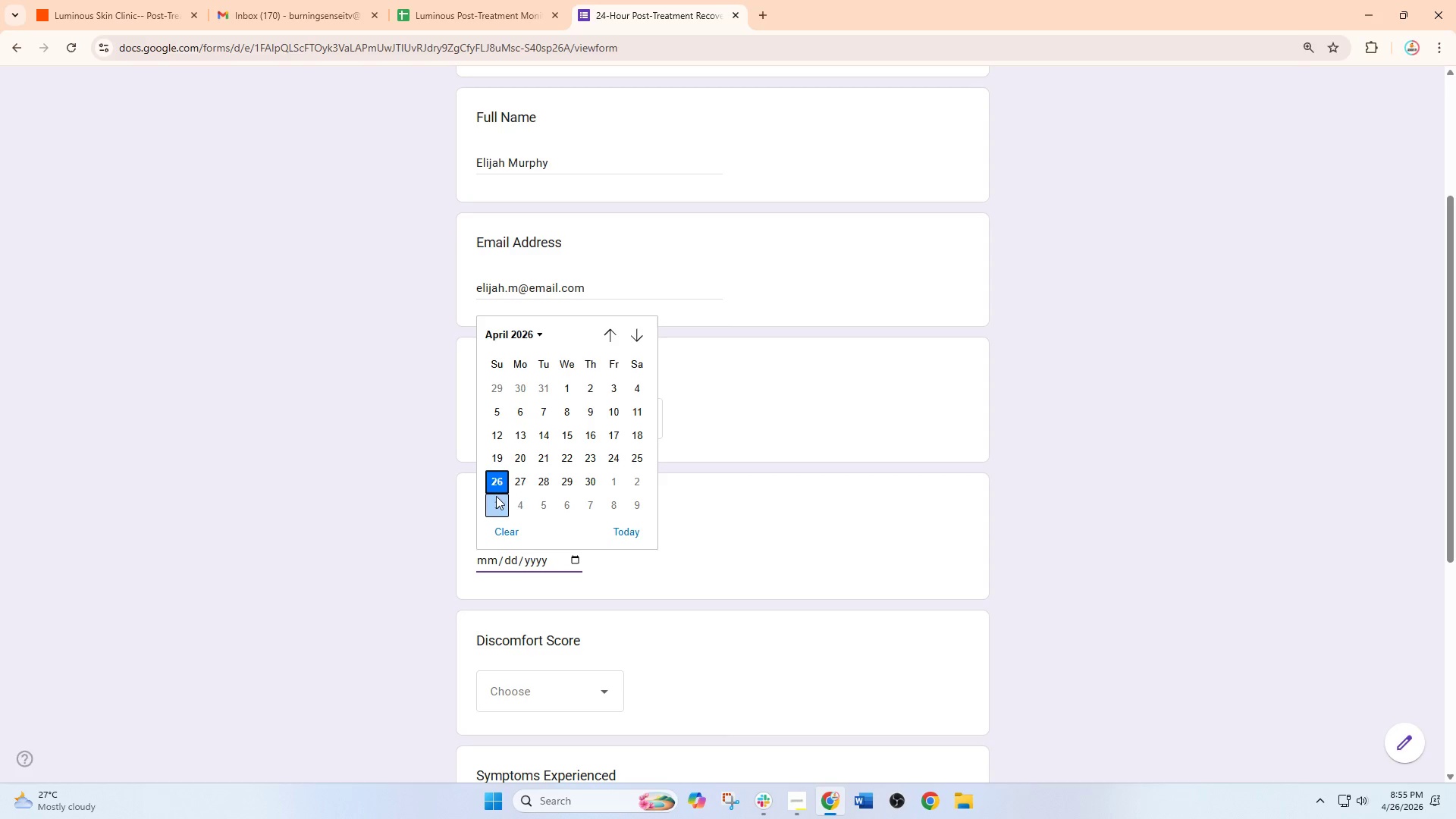 
left_click([492, 483])
 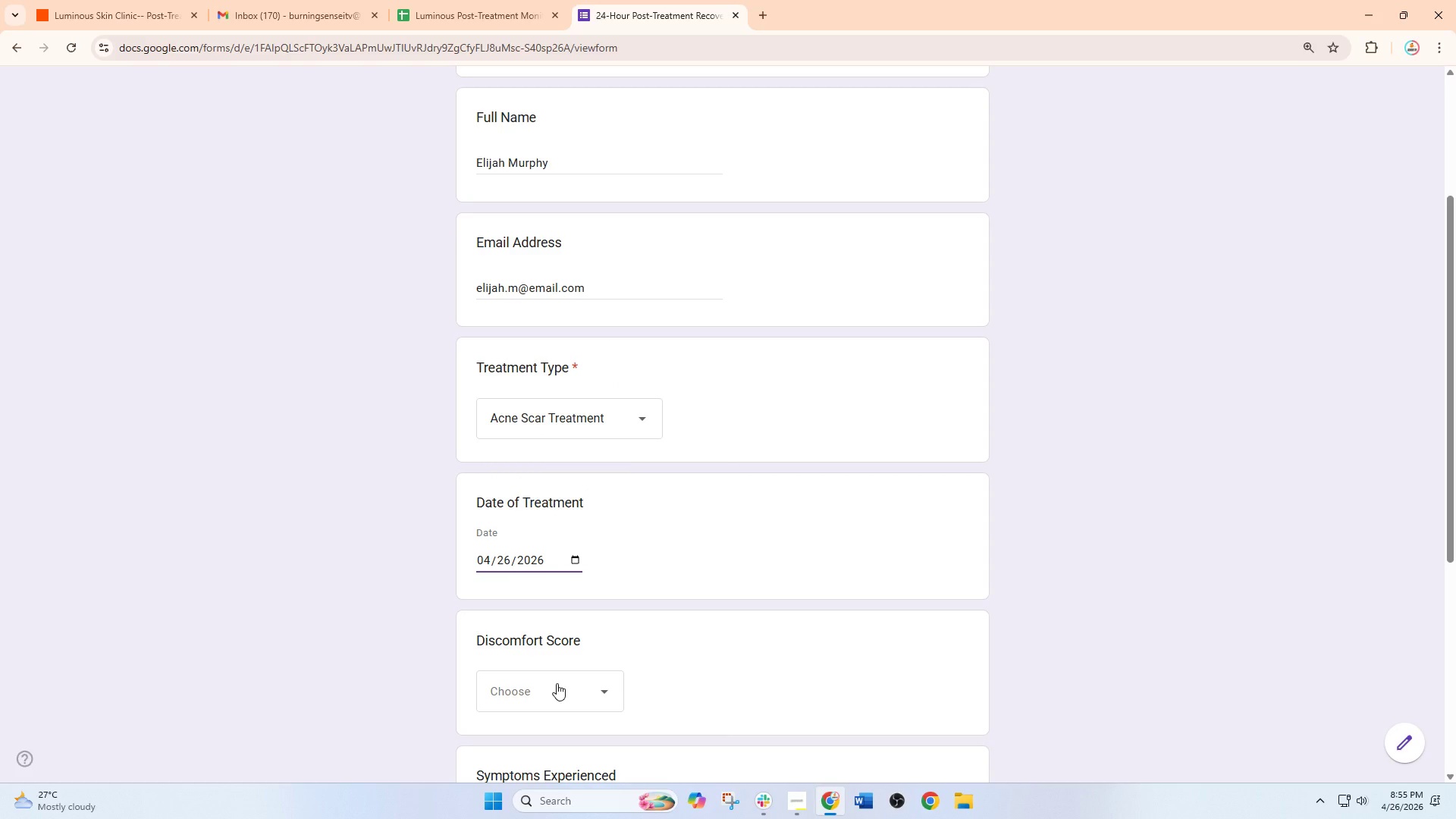 
left_click([557, 683])
 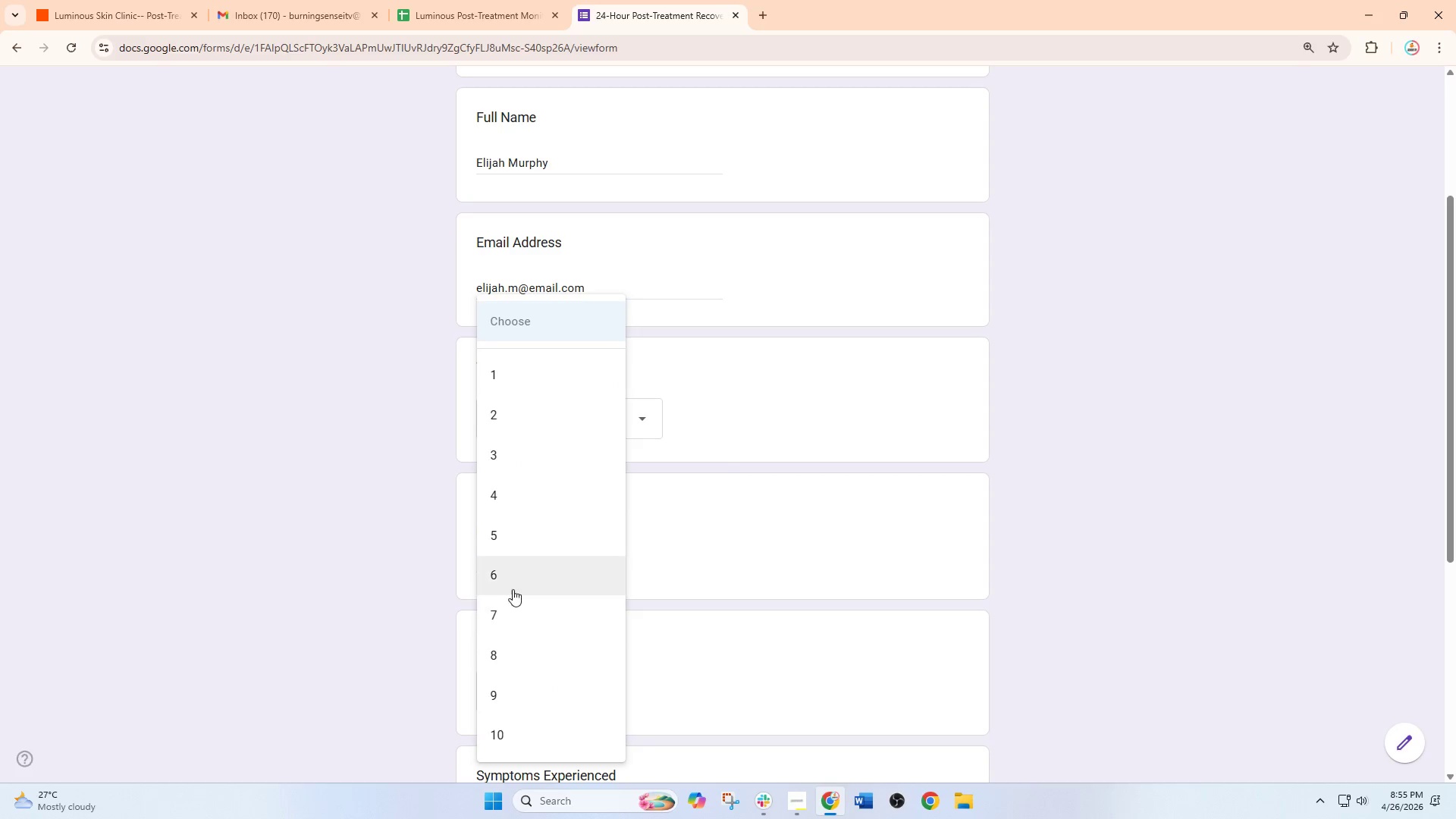 
left_click([505, 573])
 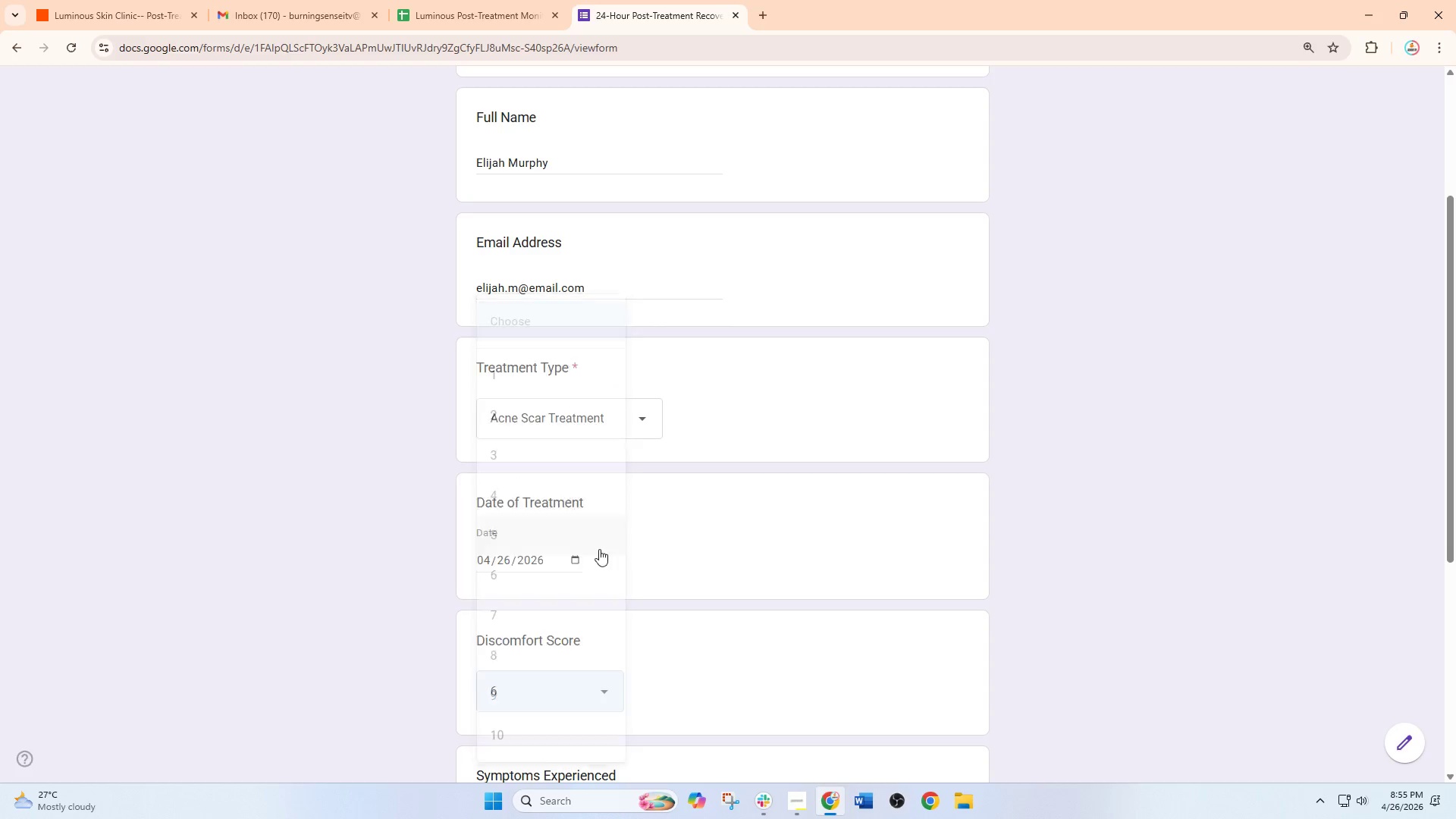 
scroll: coordinate [599, 549], scroll_direction: down, amount: 3.0
 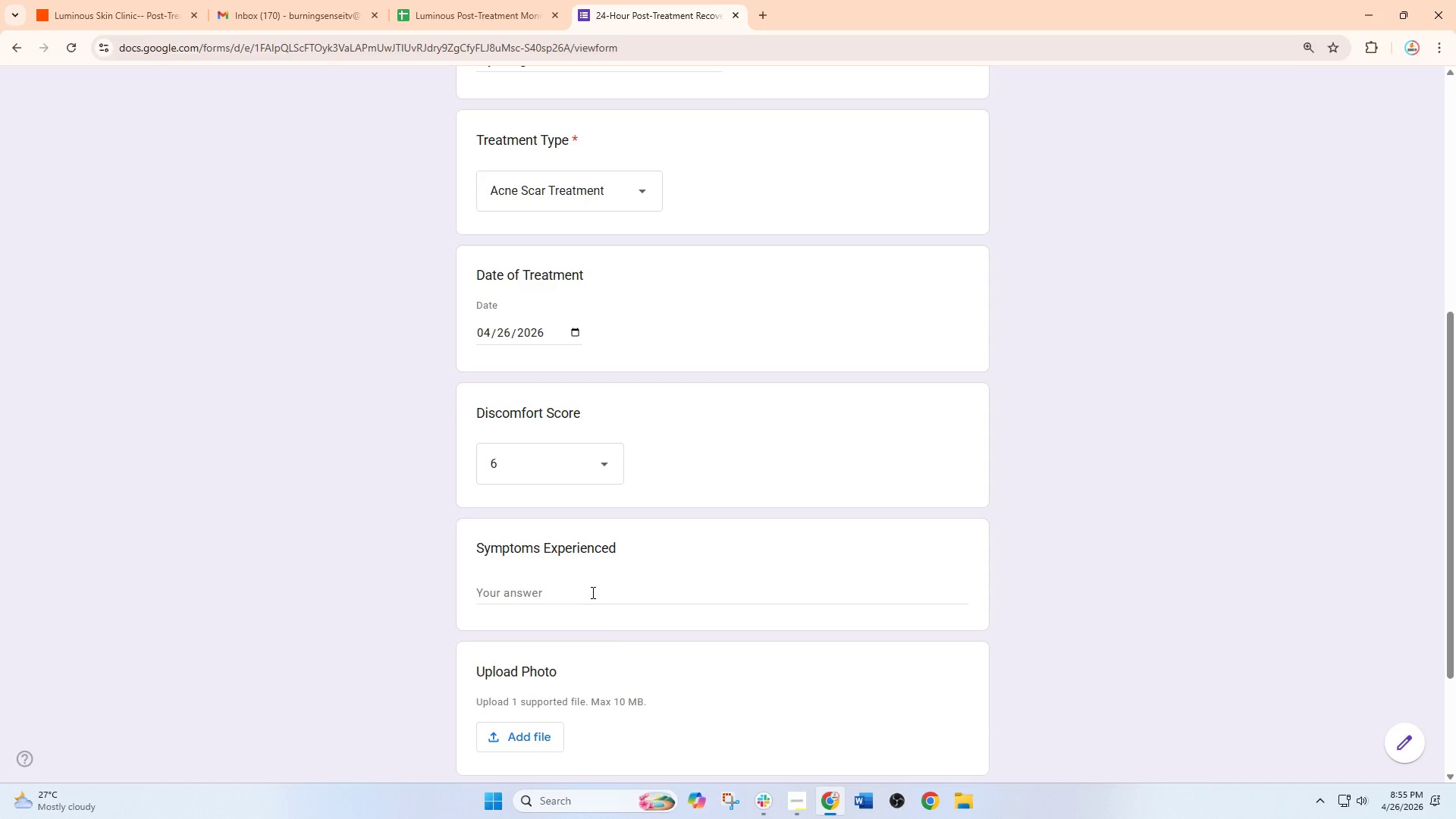 
left_click([590, 592])
 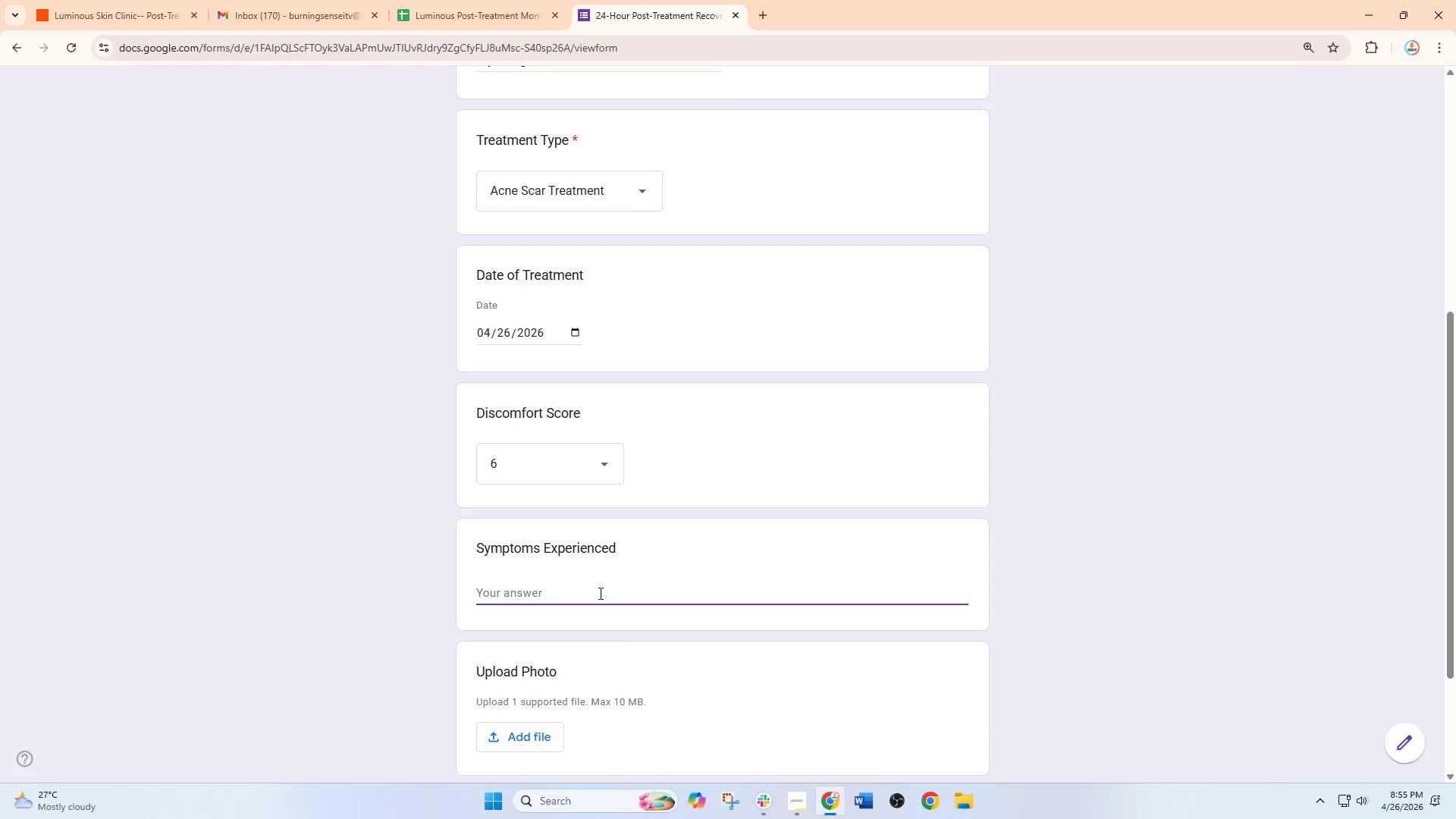 
type(Sharp pain and ssw)
key(Backspace)
key(Backspace)
type(welling around acne scar treatment area.)
 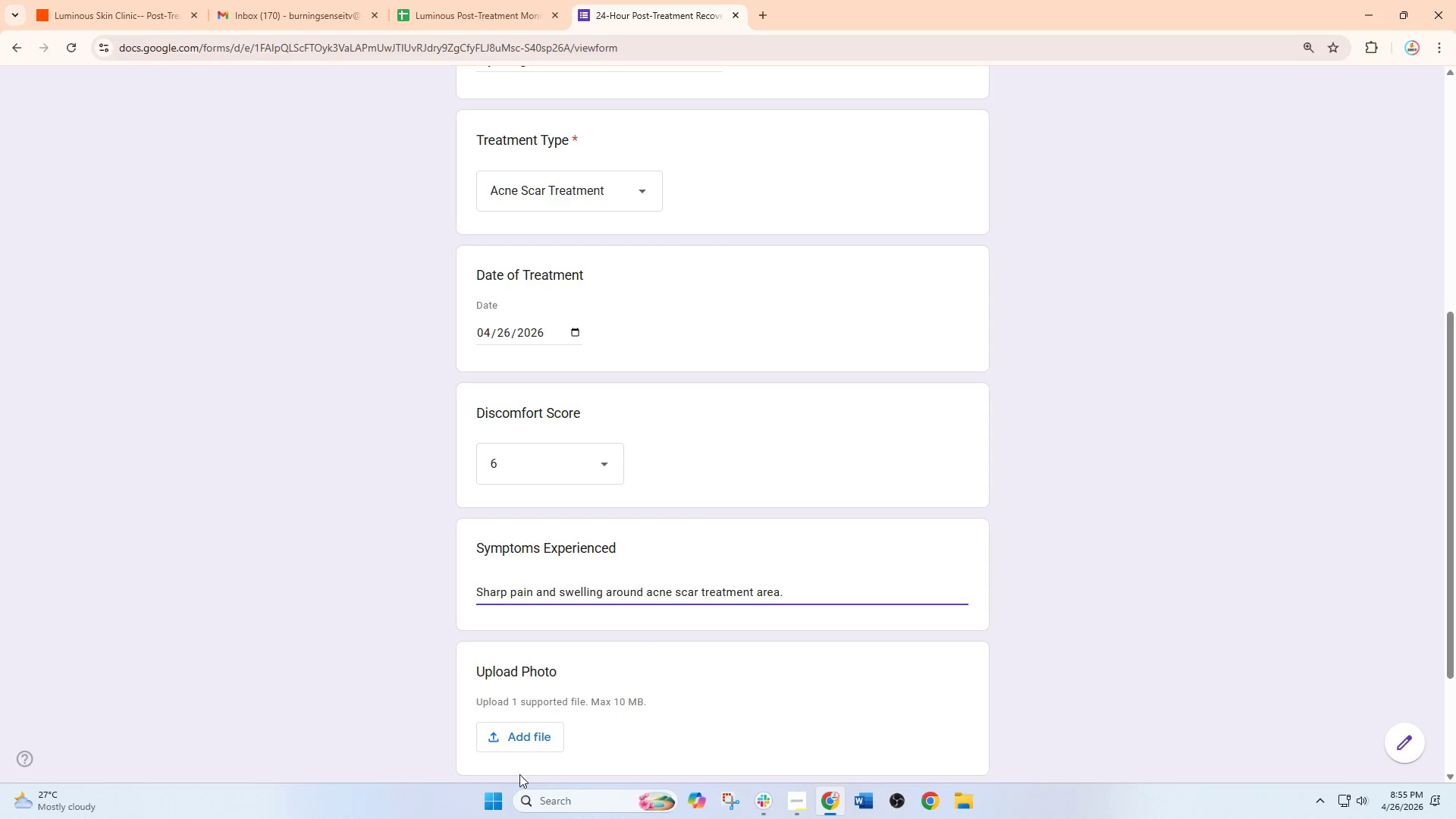 
scroll: coordinate [645, 607], scroll_direction: down, amount: 3.0
 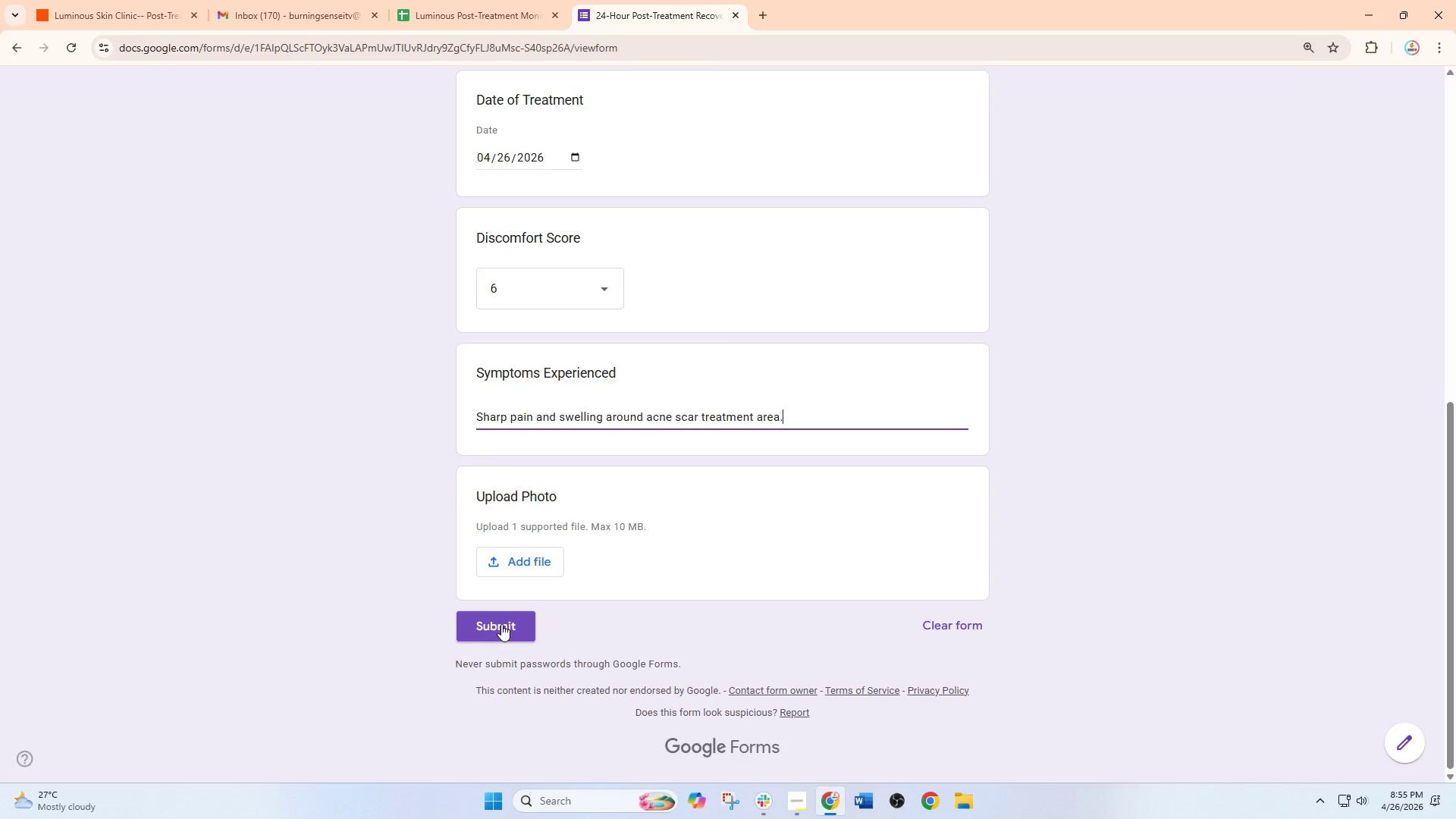 
left_click([501, 624])
 